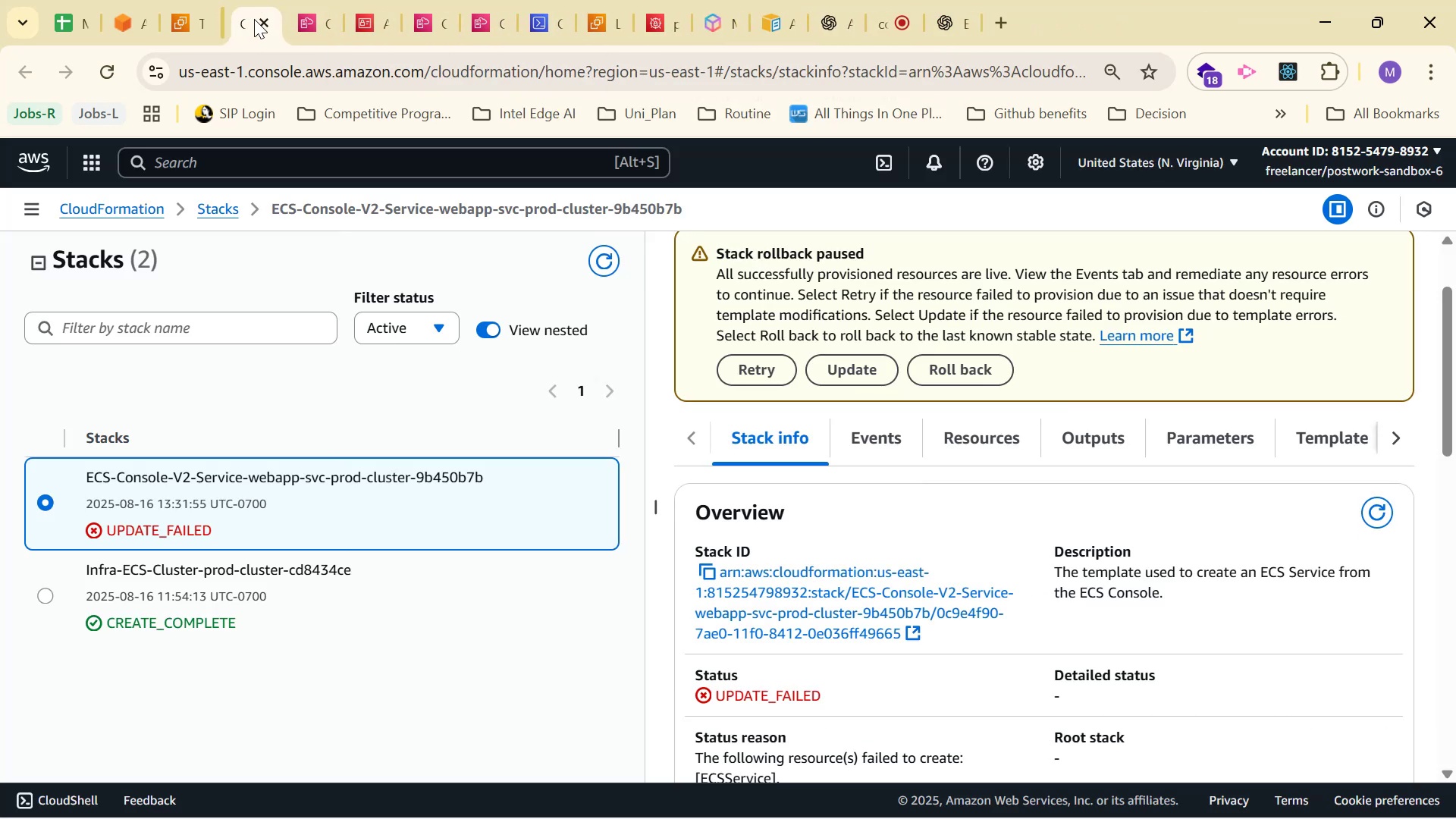 
triple_click([254, 19])
 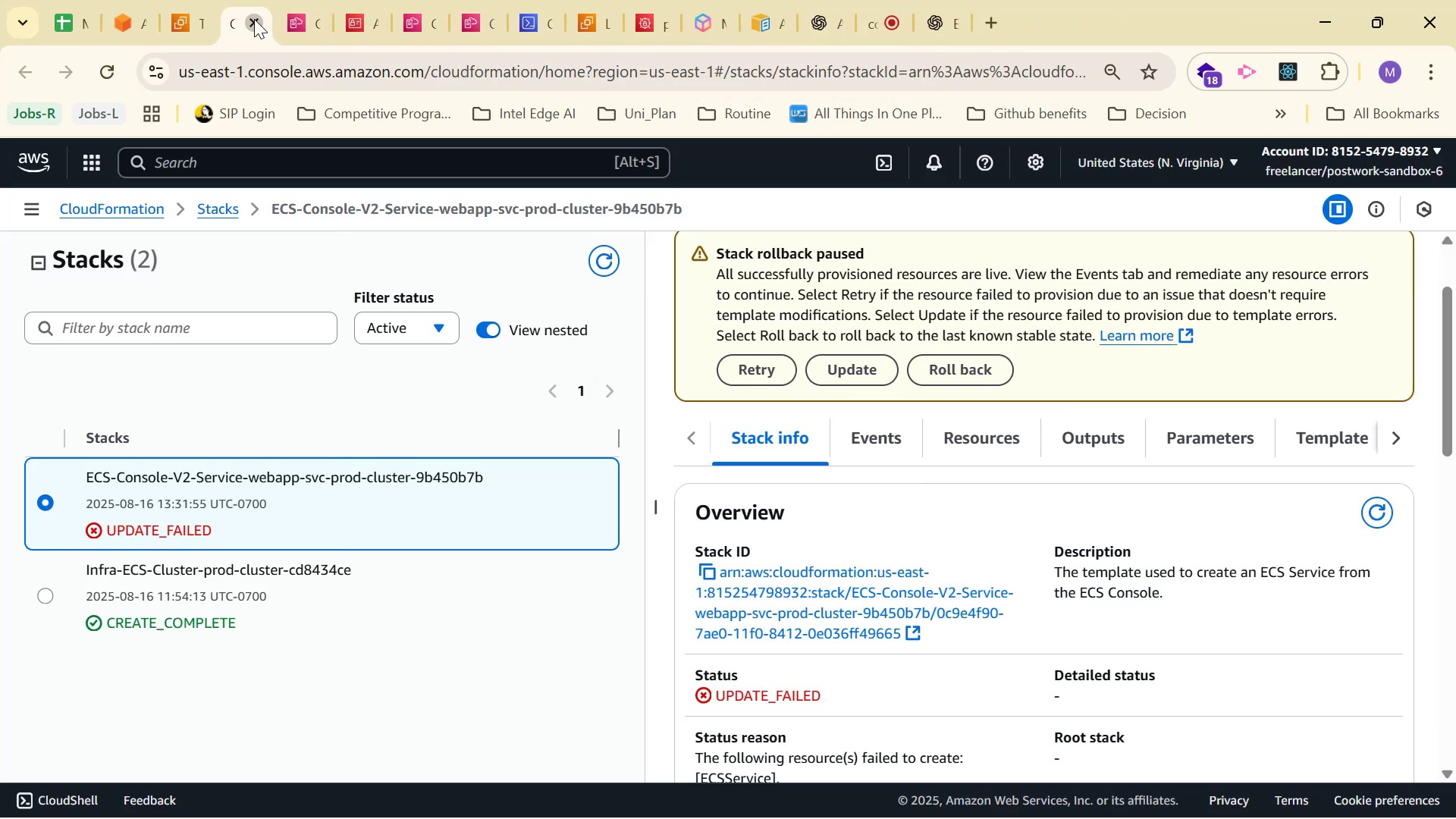 
triple_click([254, 19])
 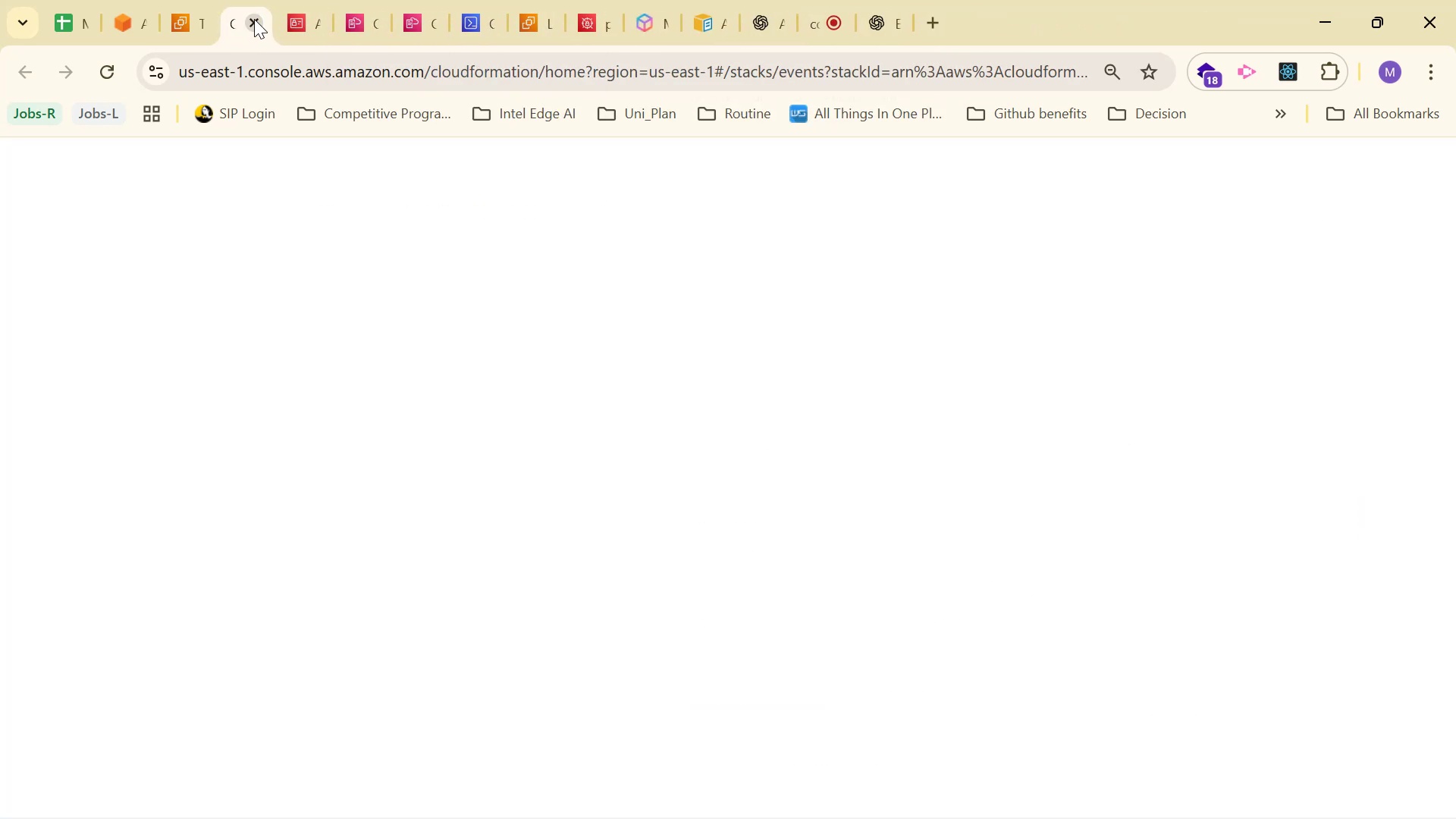 
triple_click([254, 19])
 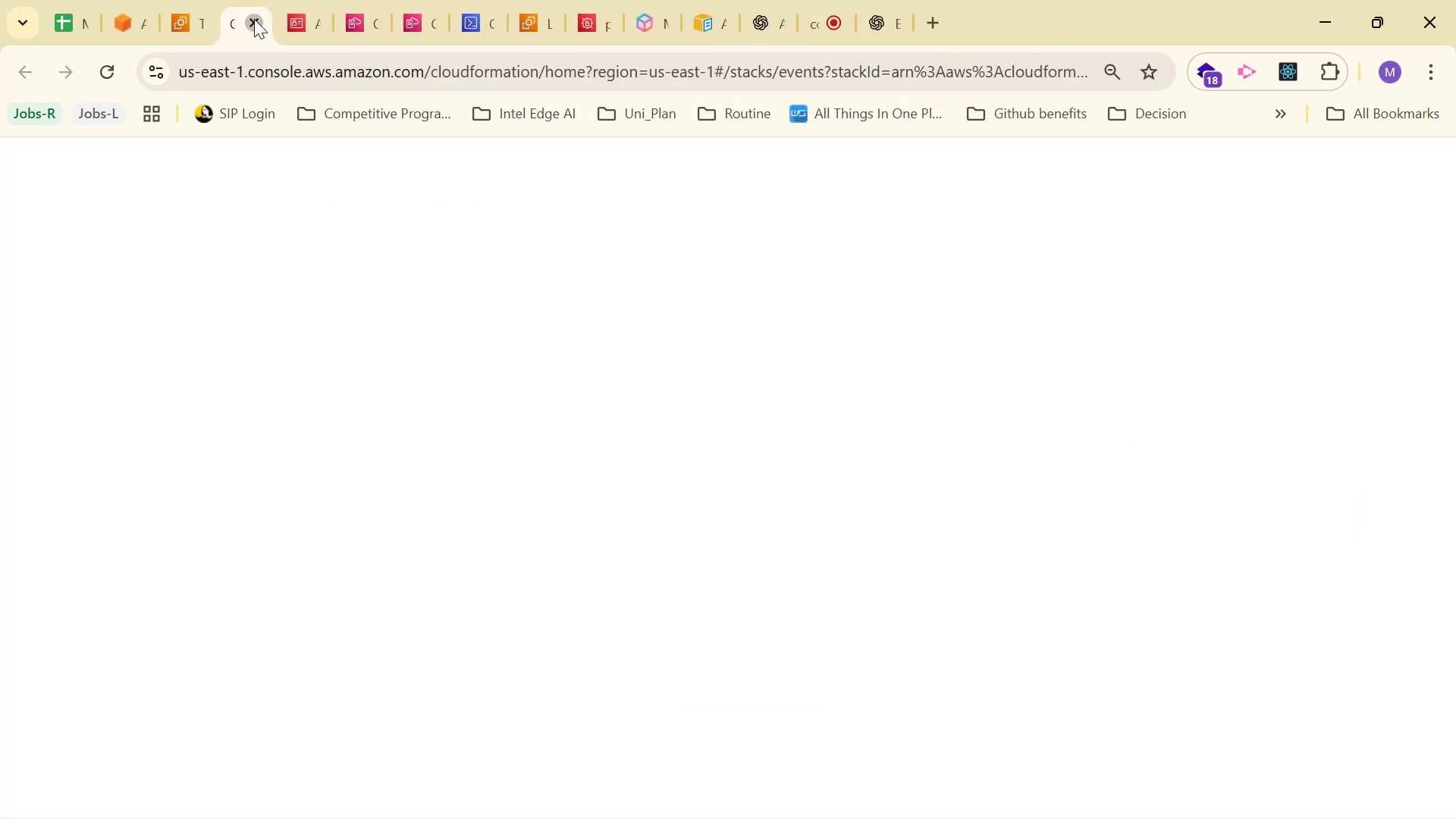 
triple_click([254, 19])
 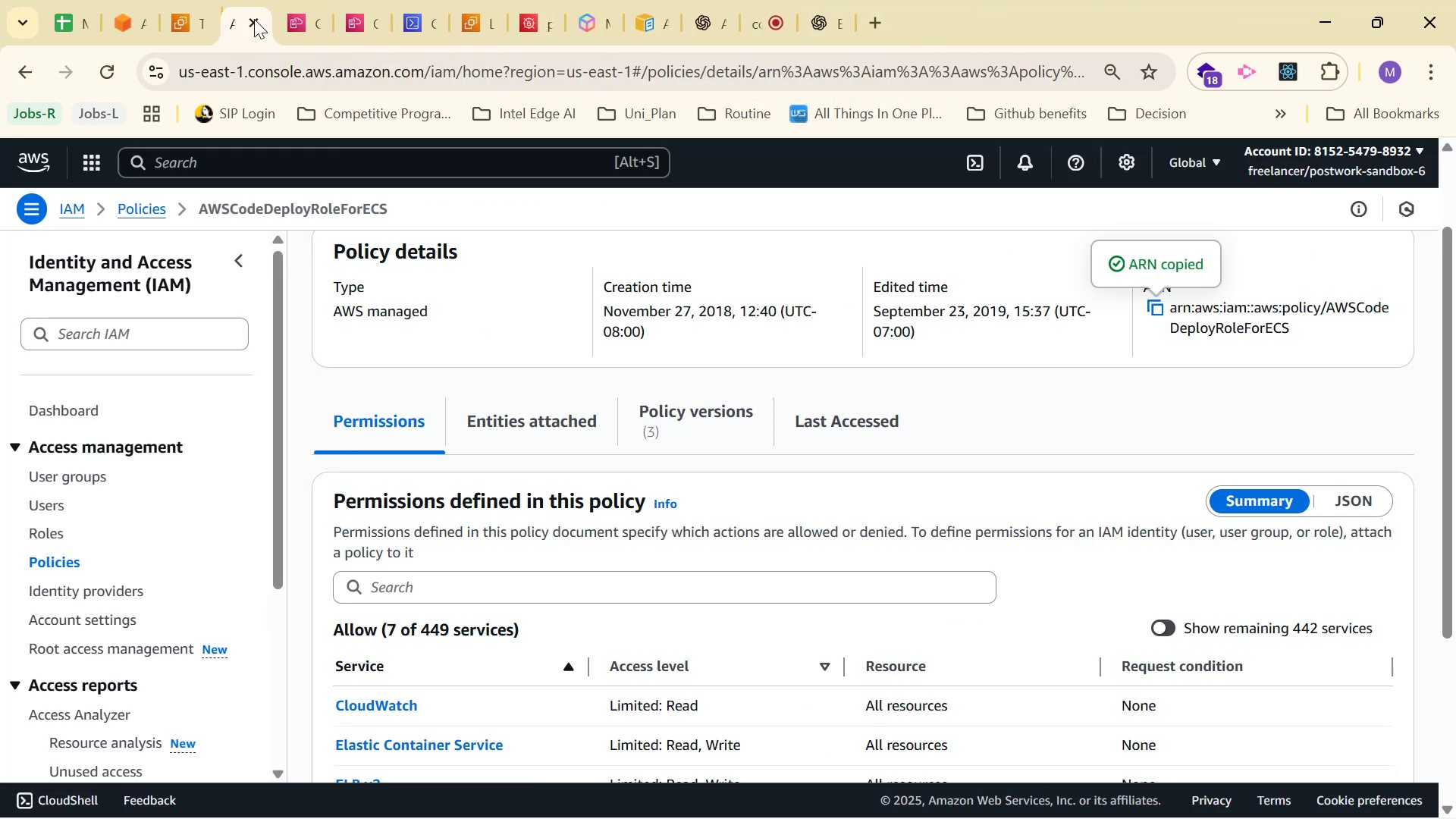 
triple_click([254, 19])
 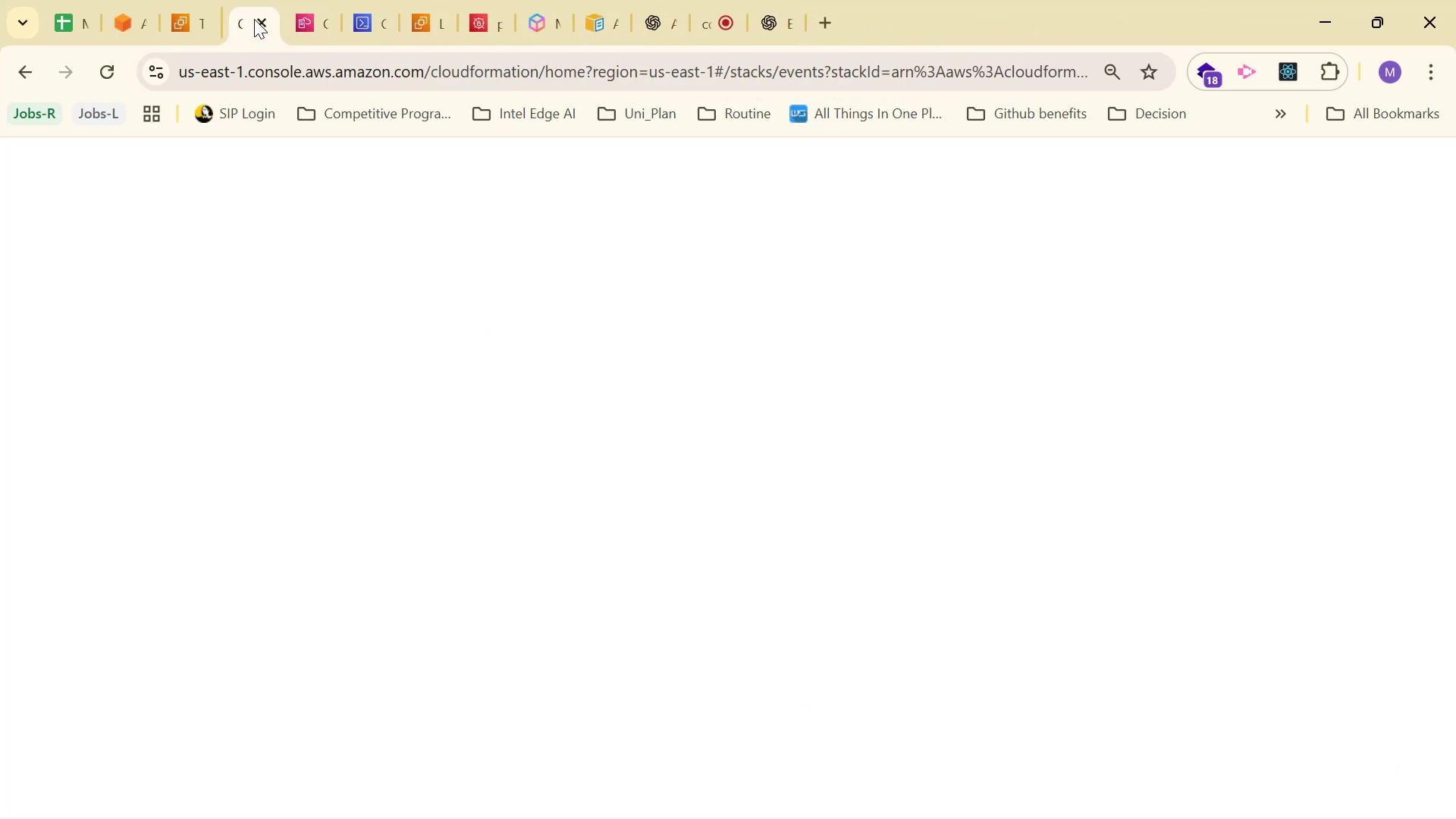 
triple_click([254, 19])
 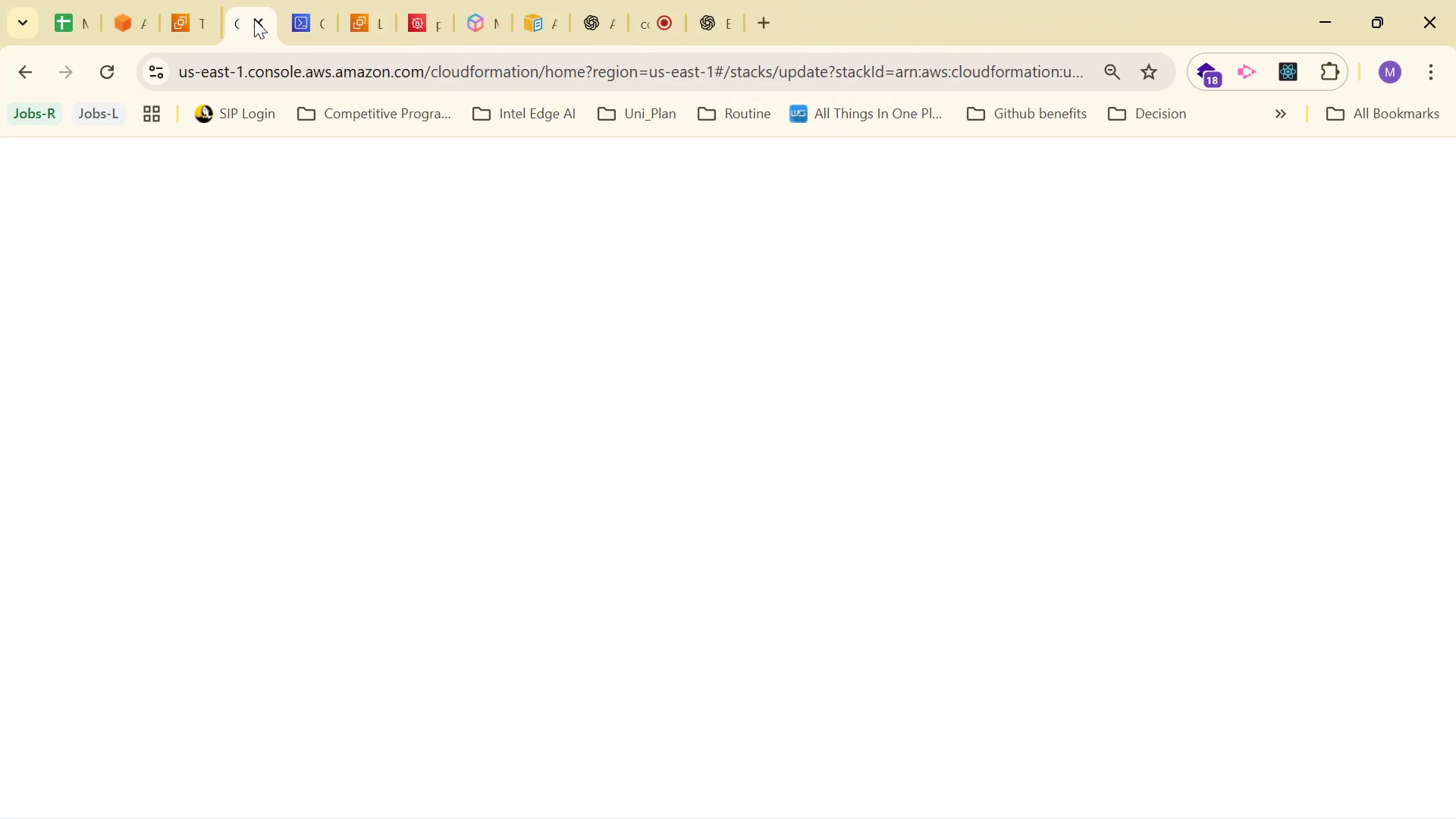 
triple_click([254, 19])
 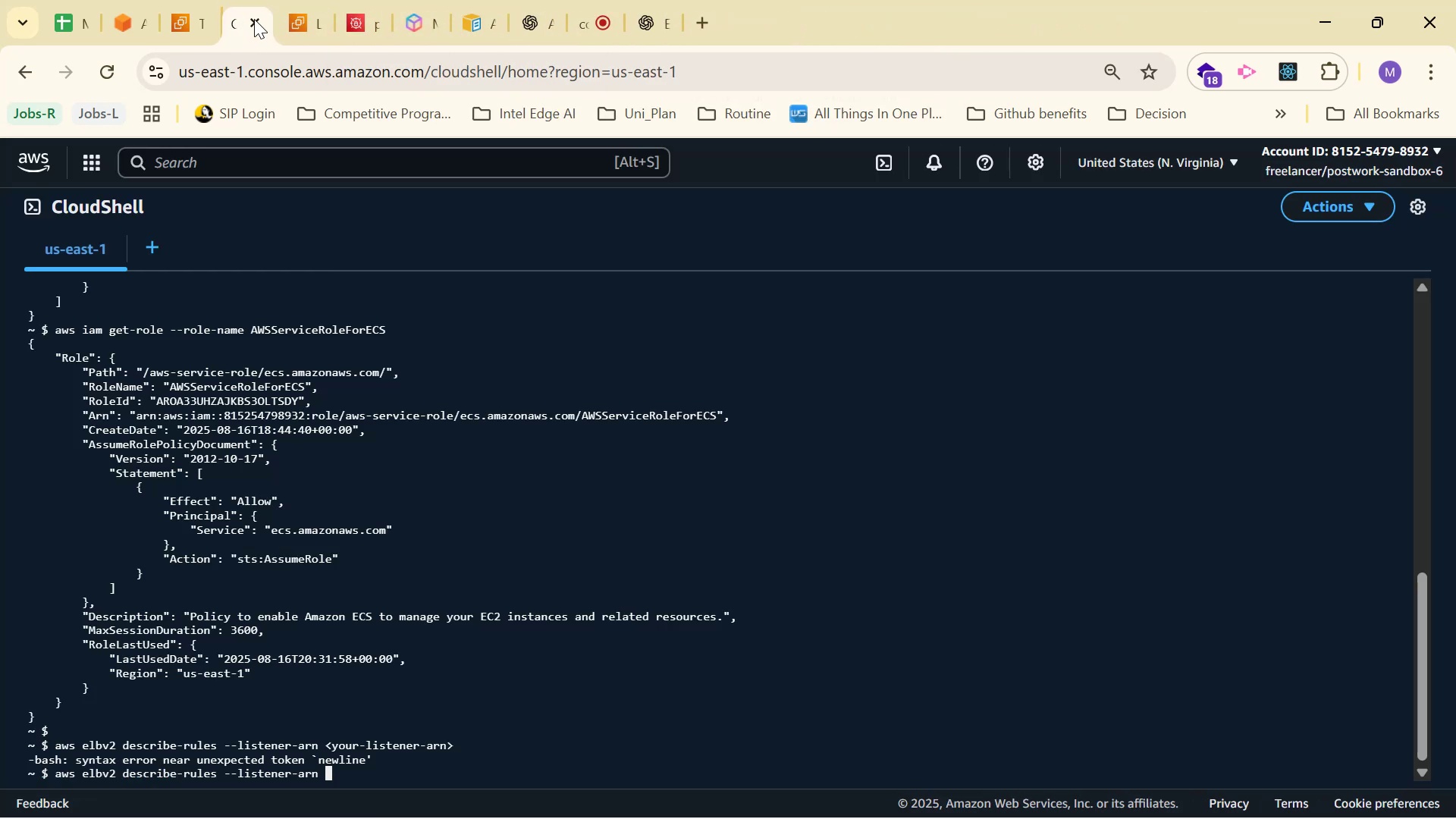 
triple_click([254, 19])
 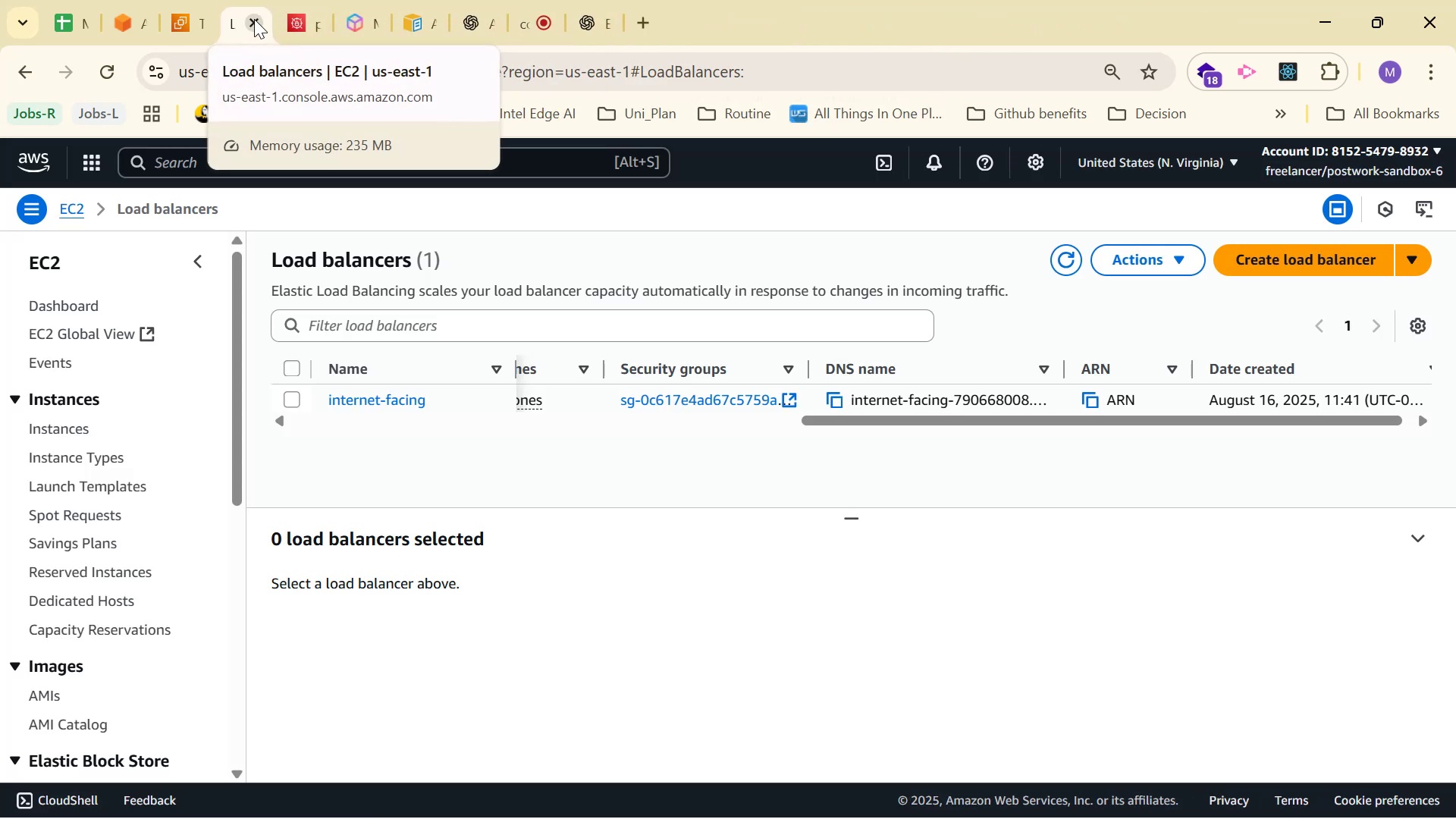 
left_click([254, 19])
 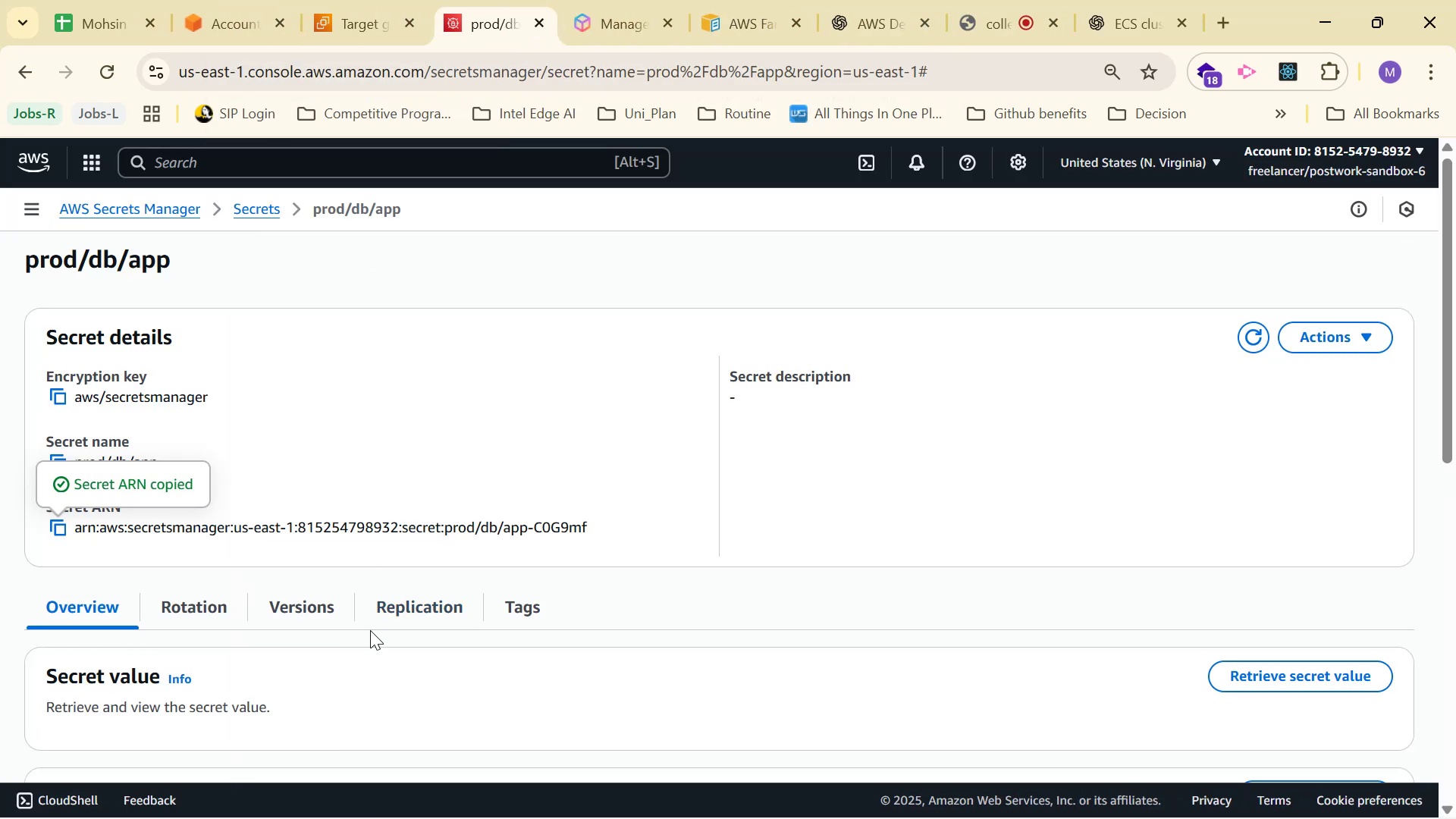 
left_click([232, 155])
 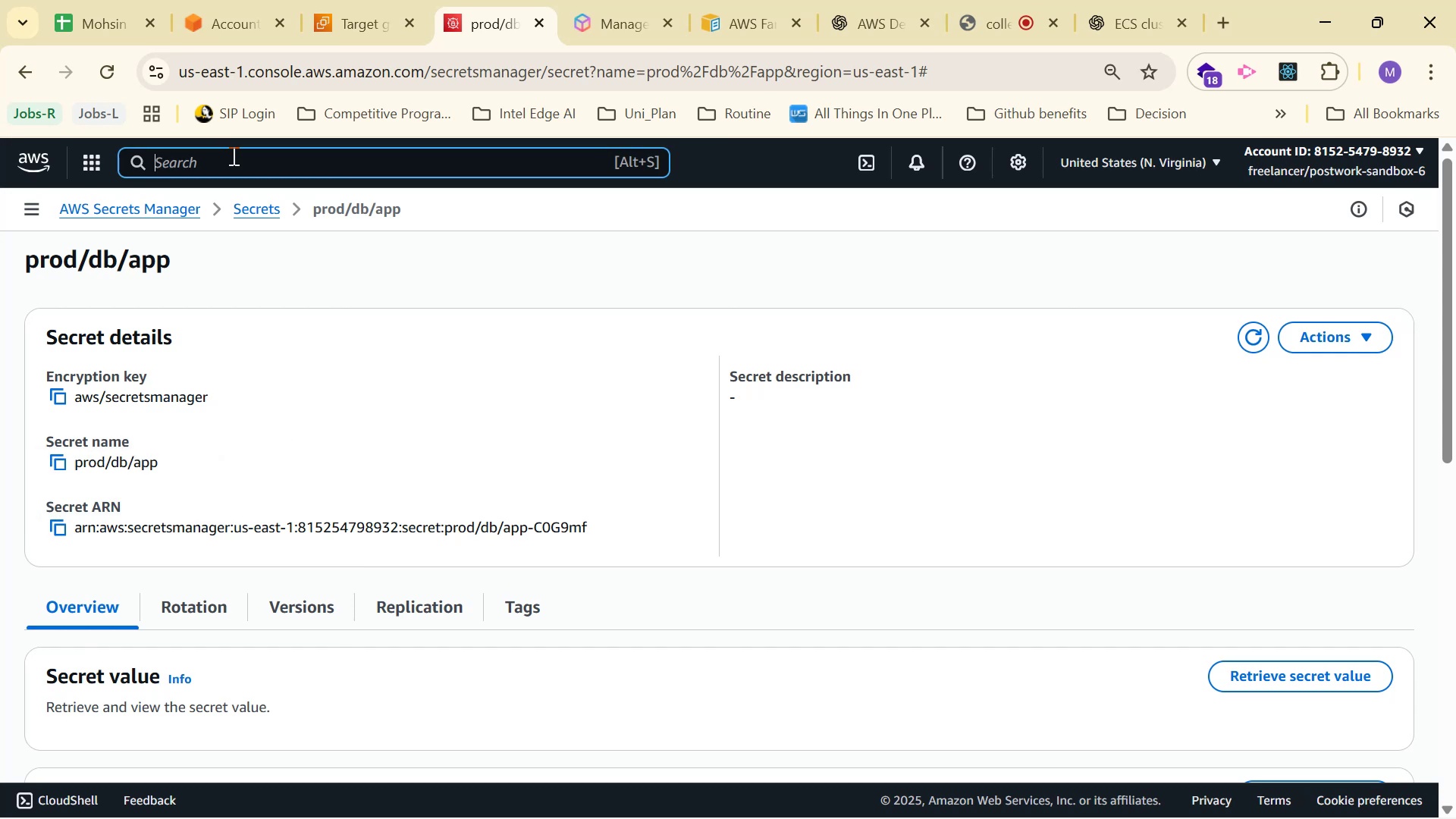 
type(stack)
 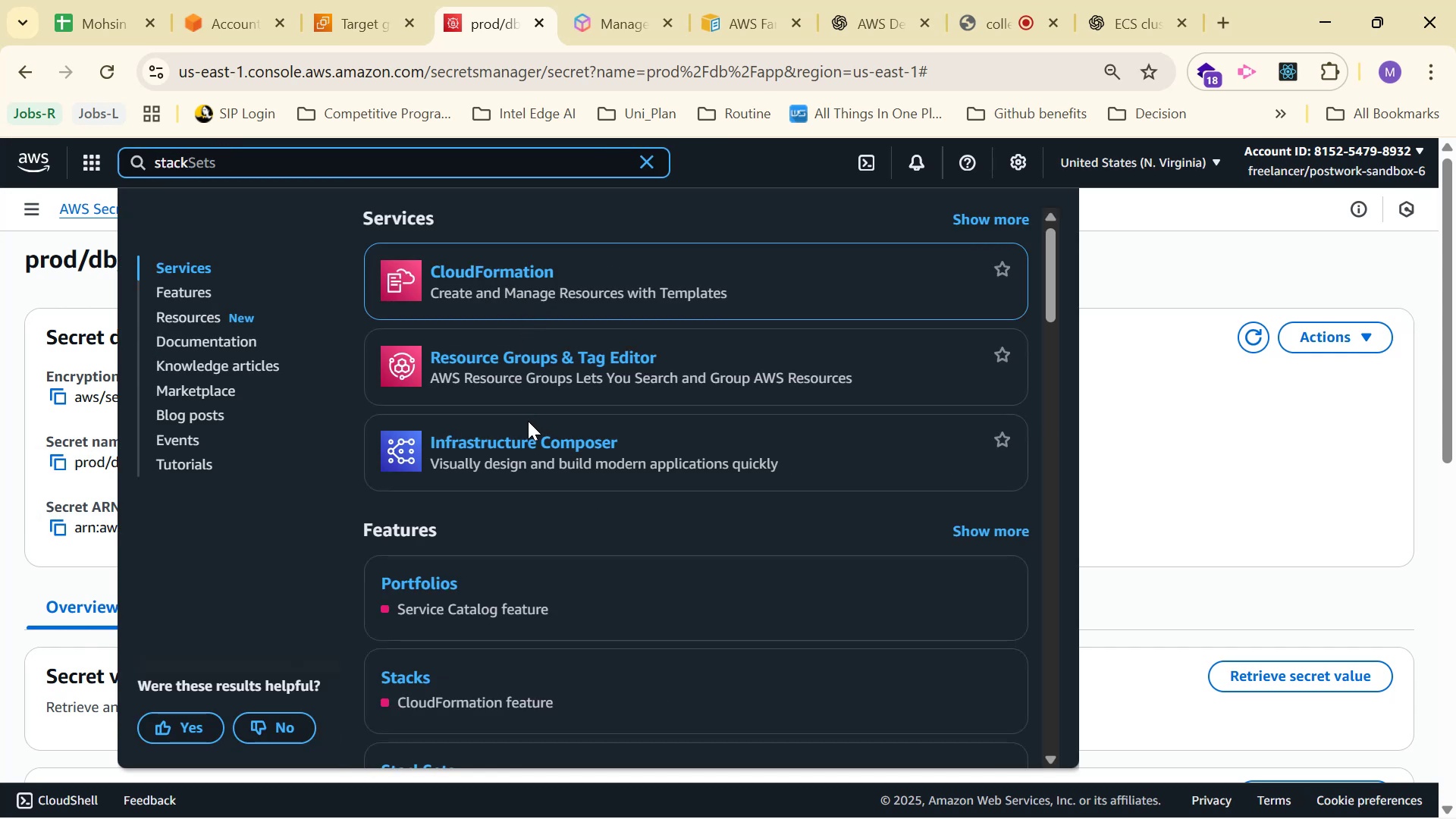 
left_click([406, 683])
 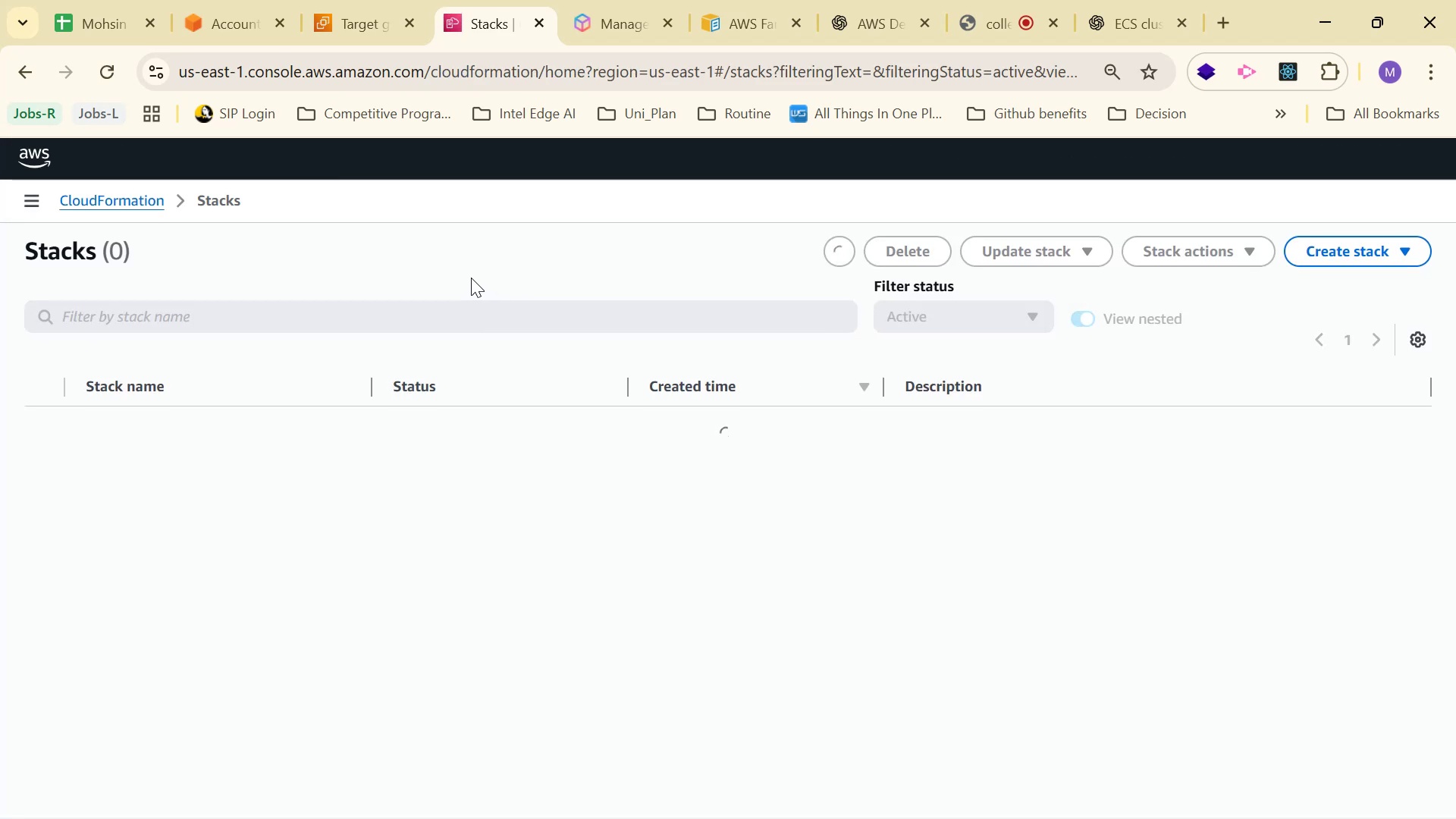 
wait(7.34)
 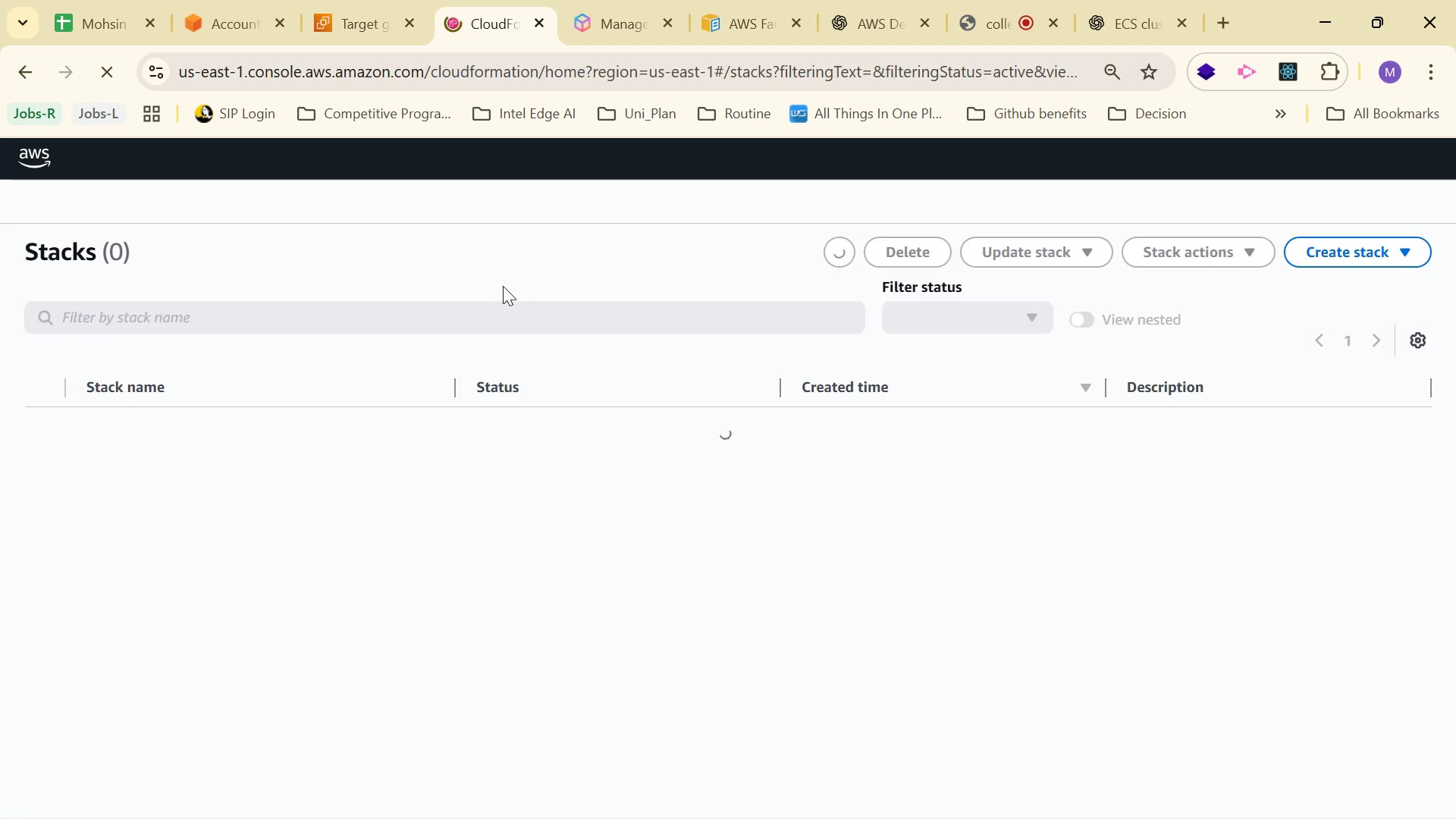 
left_click([42, 443])
 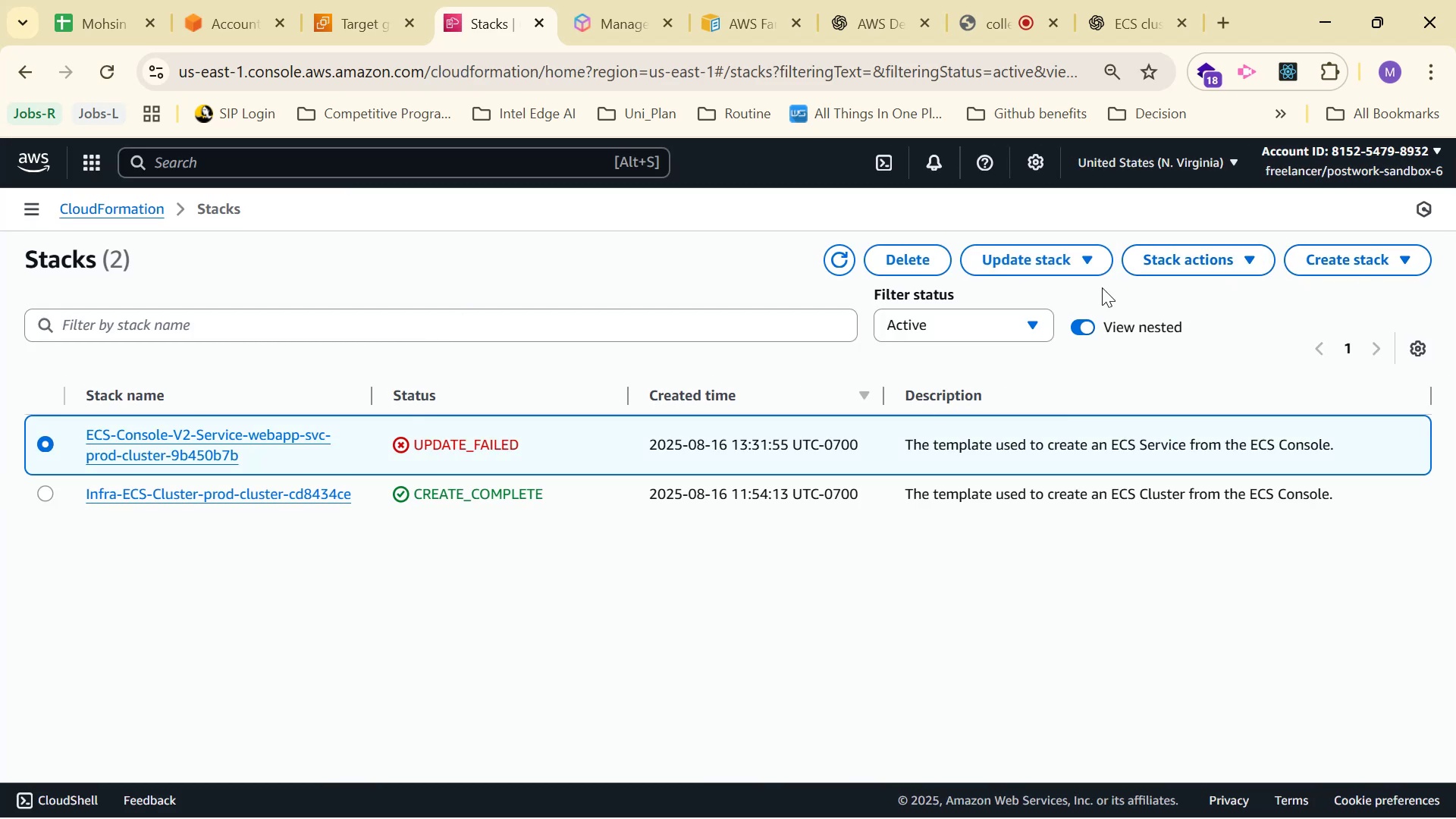 
left_click([892, 262])
 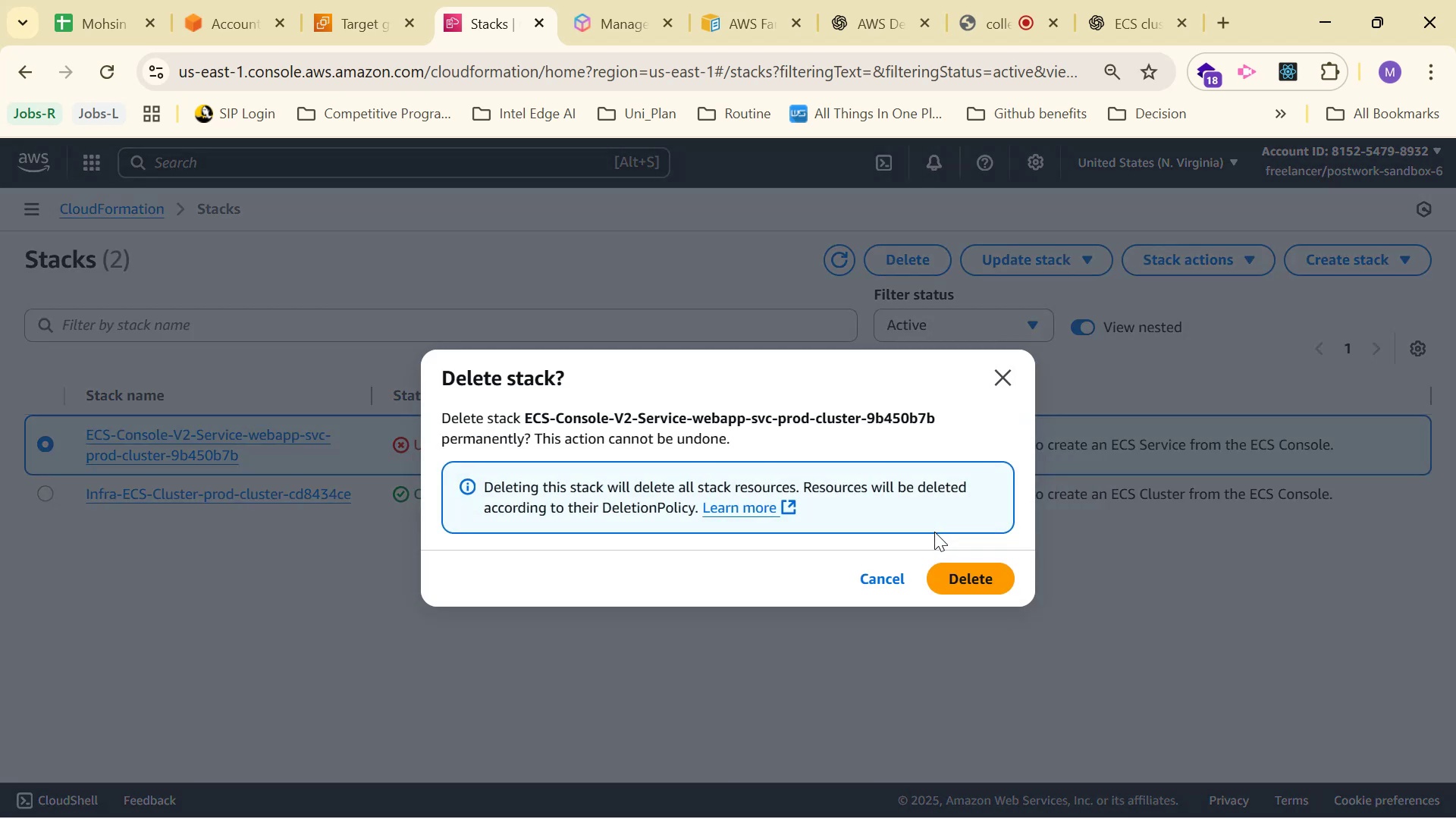 
left_click([942, 576])
 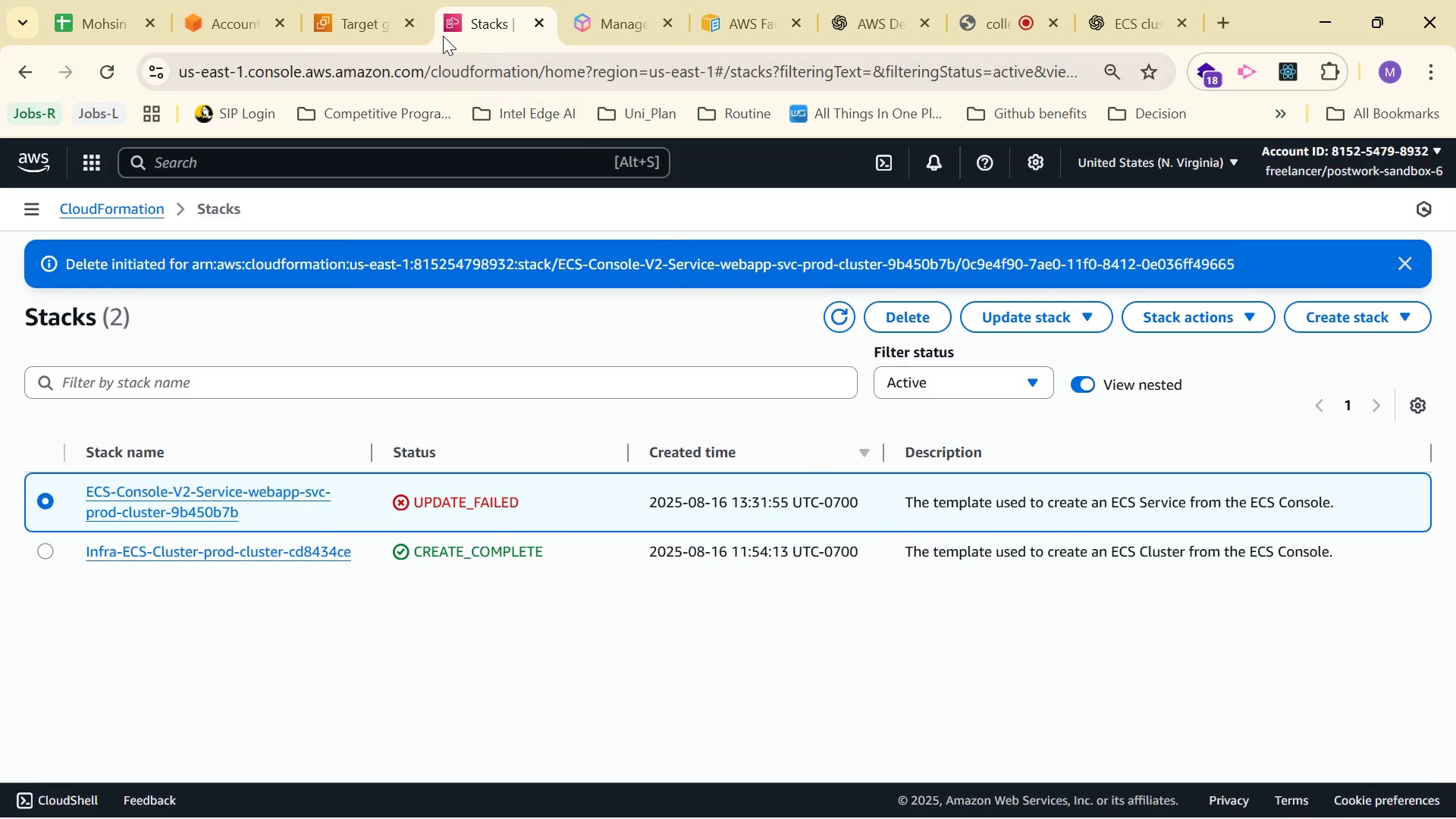 
wait(6.81)
 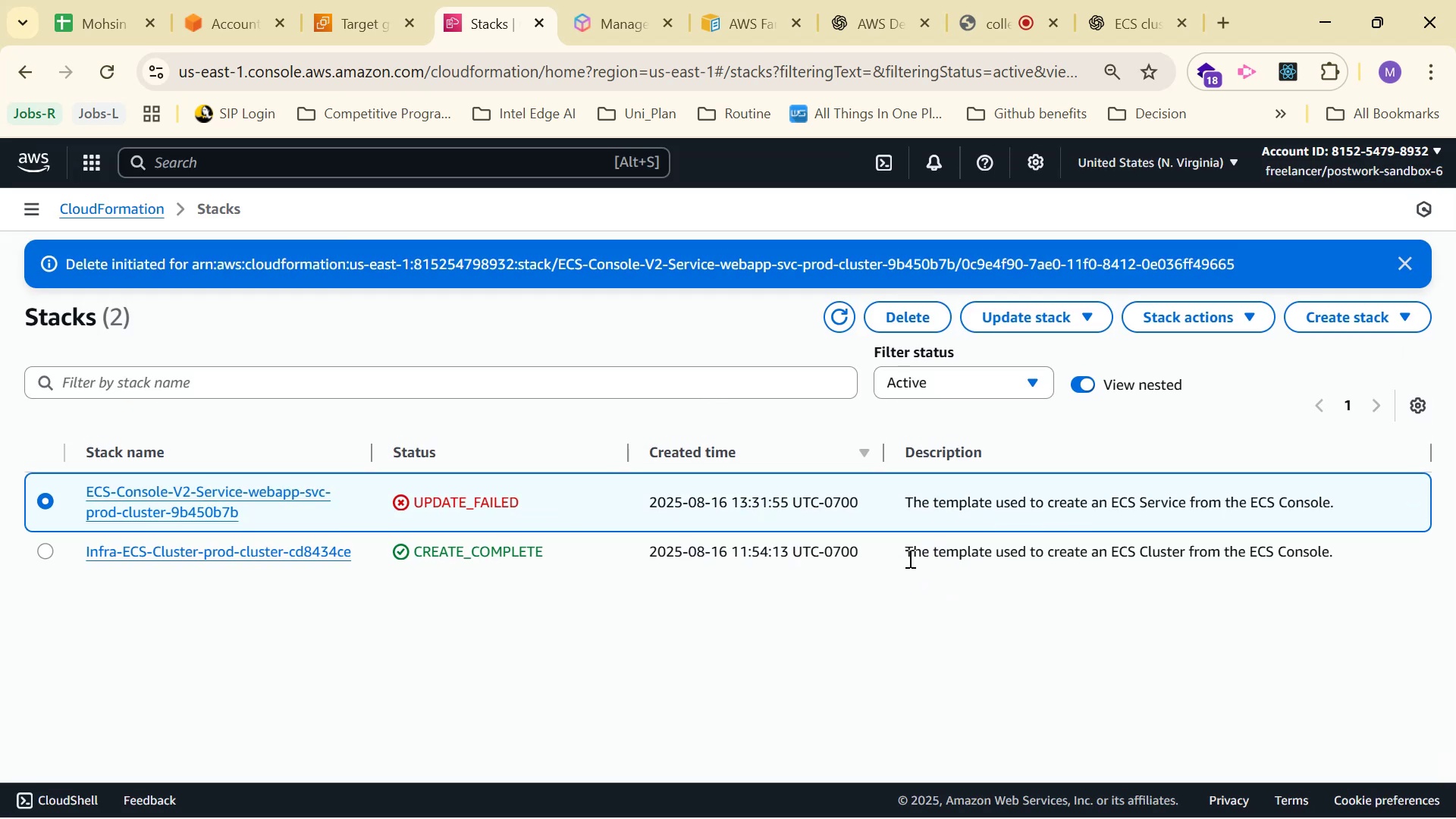 
left_click([983, 1])
 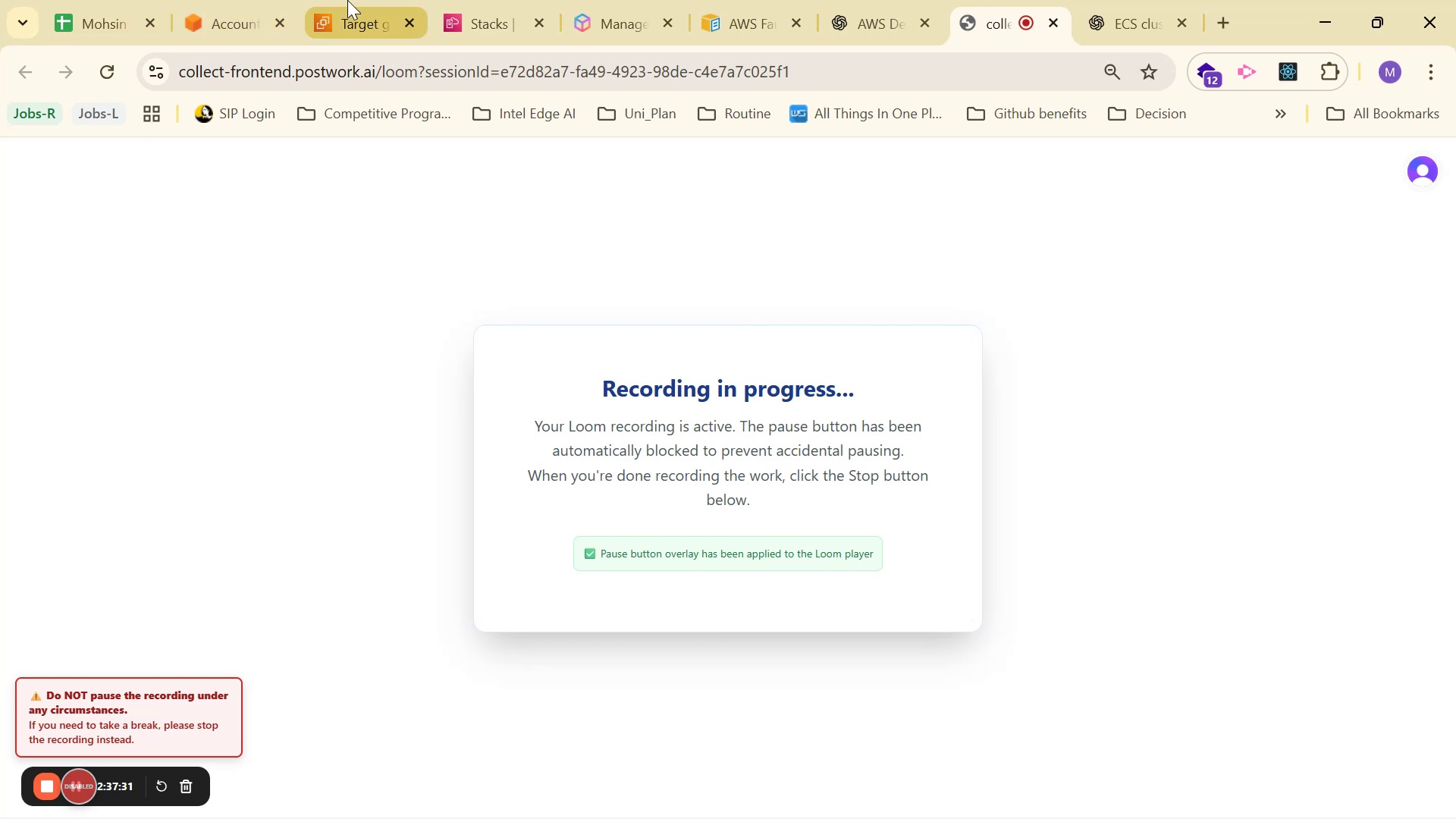 
left_click([455, 0])
 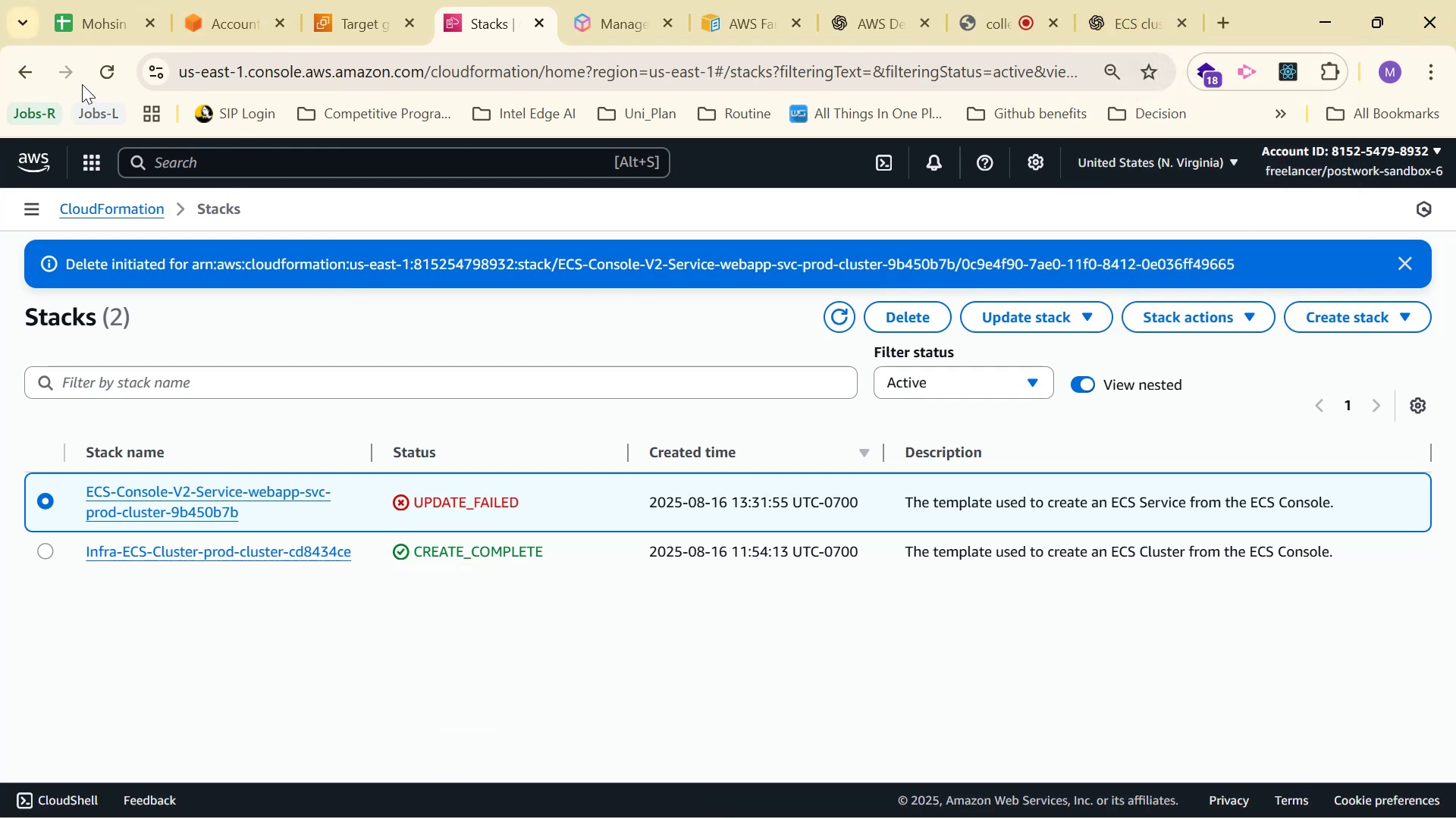 
wait(20.8)
 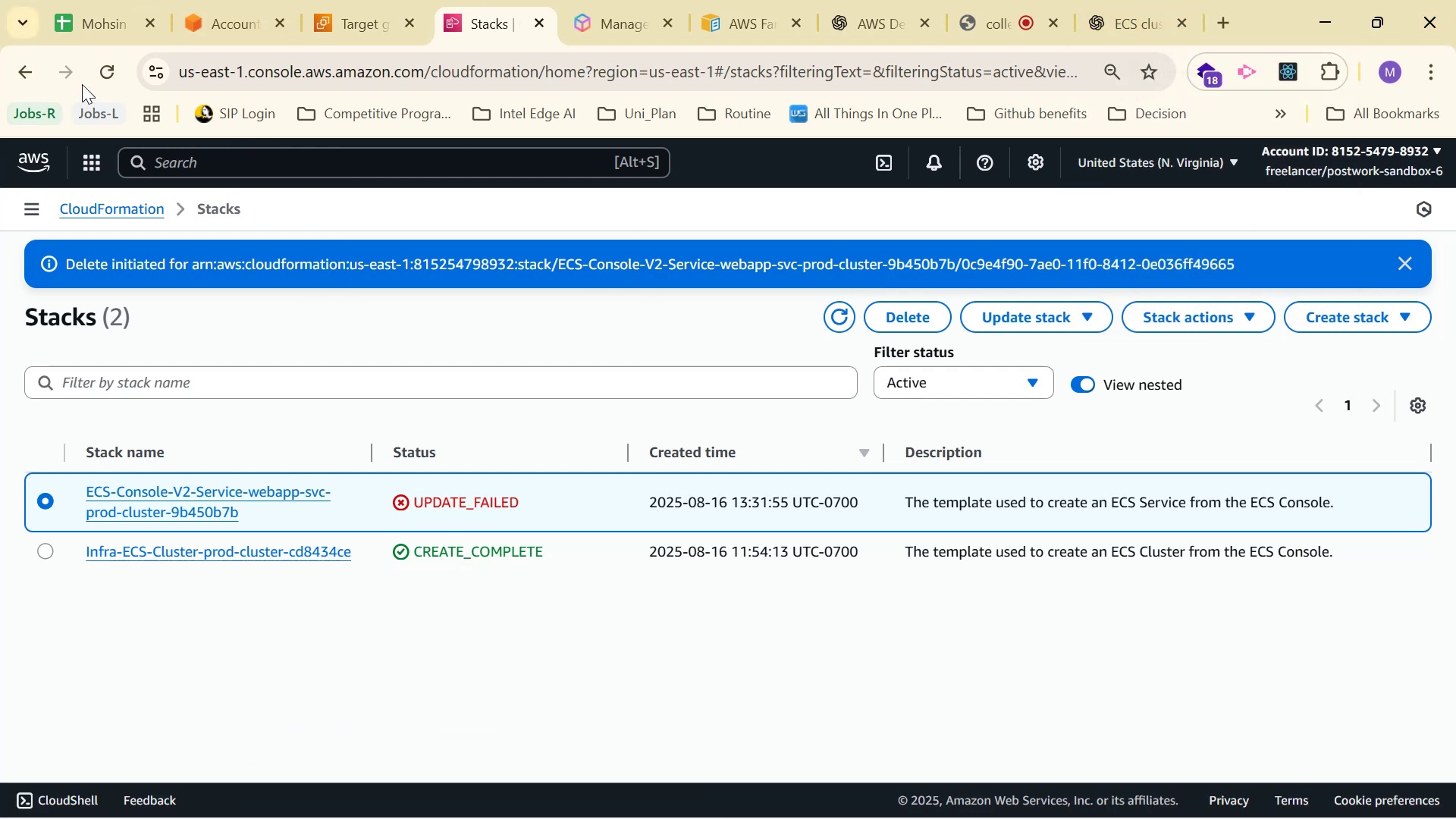 
scroll: coordinate [492, 309], scroll_direction: up, amount: 2.0
 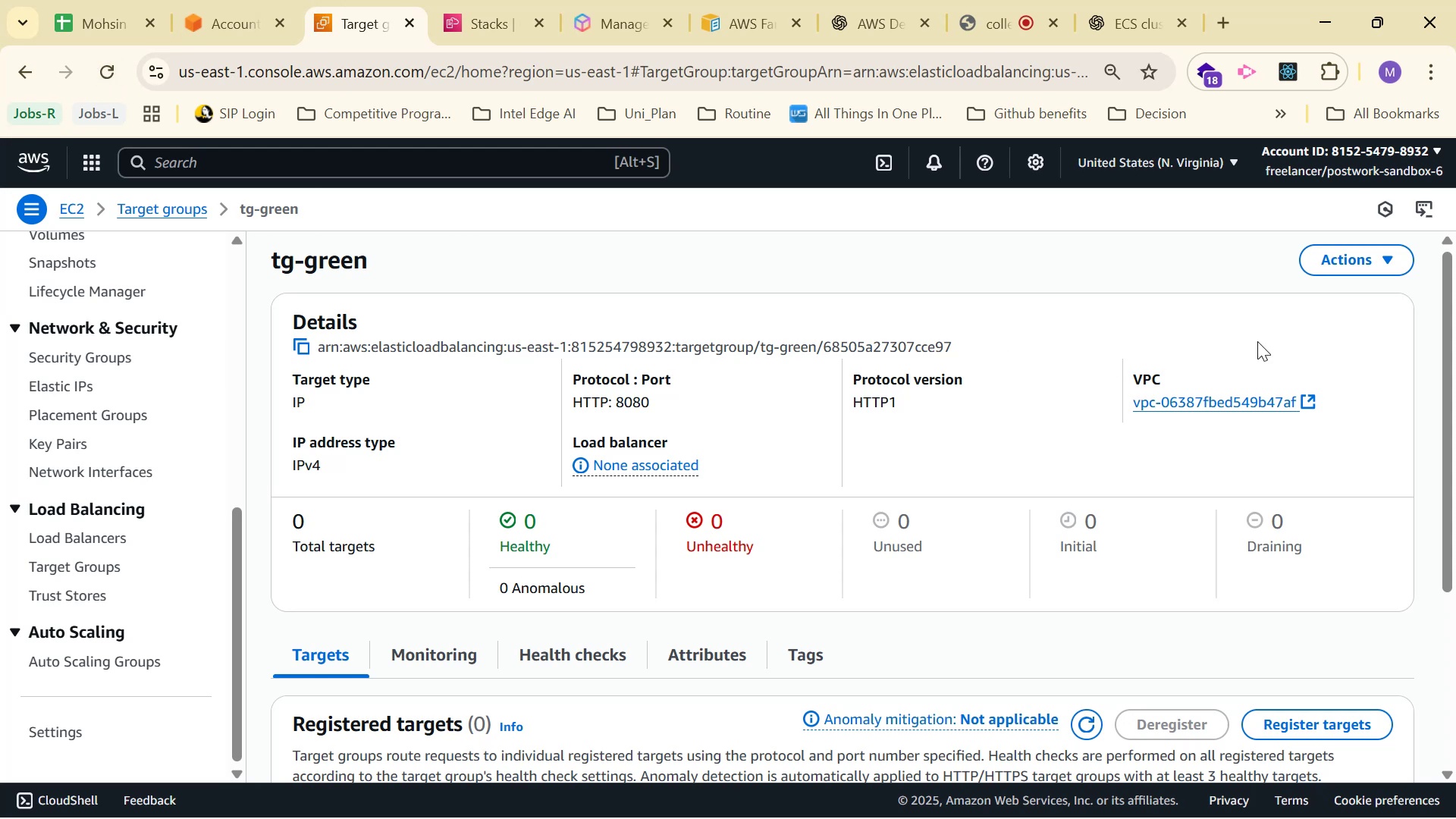 
scroll: coordinate [1256, 336], scroll_direction: down, amount: 1.0
 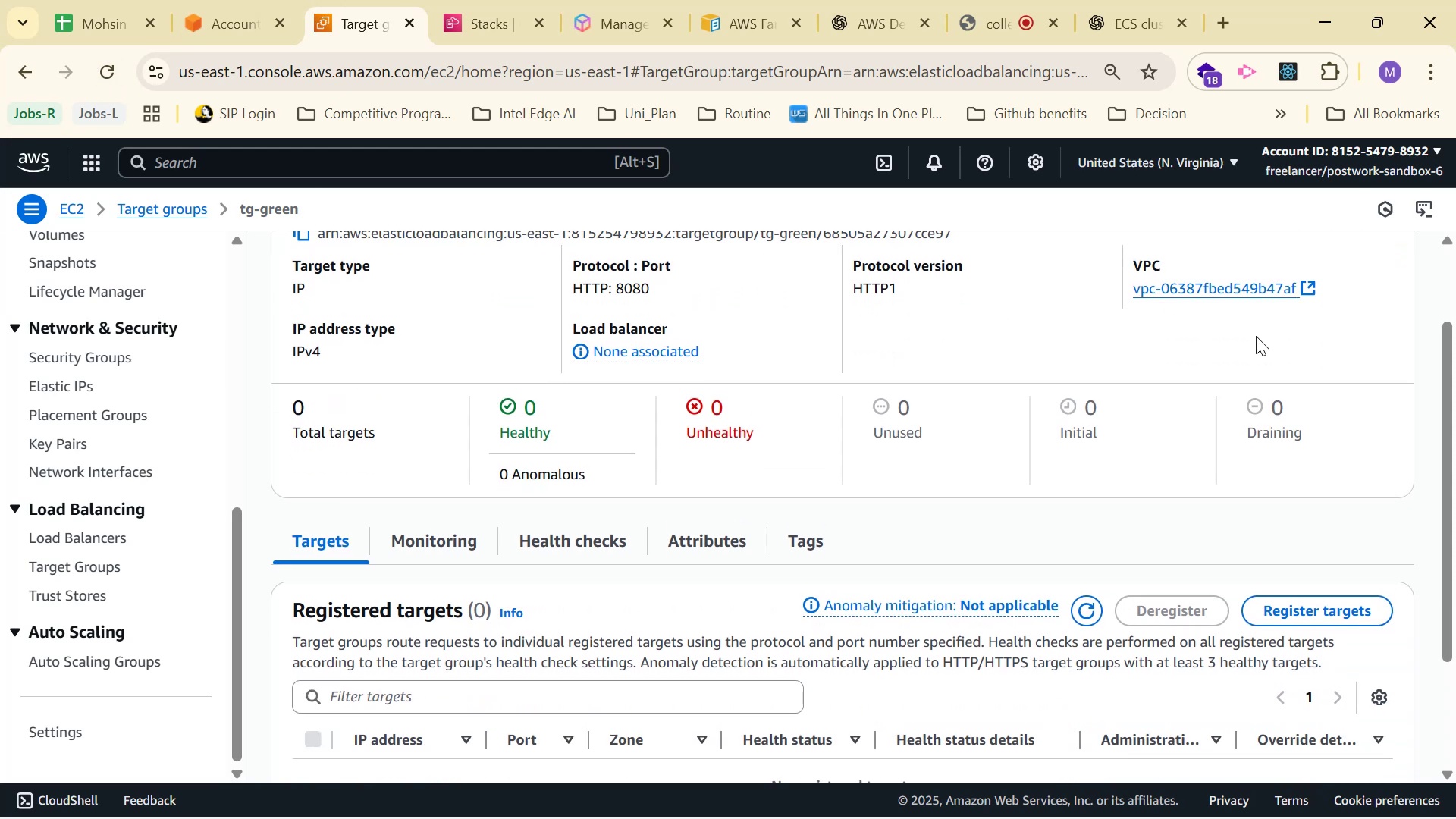 
scroll: coordinate [1253, 334], scroll_direction: up, amount: 1.0
 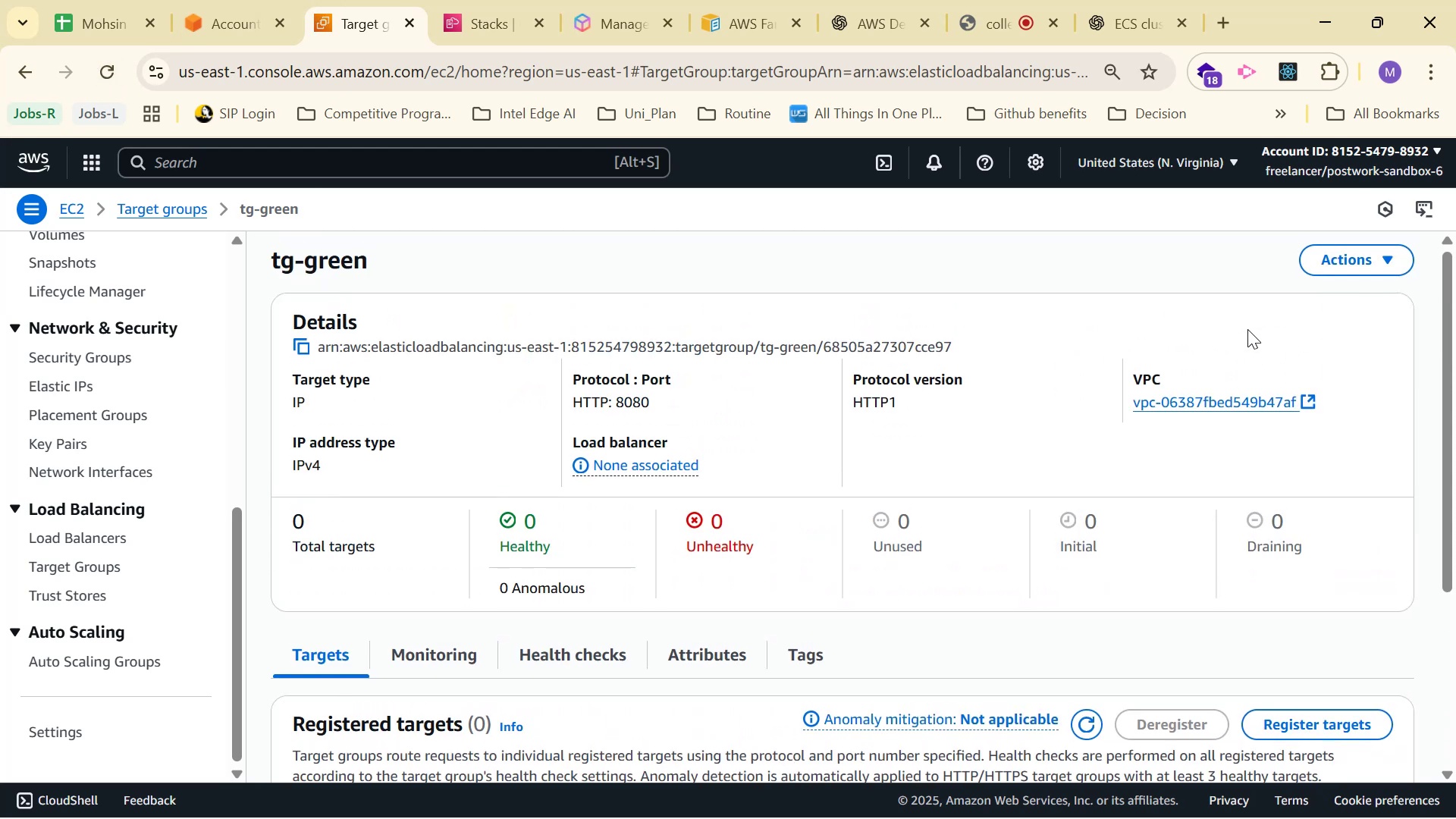 
scroll: coordinate [1246, 340], scroll_direction: down, amount: 5.0
 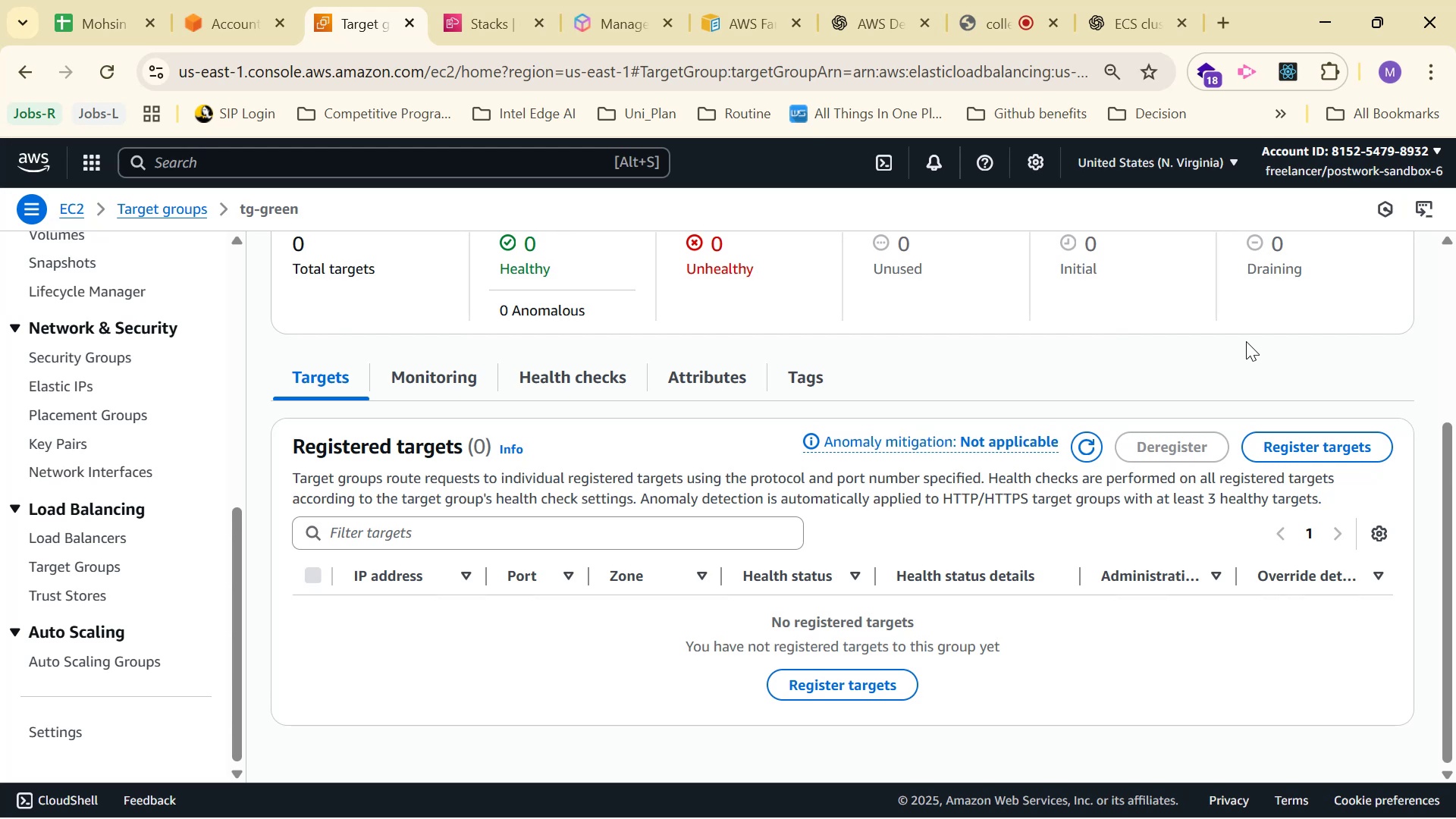 
scroll: coordinate [207, 291], scroll_direction: up, amount: 13.0
 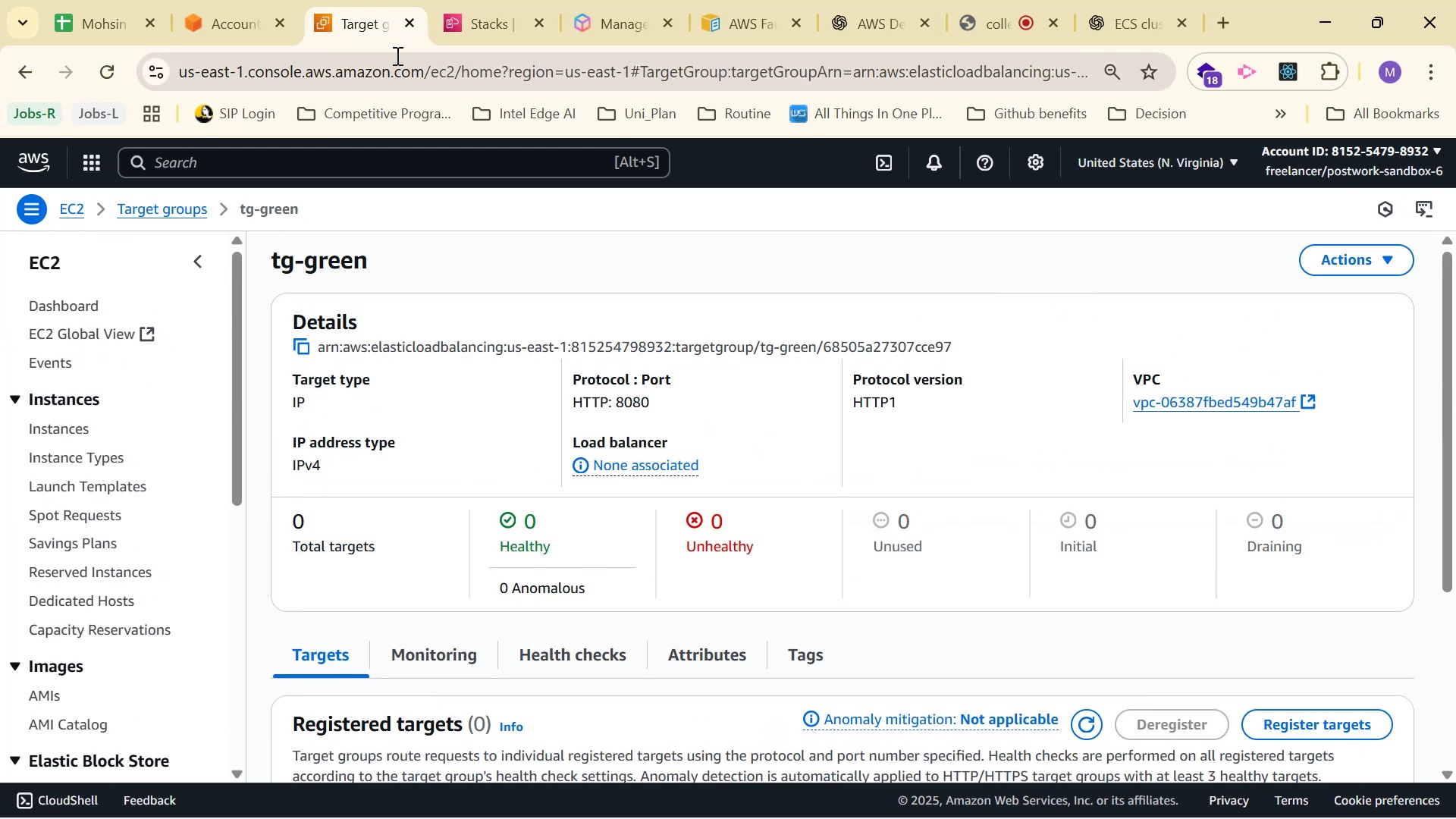 
left_click([446, 31])
 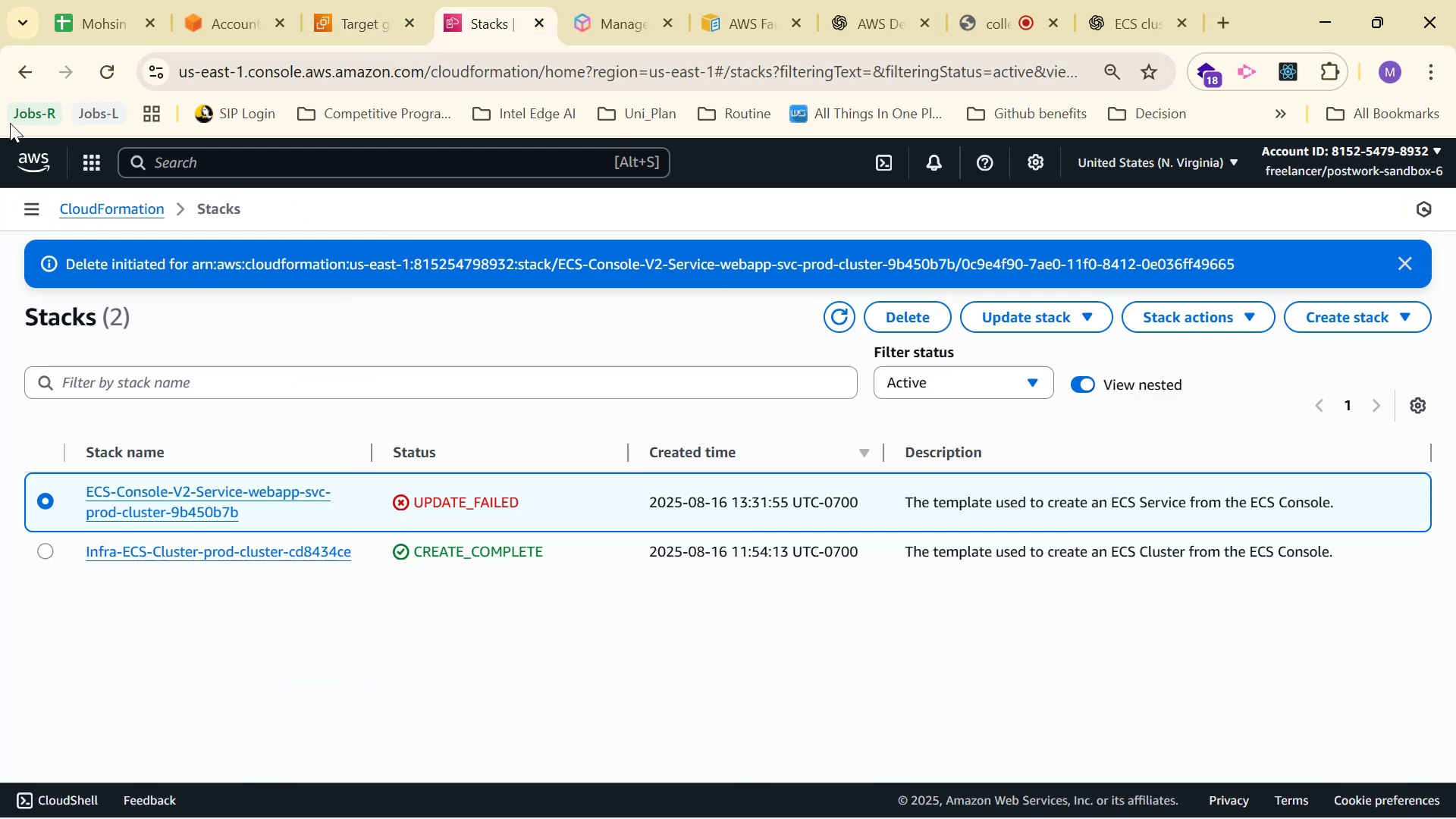 
left_click([120, 78])
 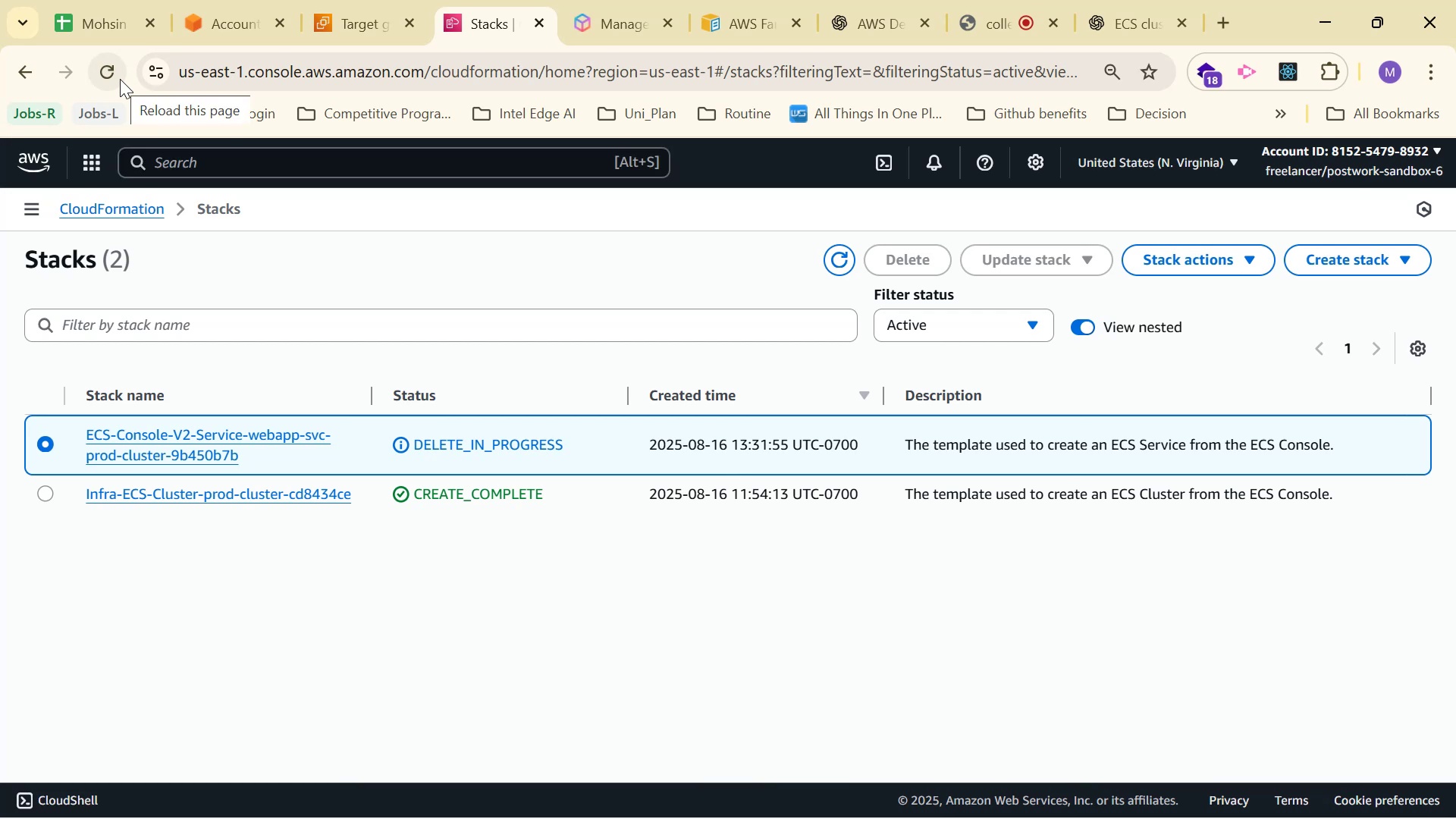 
wait(5.13)
 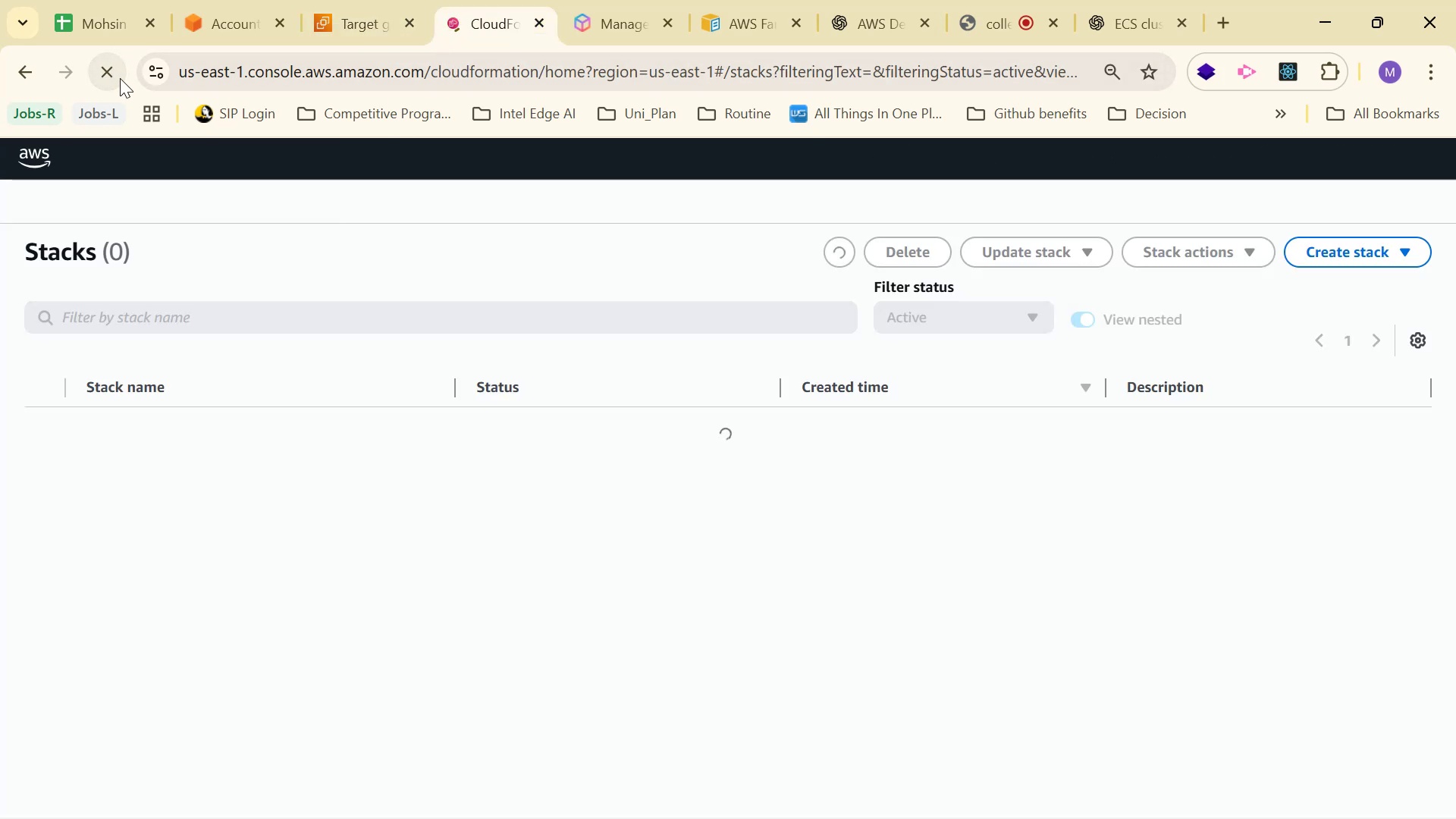 
mouse_move([506, 25])
 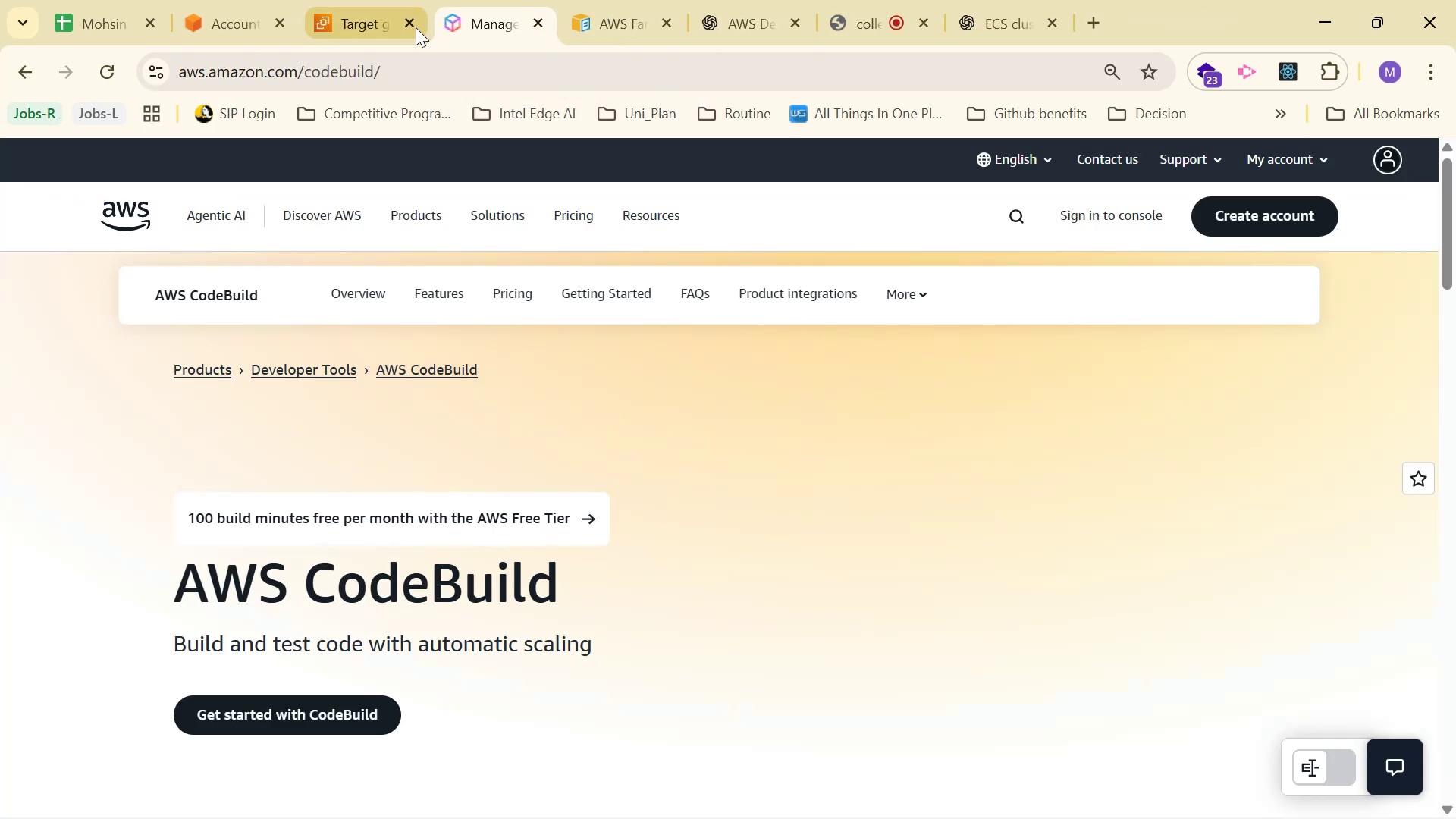 
left_click([366, 23])
 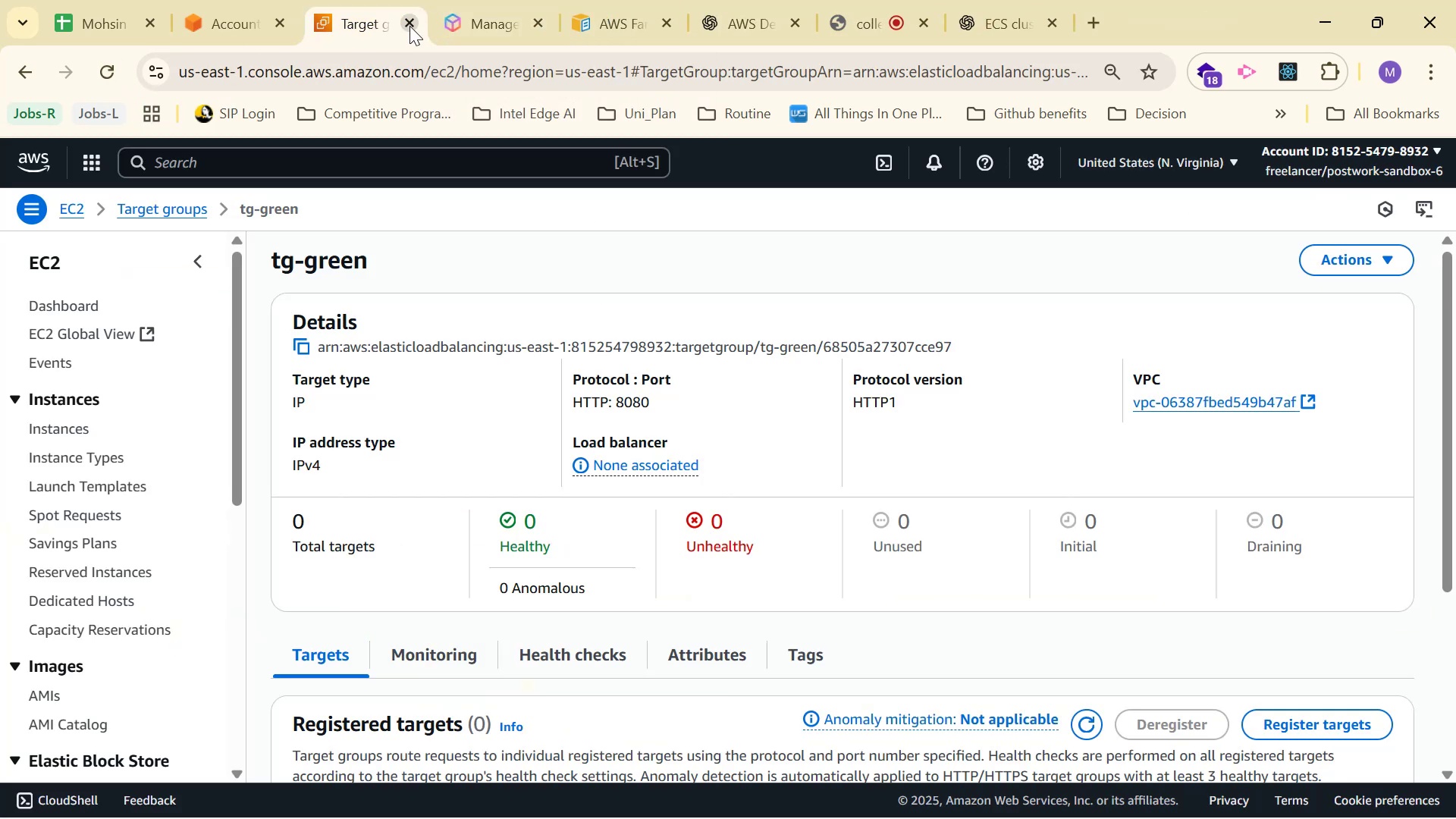 
left_click([413, 26])
 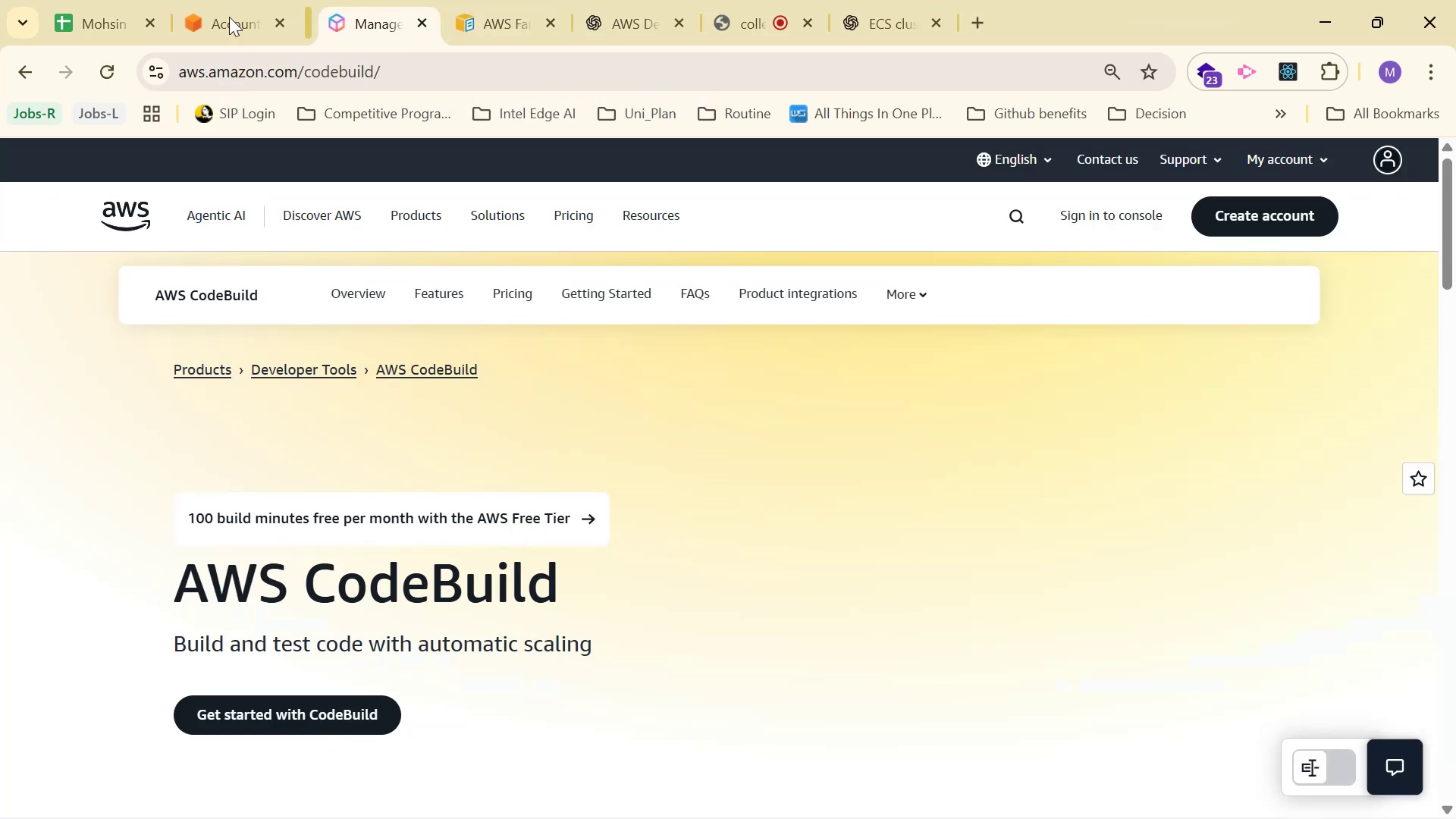 
left_click([228, 16])
 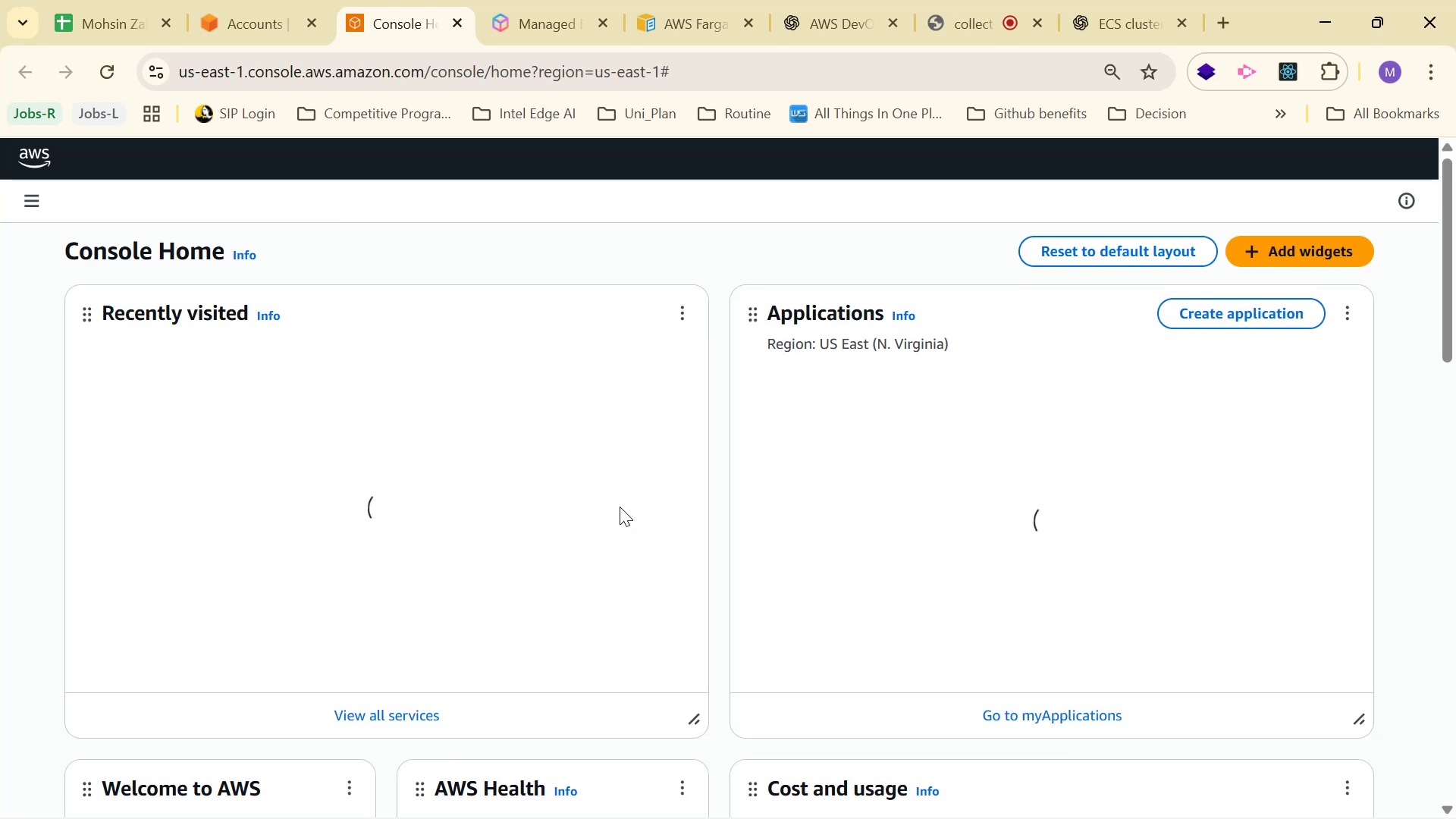 
wait(24.51)
 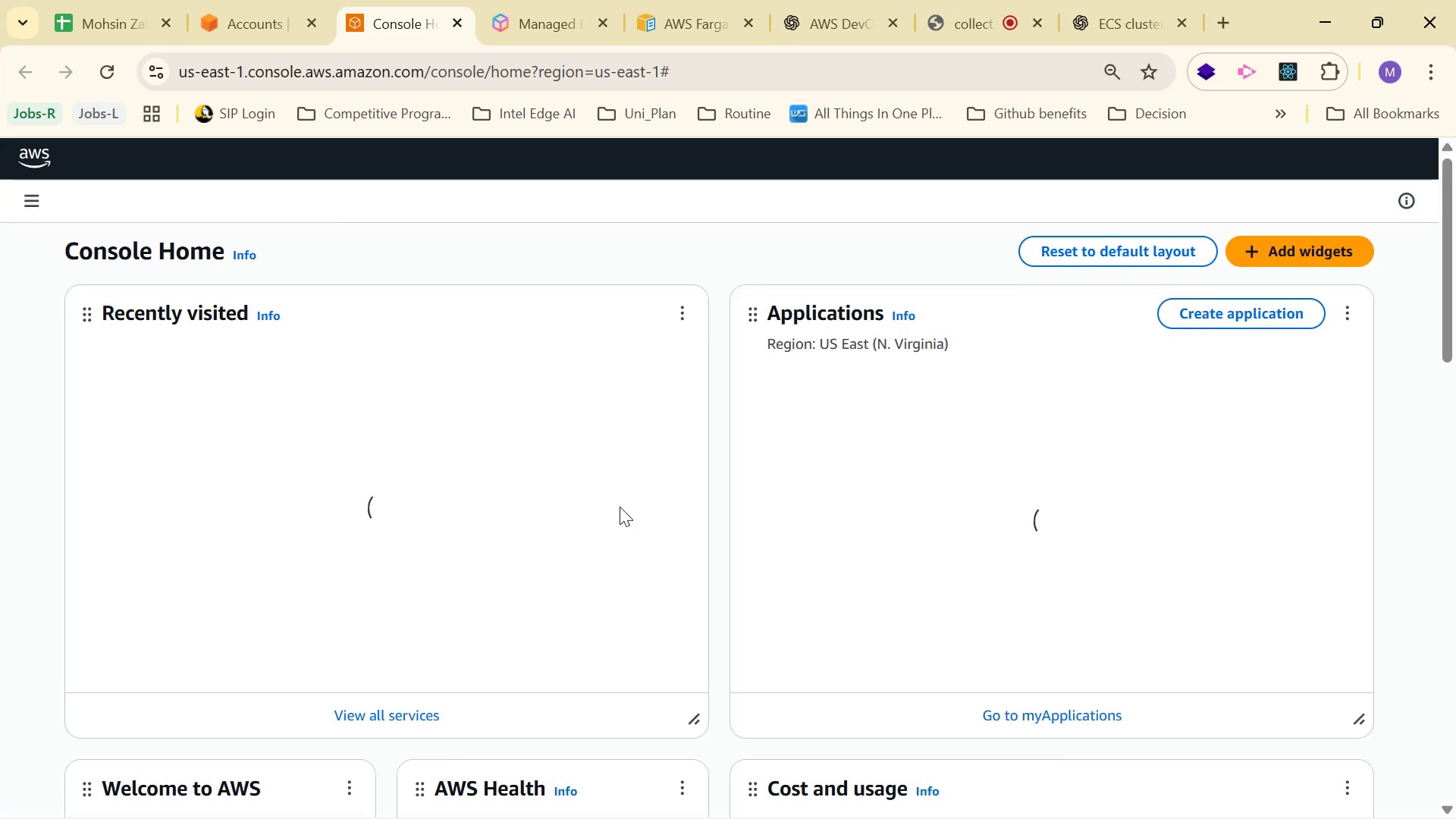 
left_click([195, 406])
 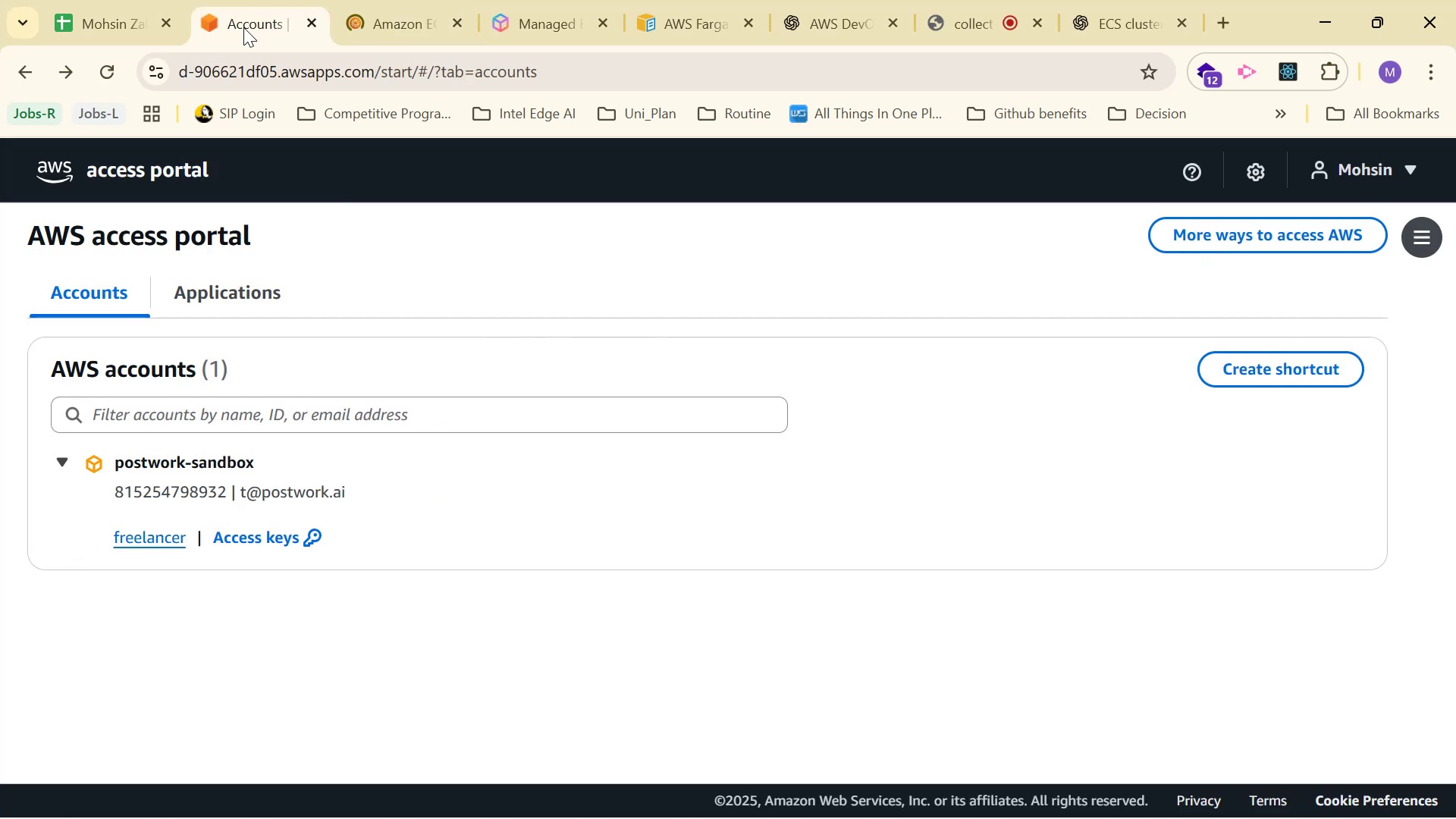 
left_click([1293, 789])
 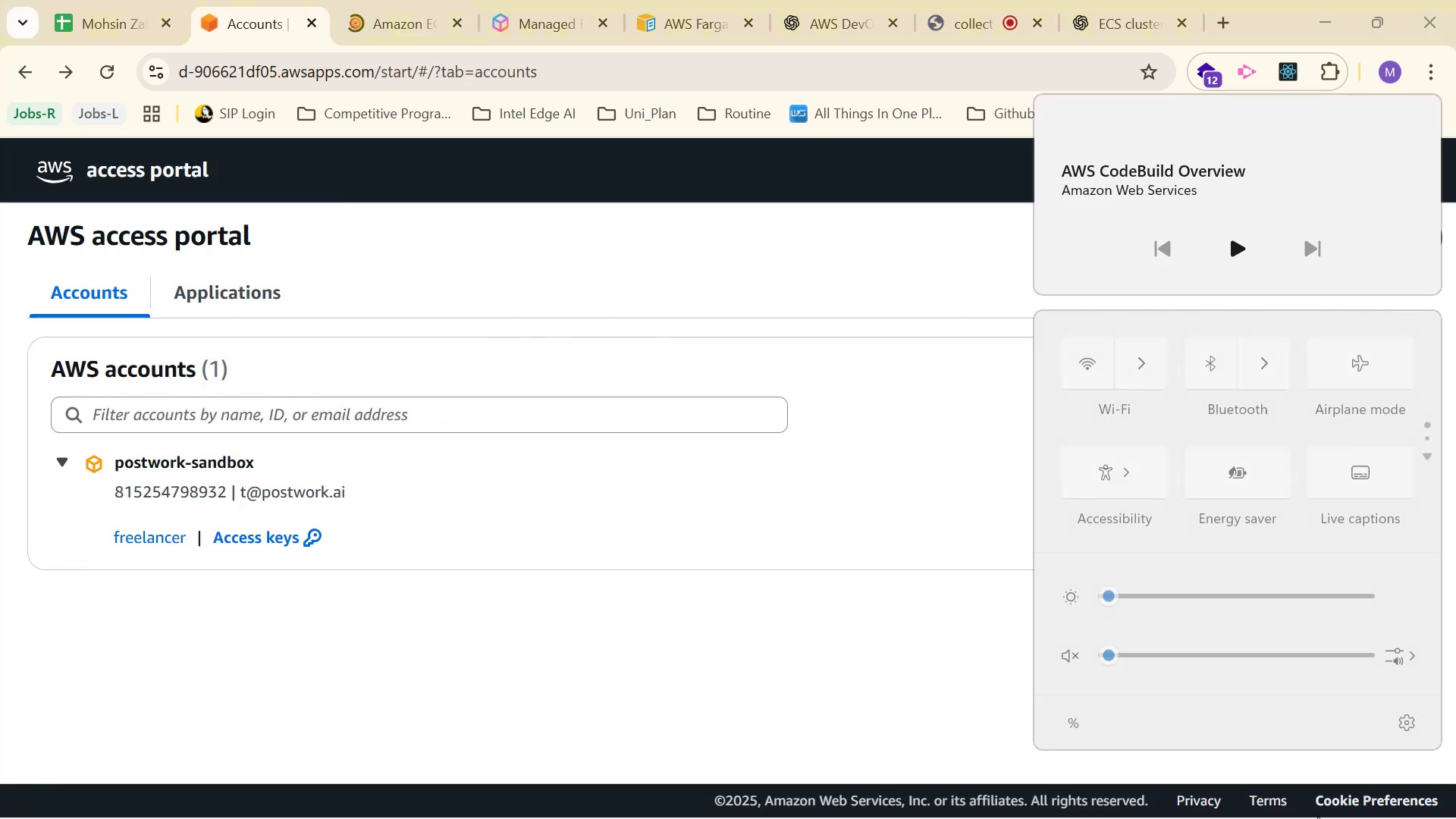 
left_click([1153, 347])
 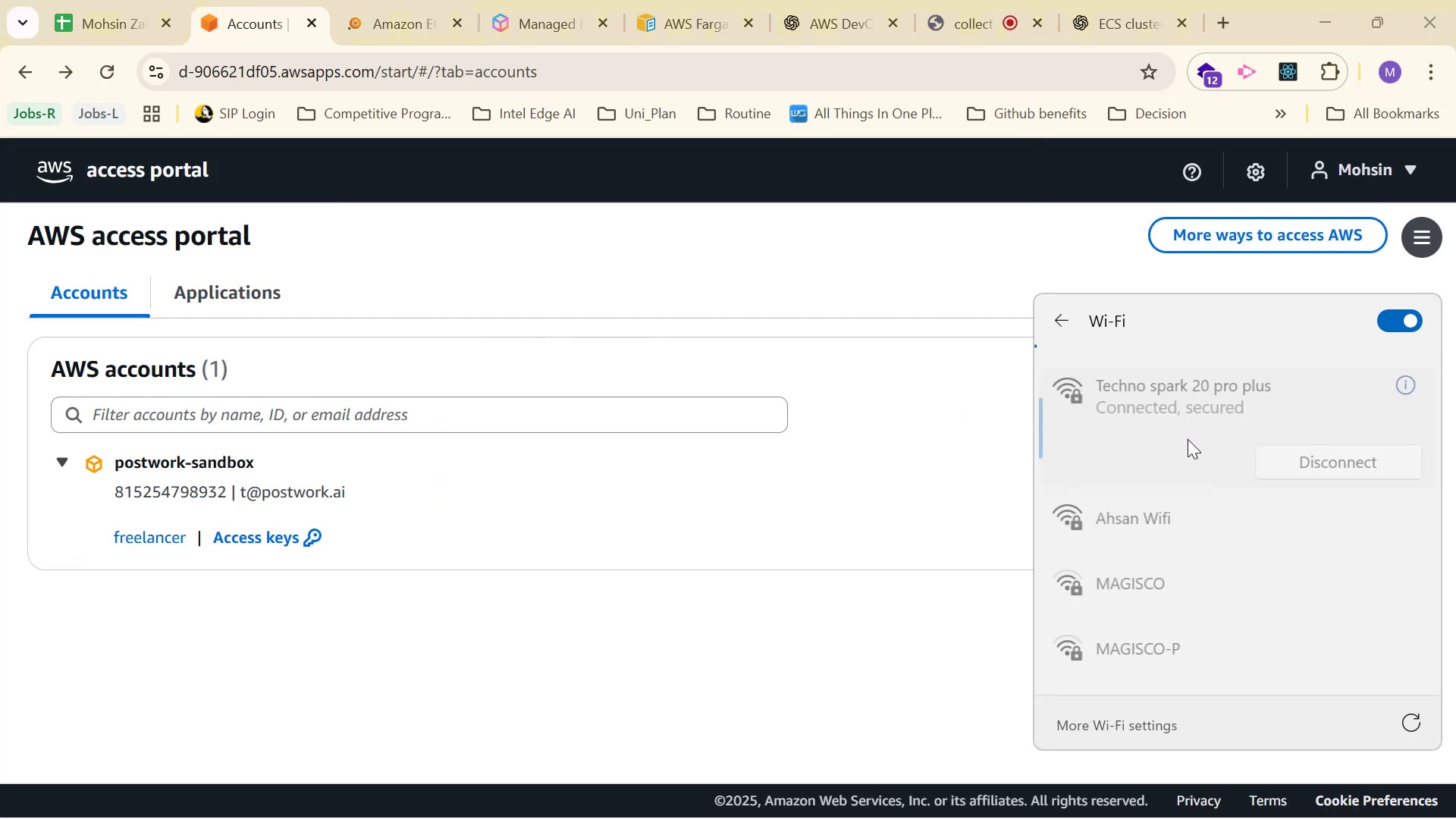 
left_click([1167, 509])
 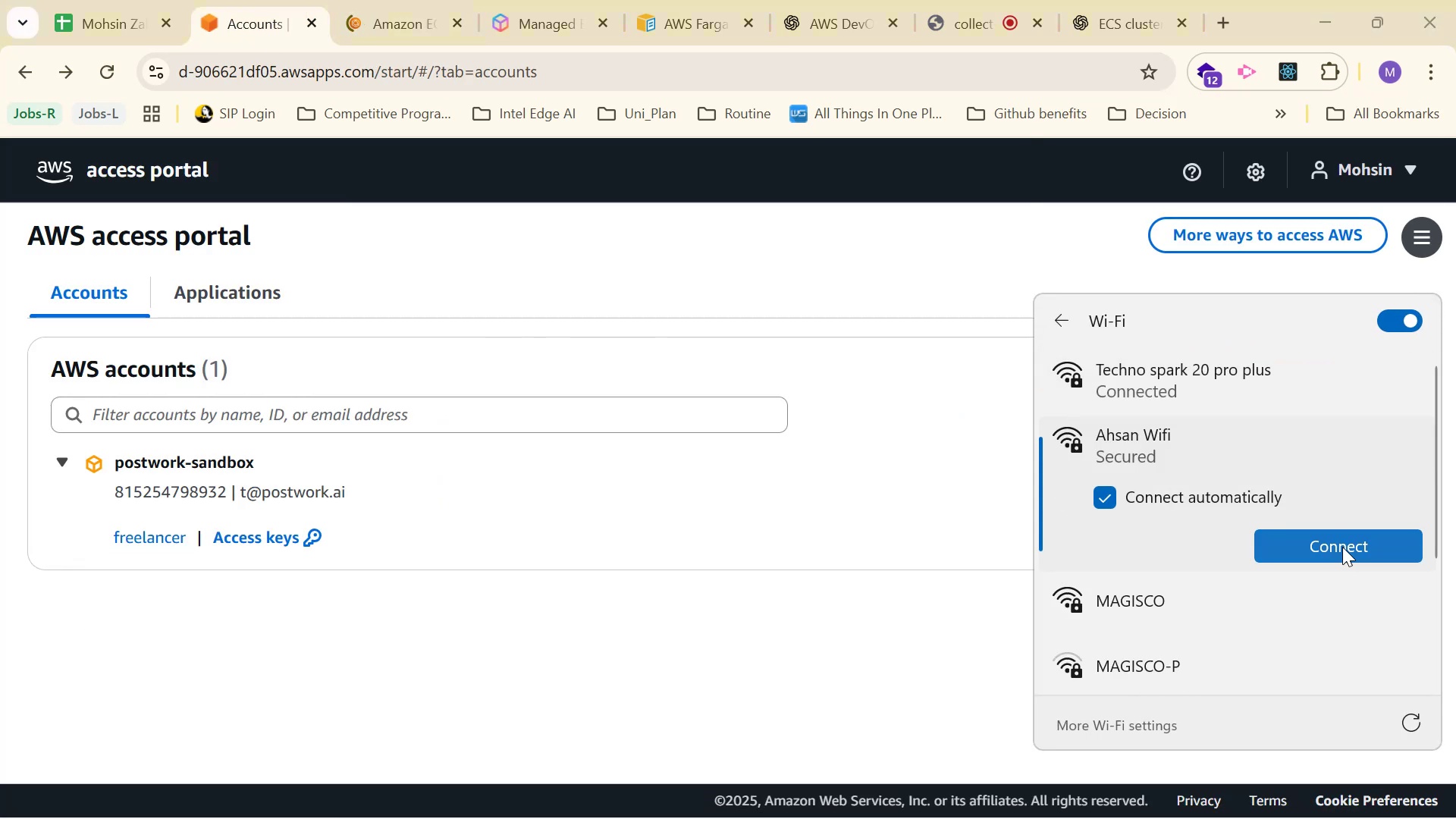 
left_click([1341, 548])
 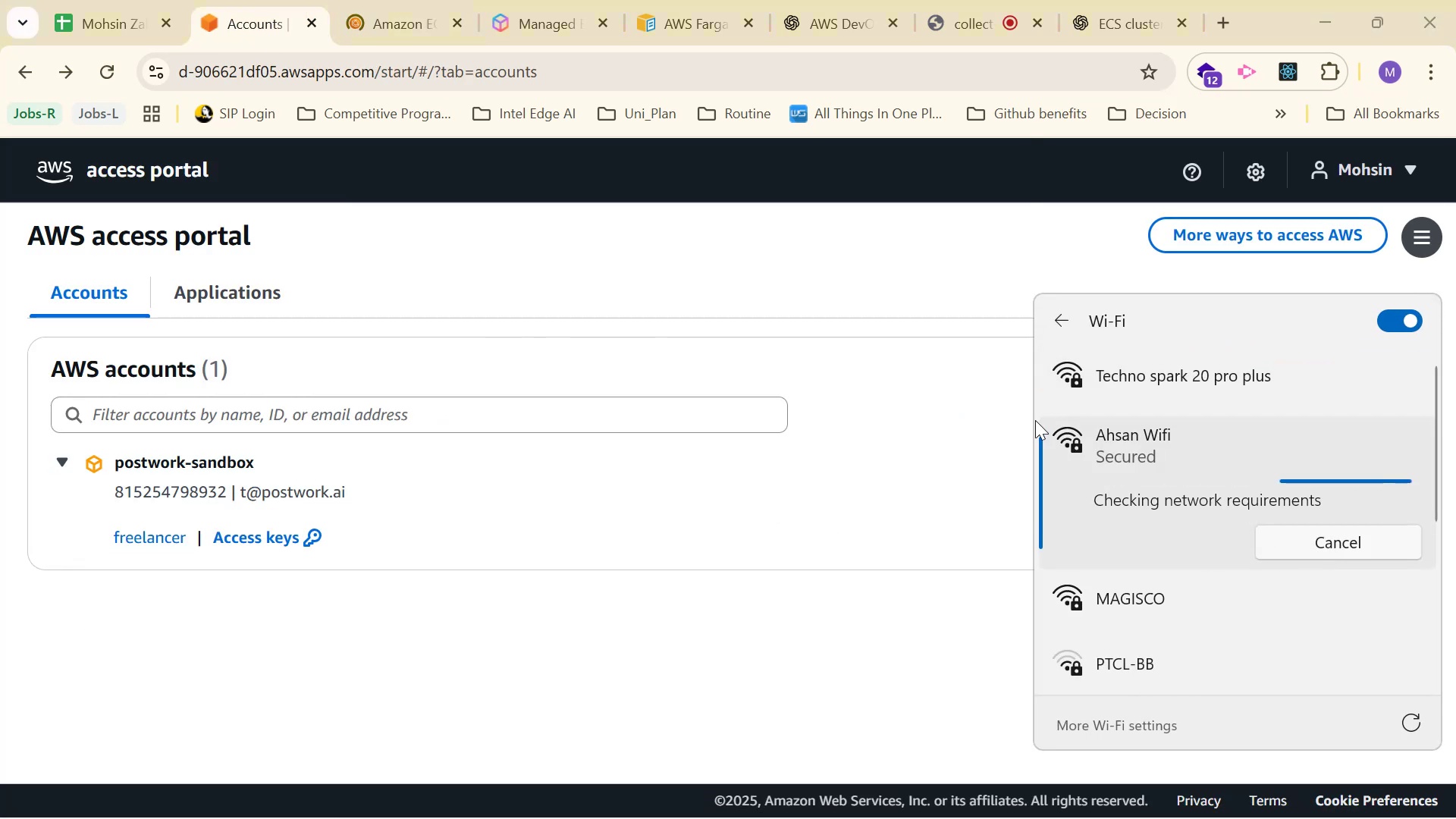 
left_click([1048, 327])
 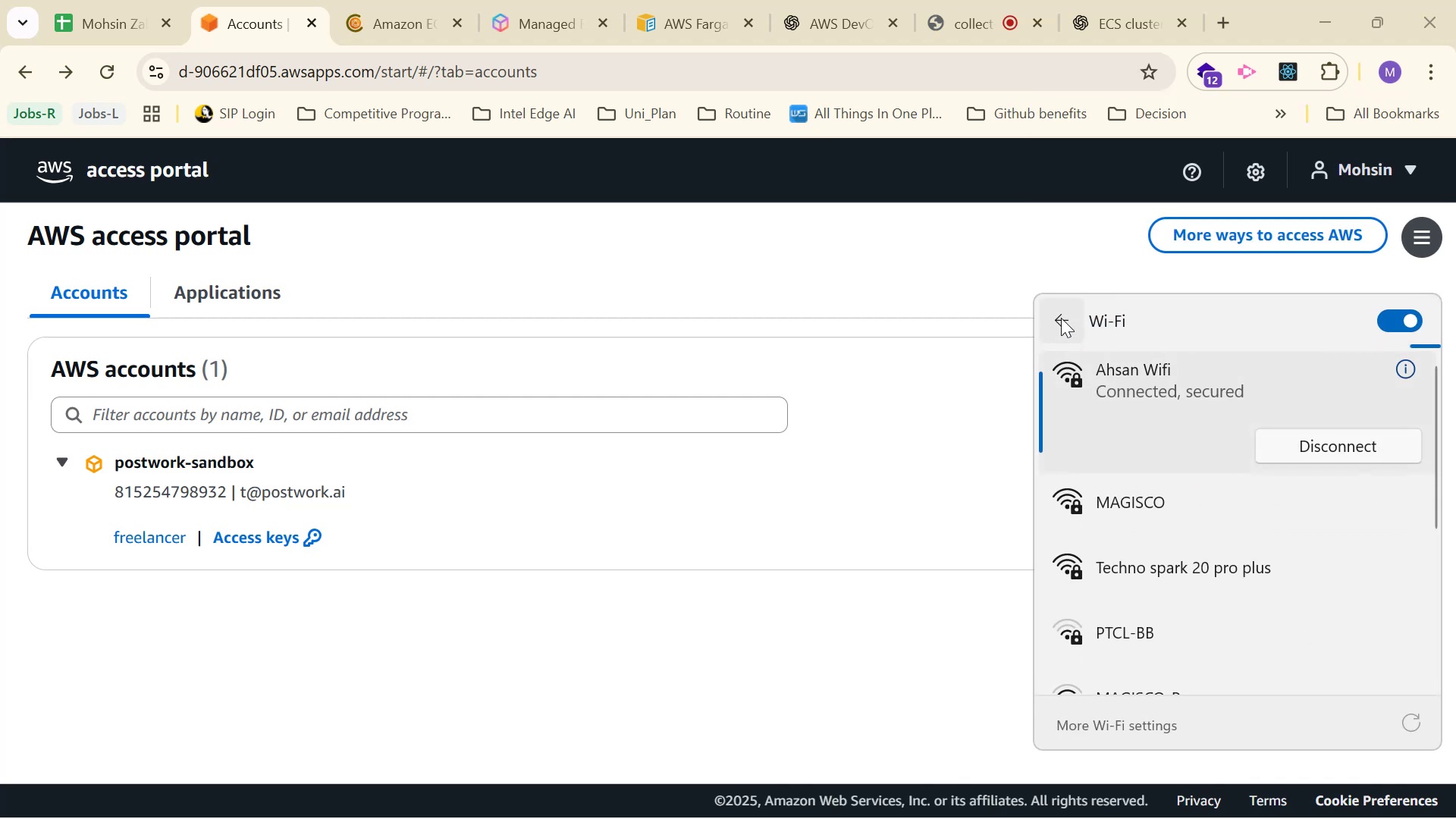 
left_click([717, 551])
 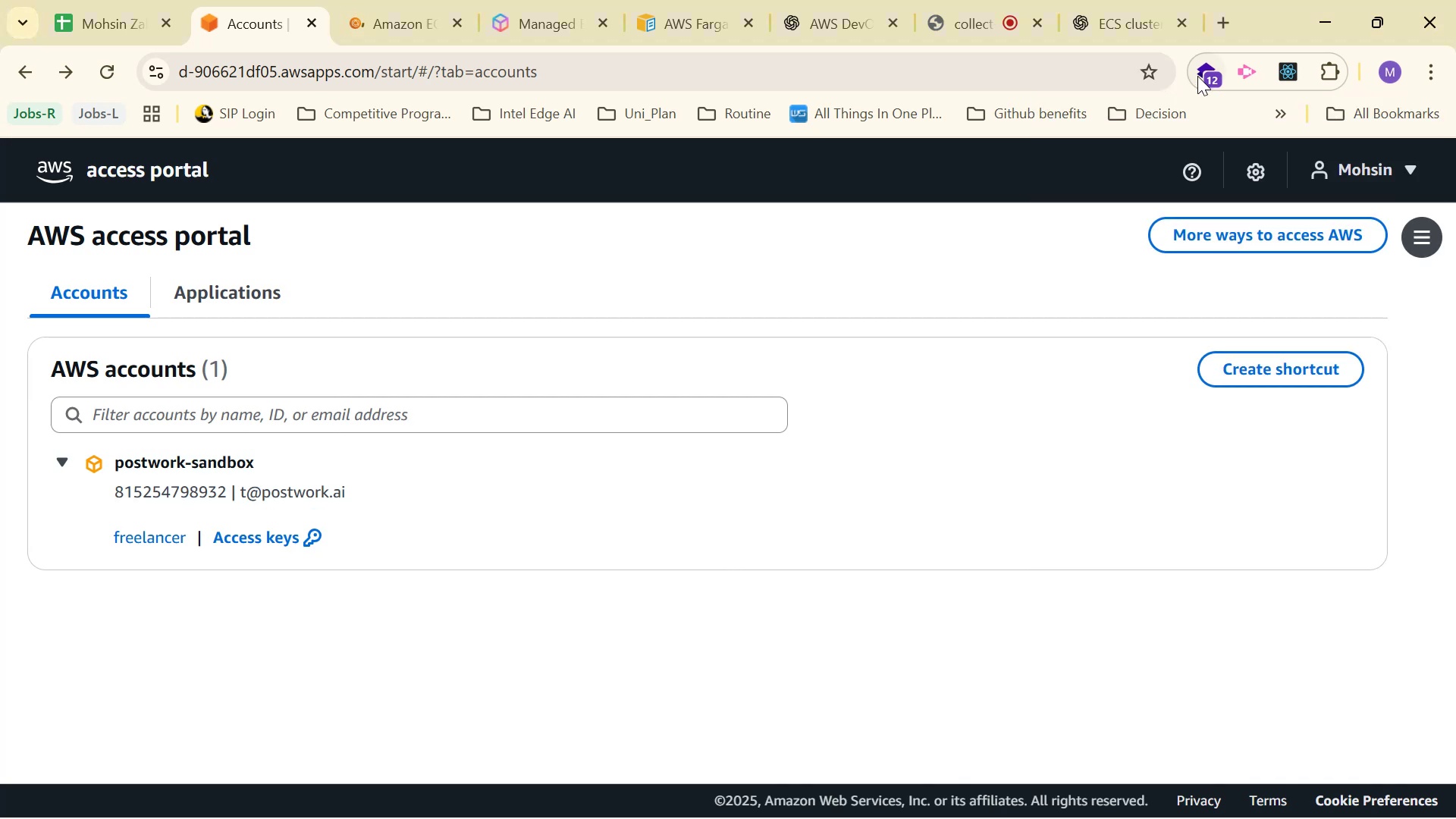 
left_click([1241, 15])
 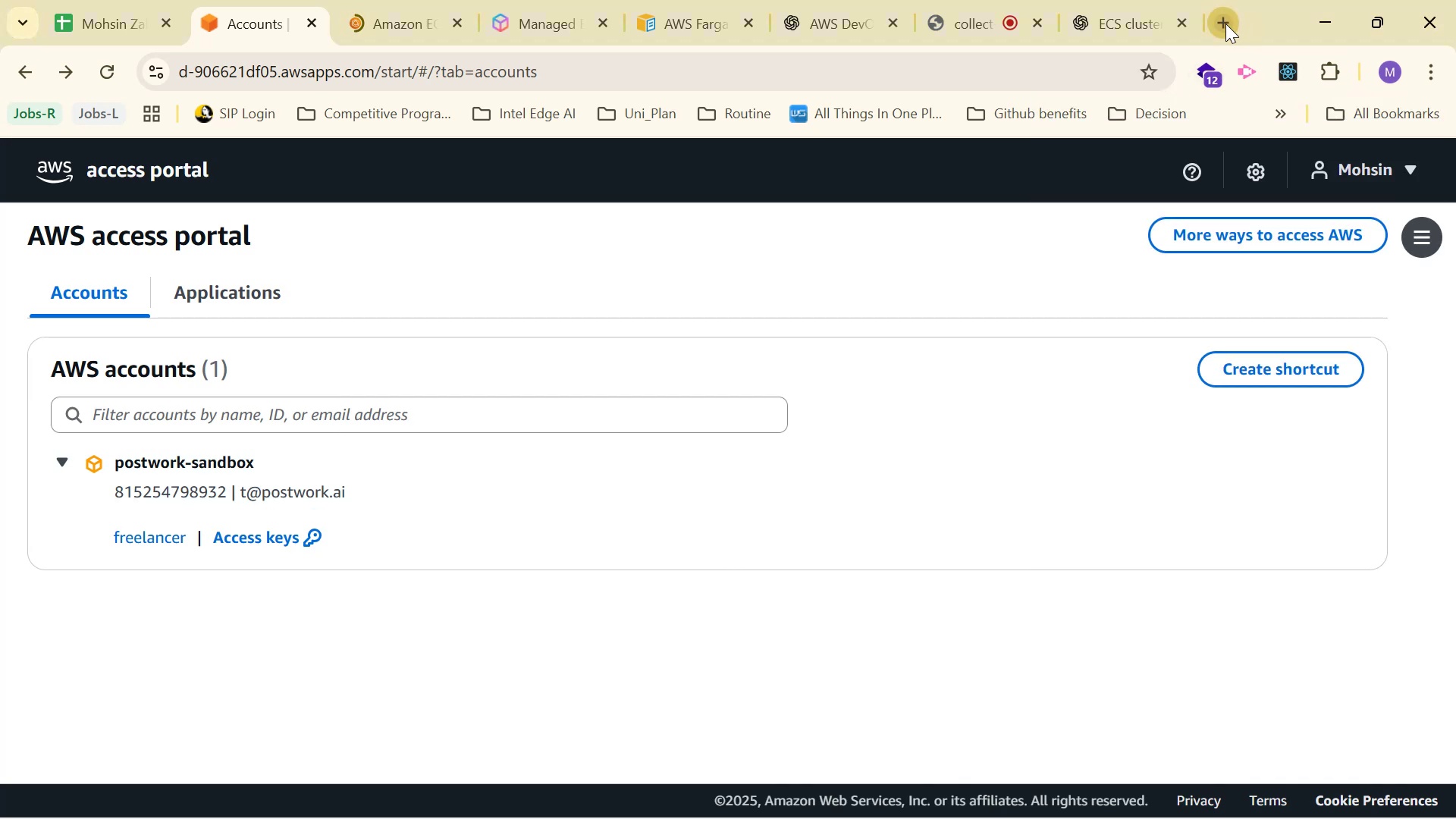 
type(fas)
 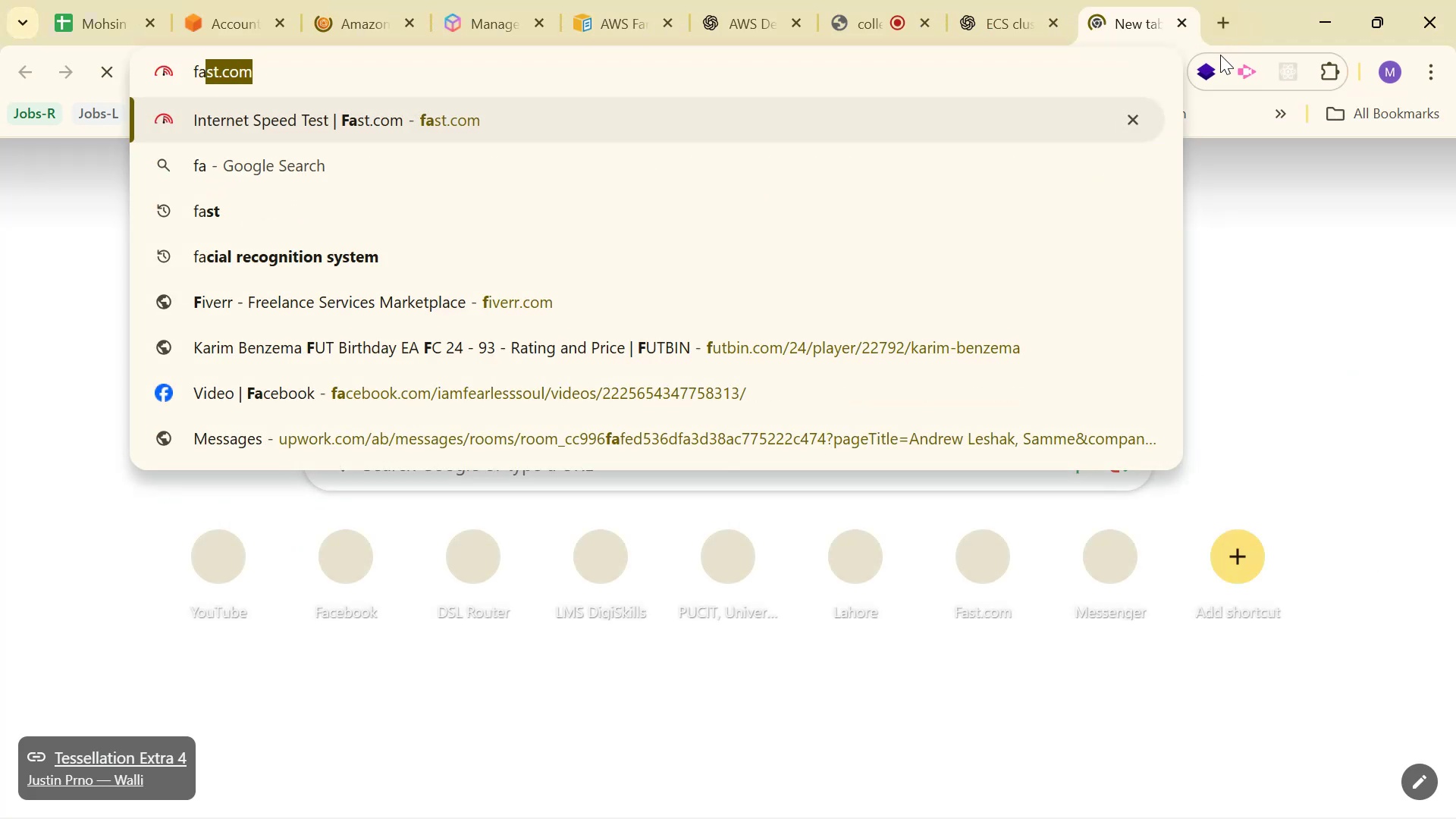 
key(Enter)
 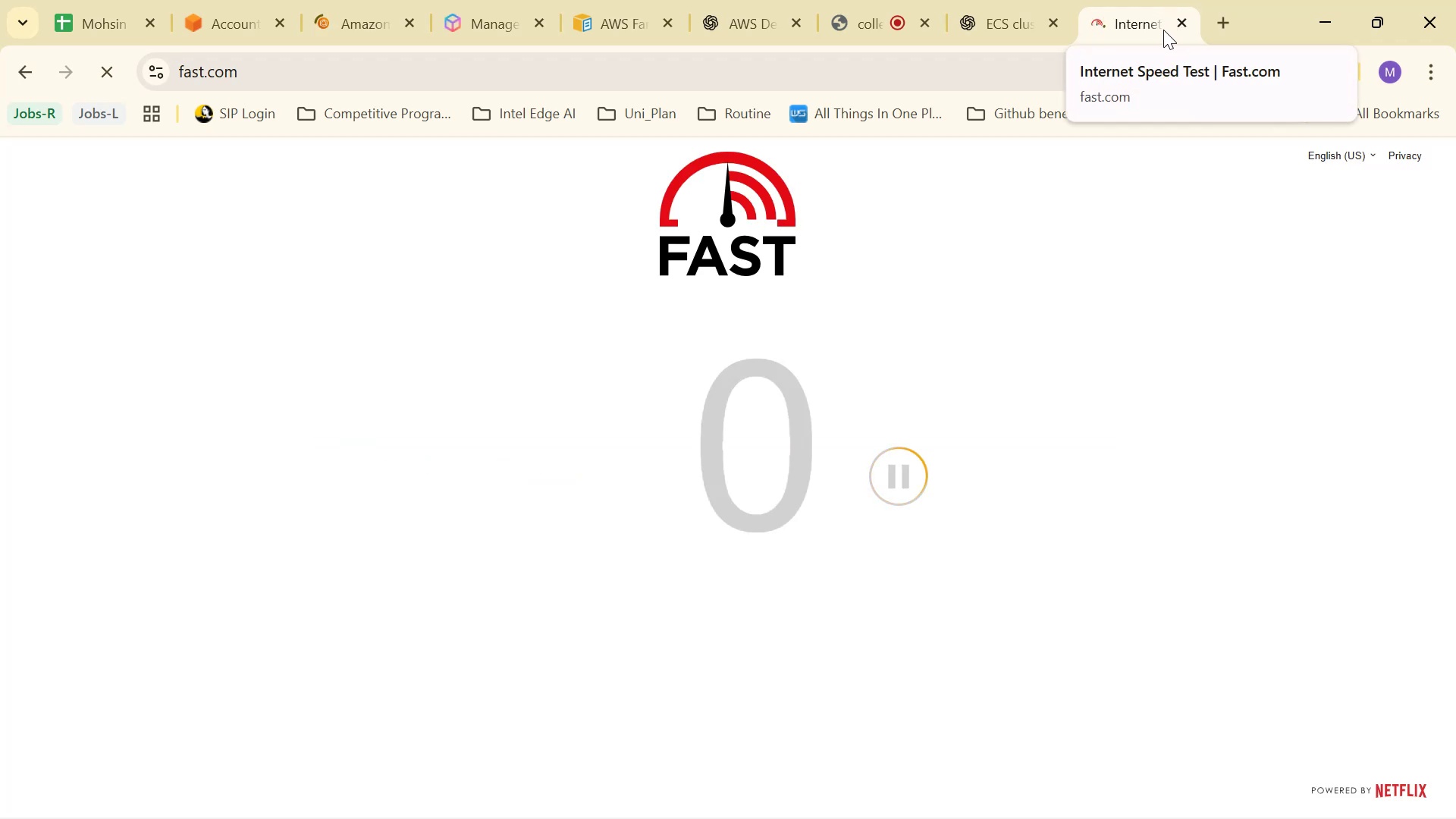 
wait(9.35)
 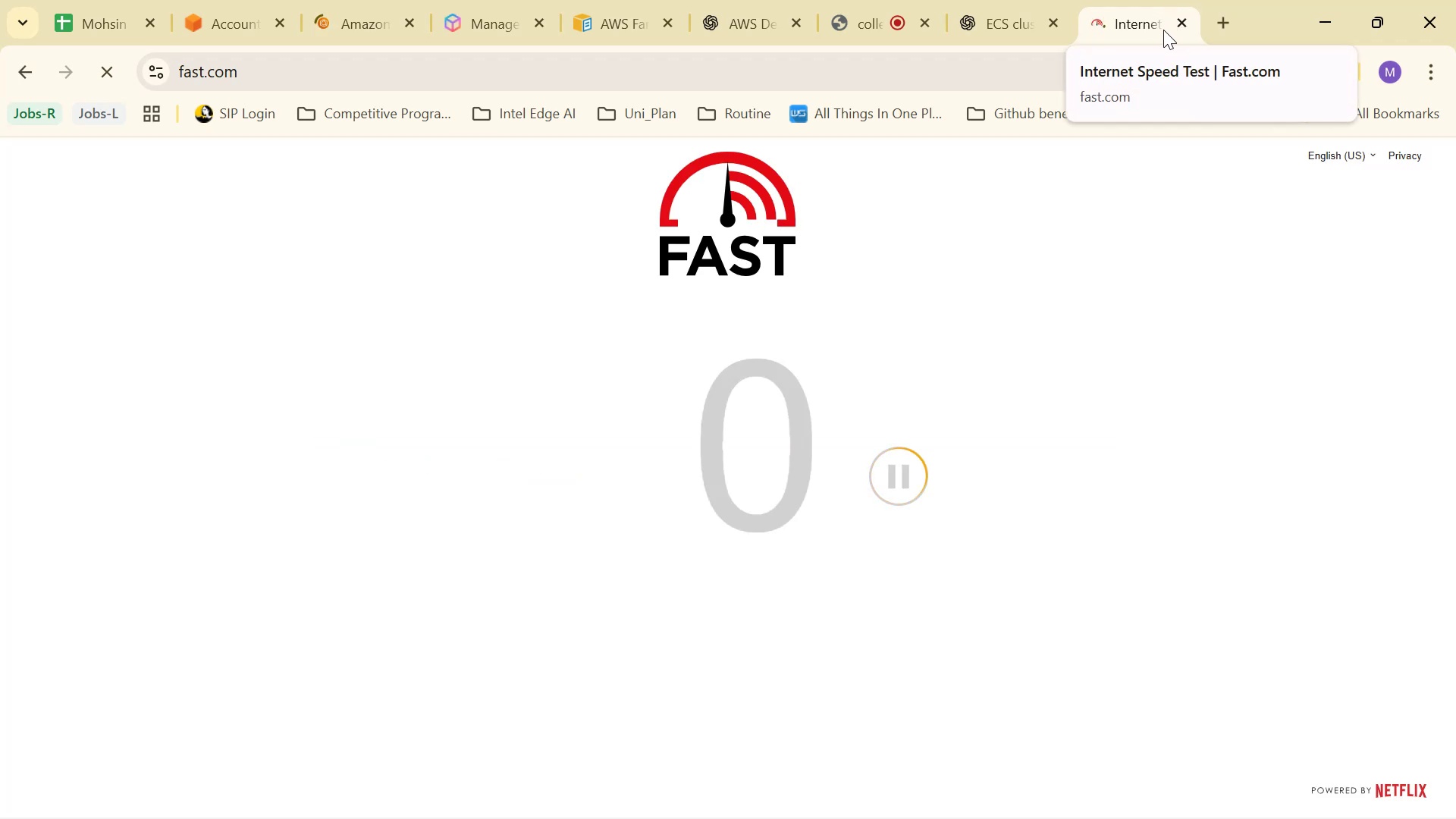 
left_click_drag(start_coordinate=[1232, 415], to_coordinate=[279, 331])
 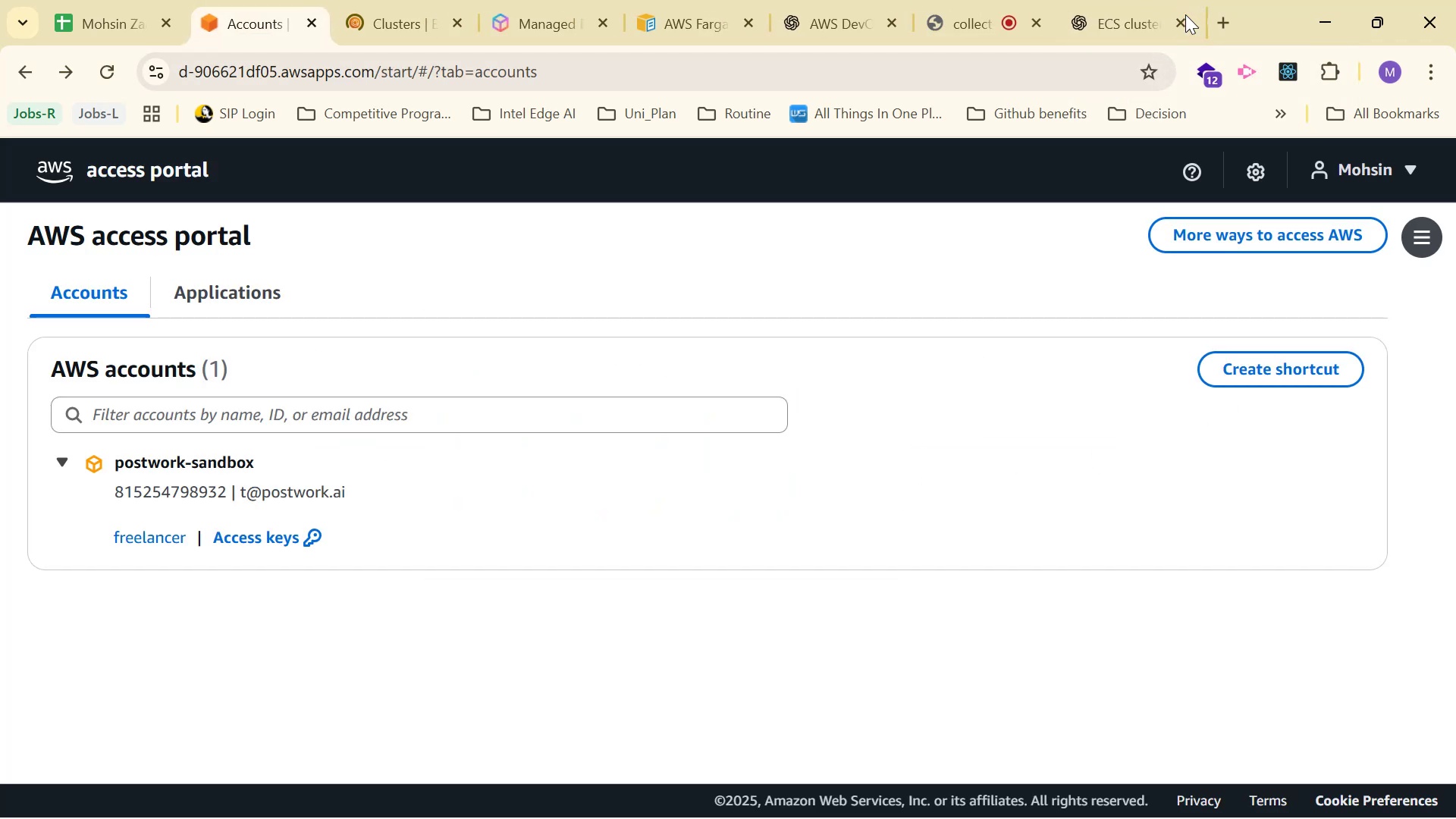 
left_click([375, 2])
 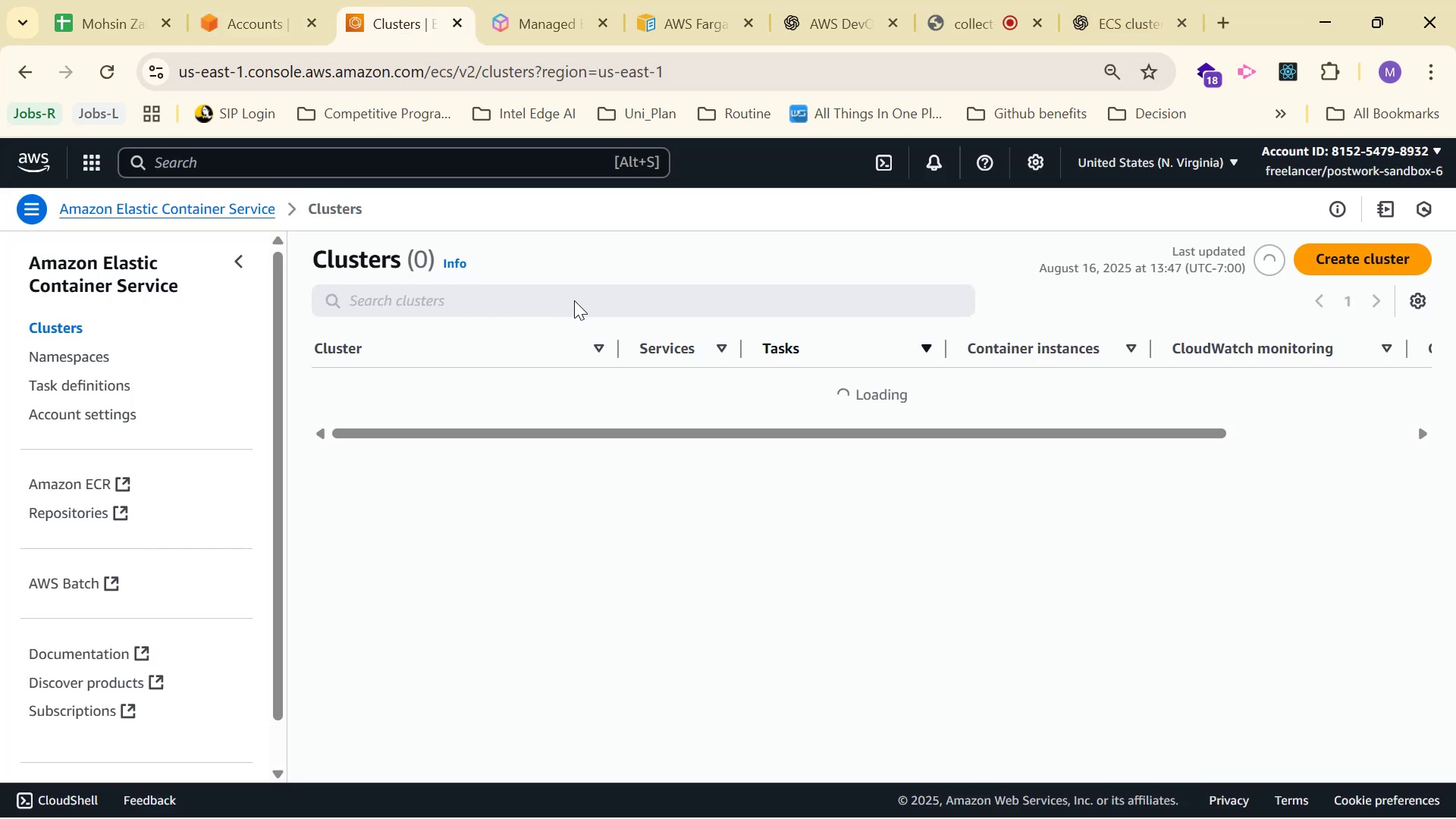 
wait(7.76)
 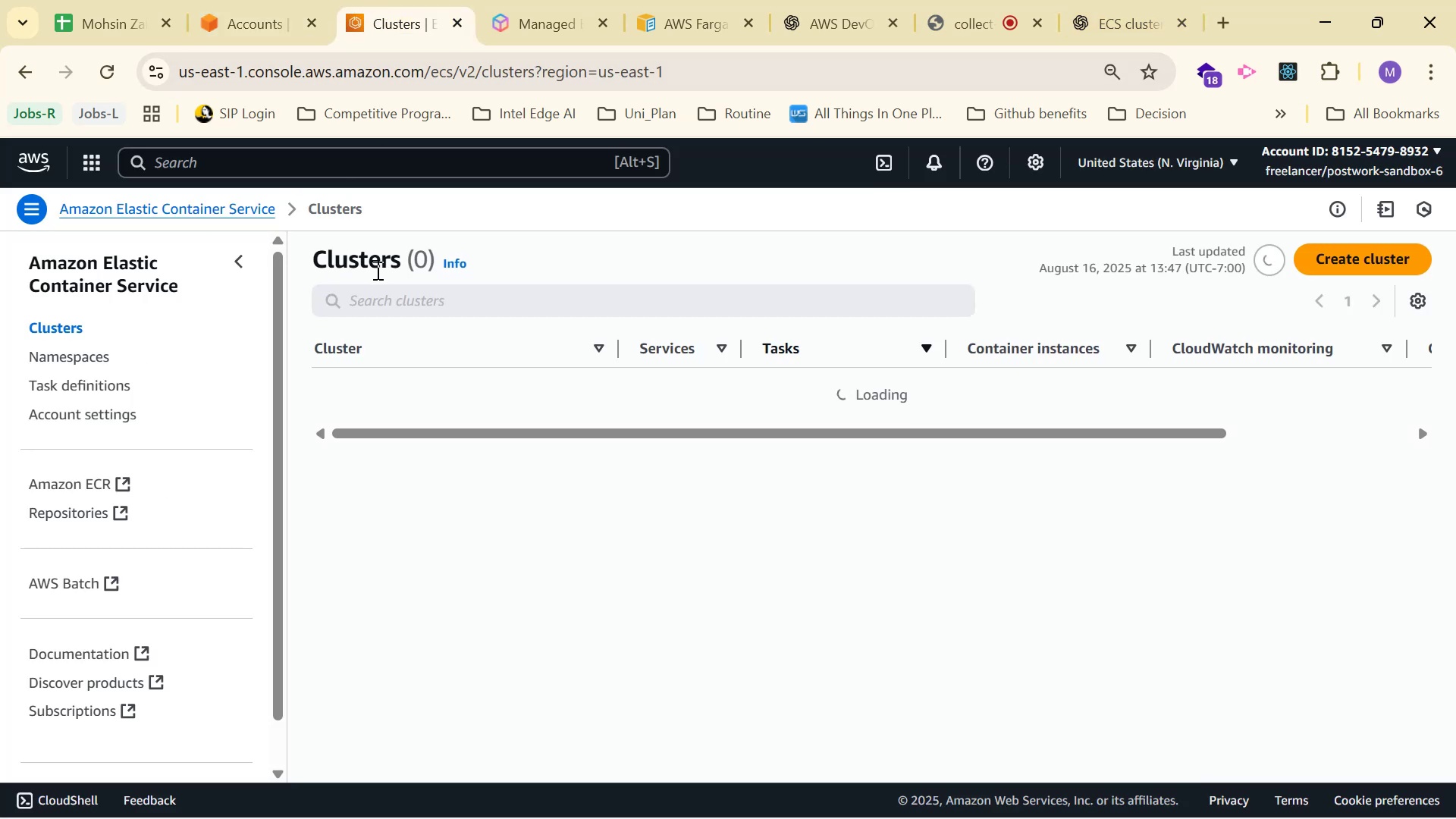 
left_click([375, 400])
 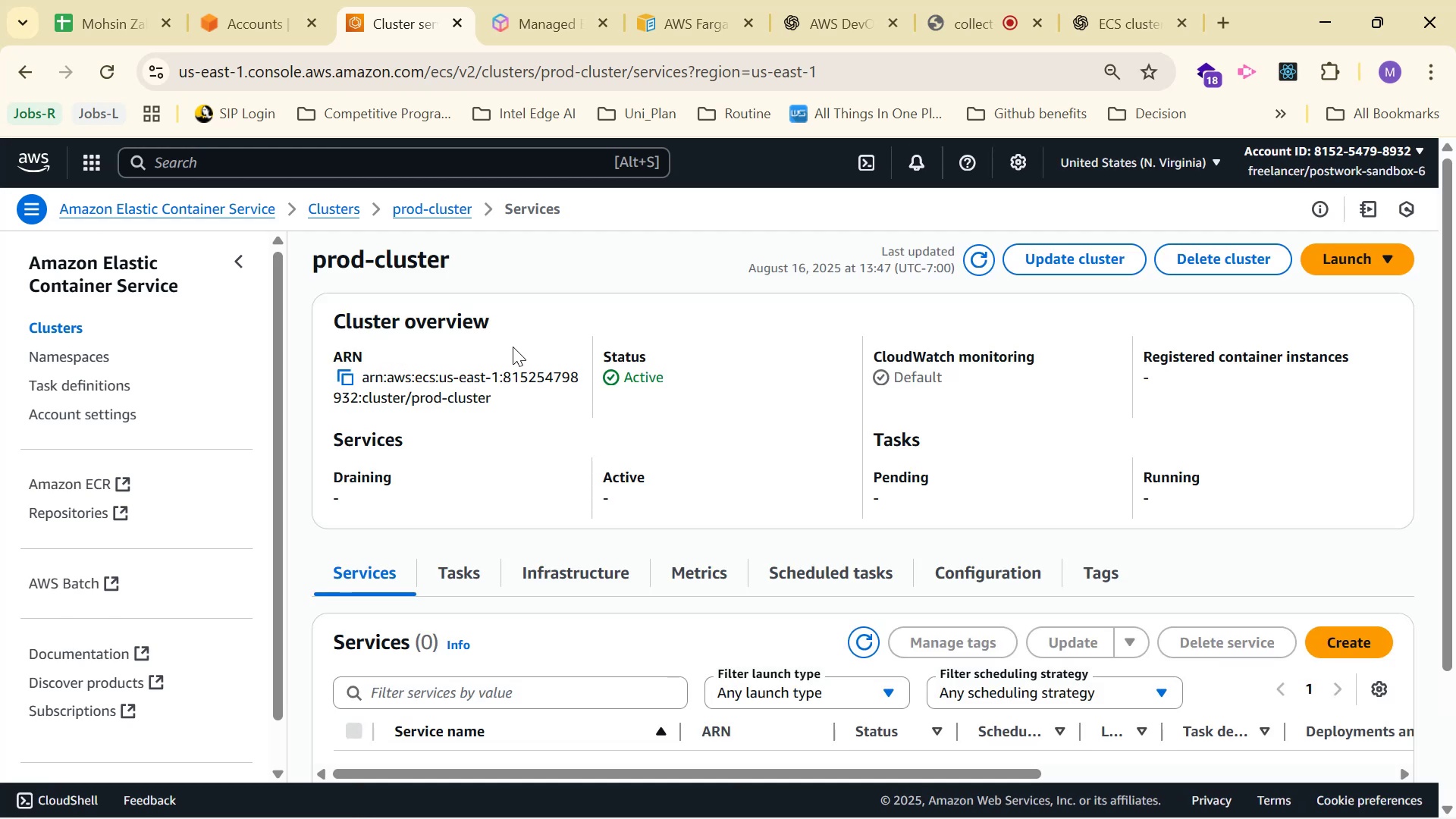 
scroll: coordinate [1296, 359], scroll_direction: down, amount: 4.0
 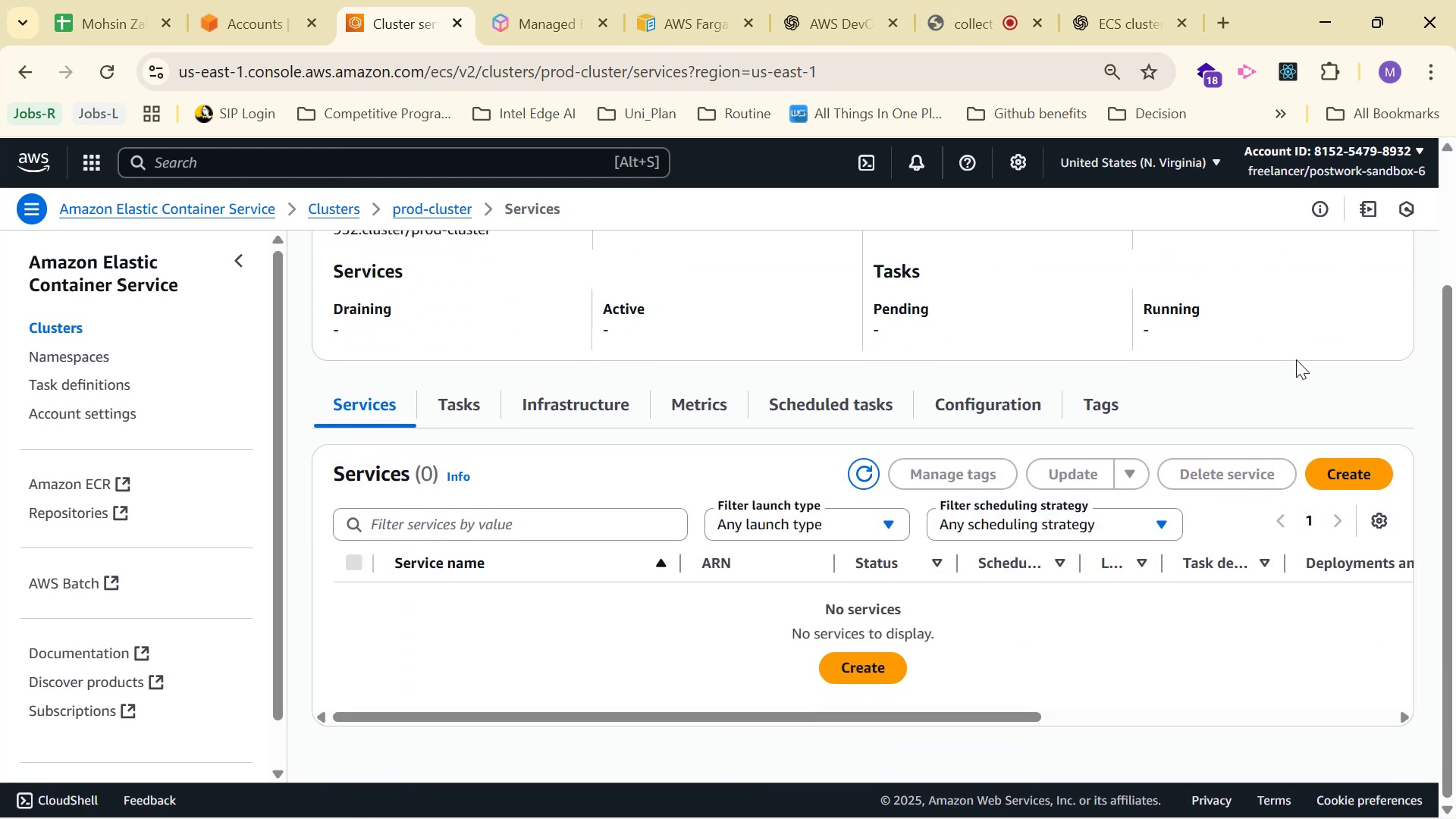 
scroll: coordinate [1296, 359], scroll_direction: up, amount: 3.0
 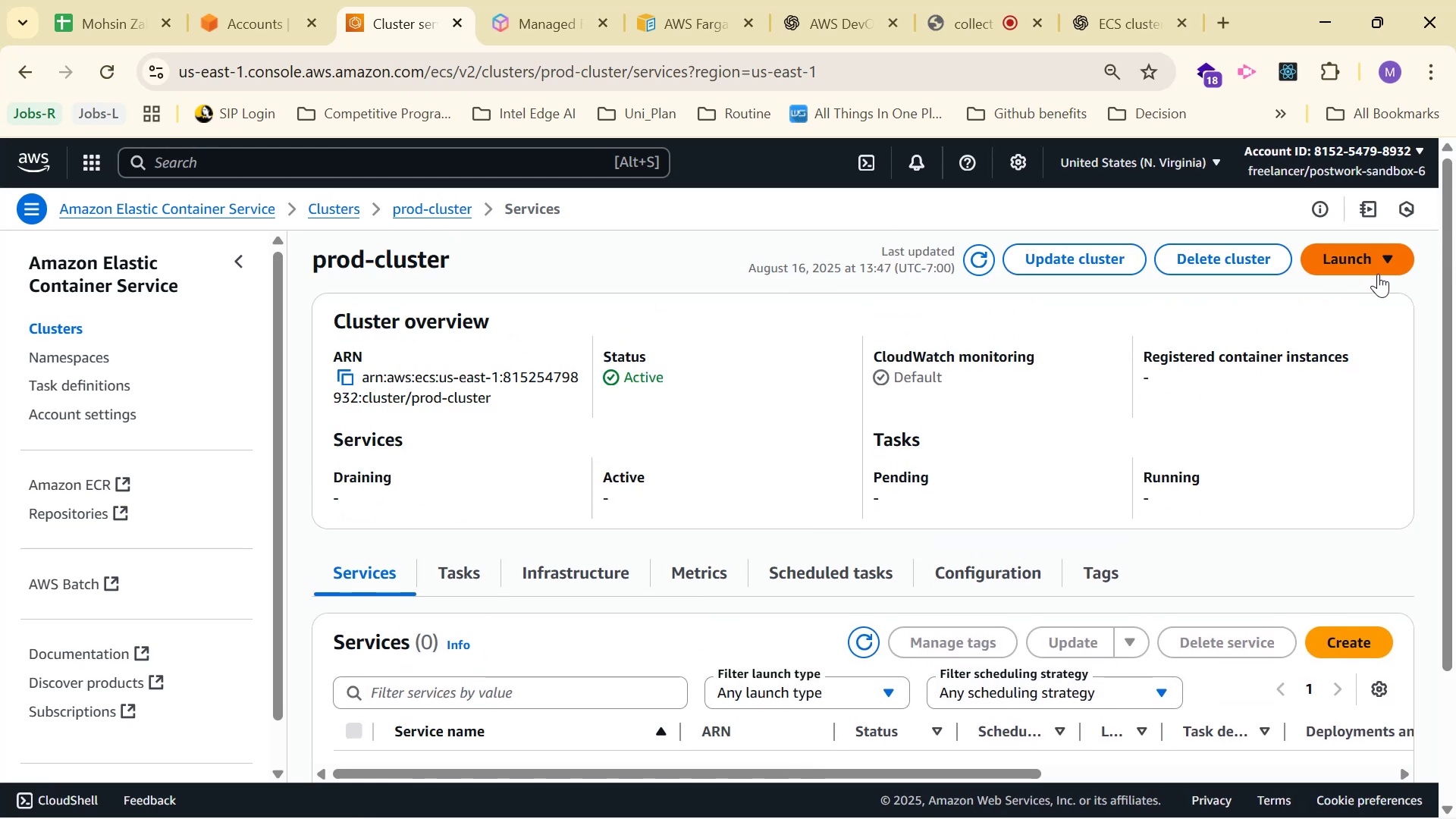 
scroll: coordinate [1376, 275], scroll_direction: down, amount: 3.0
 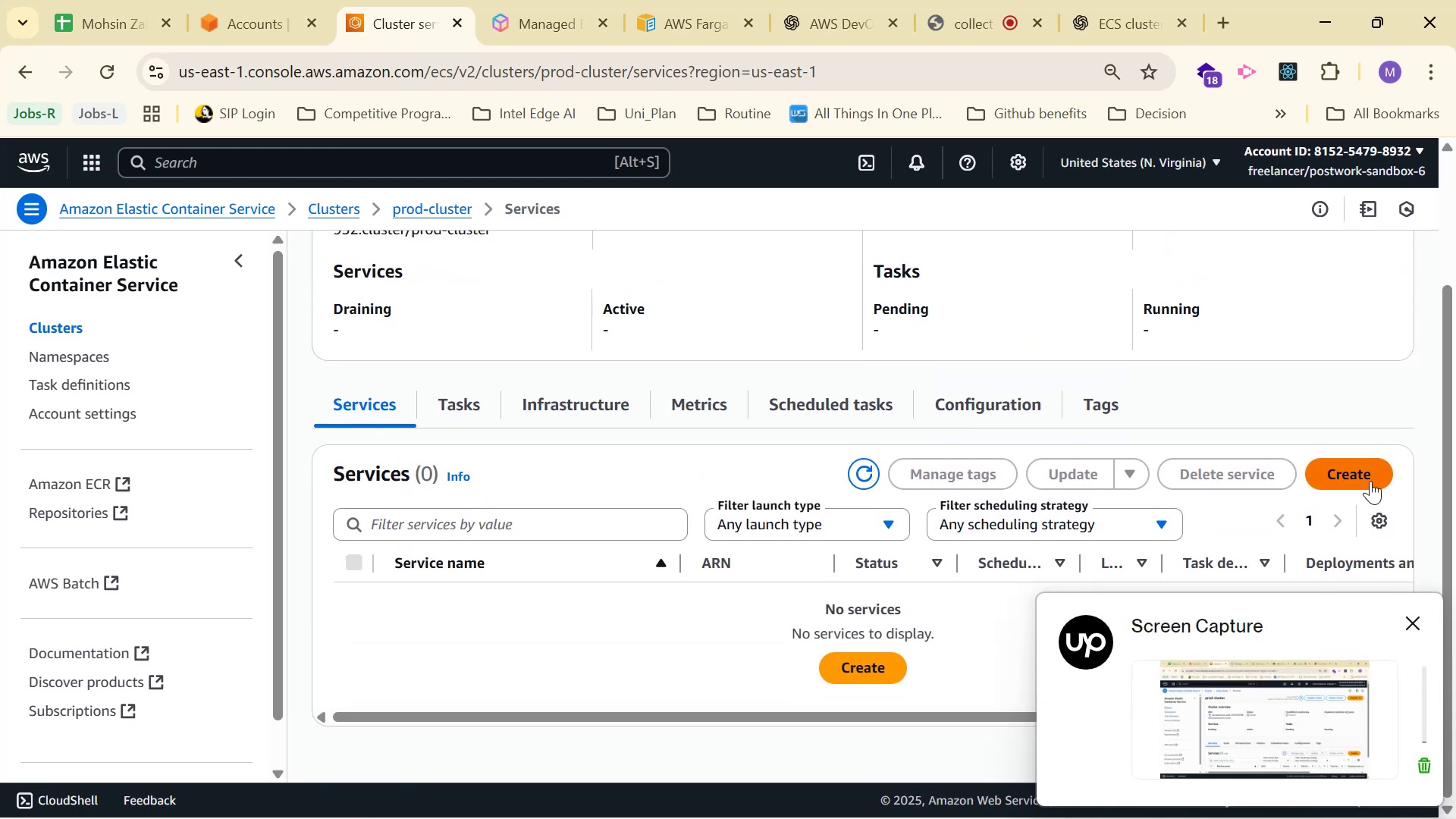 
left_click([1386, 460])
 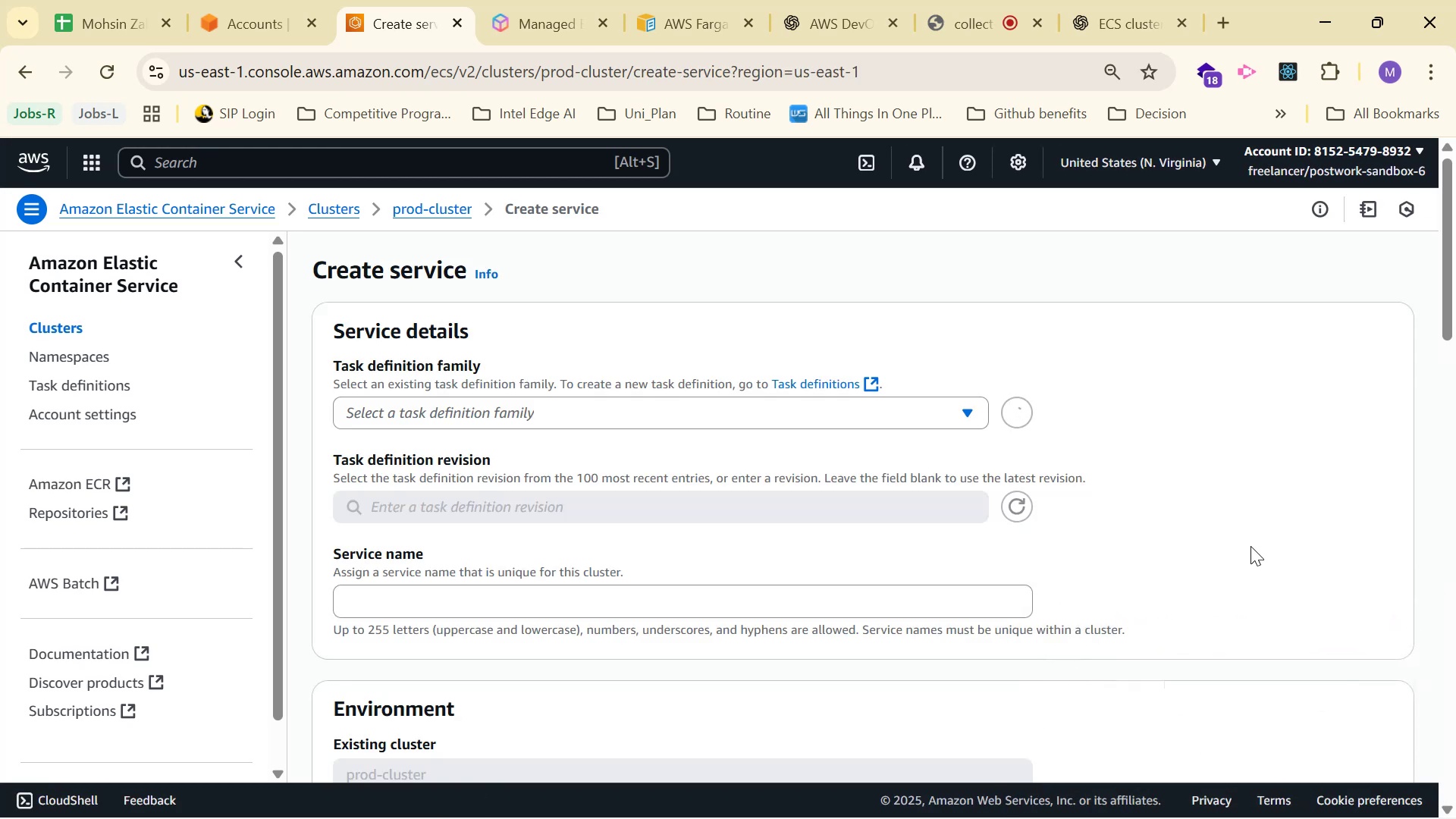 
left_click([835, 417])
 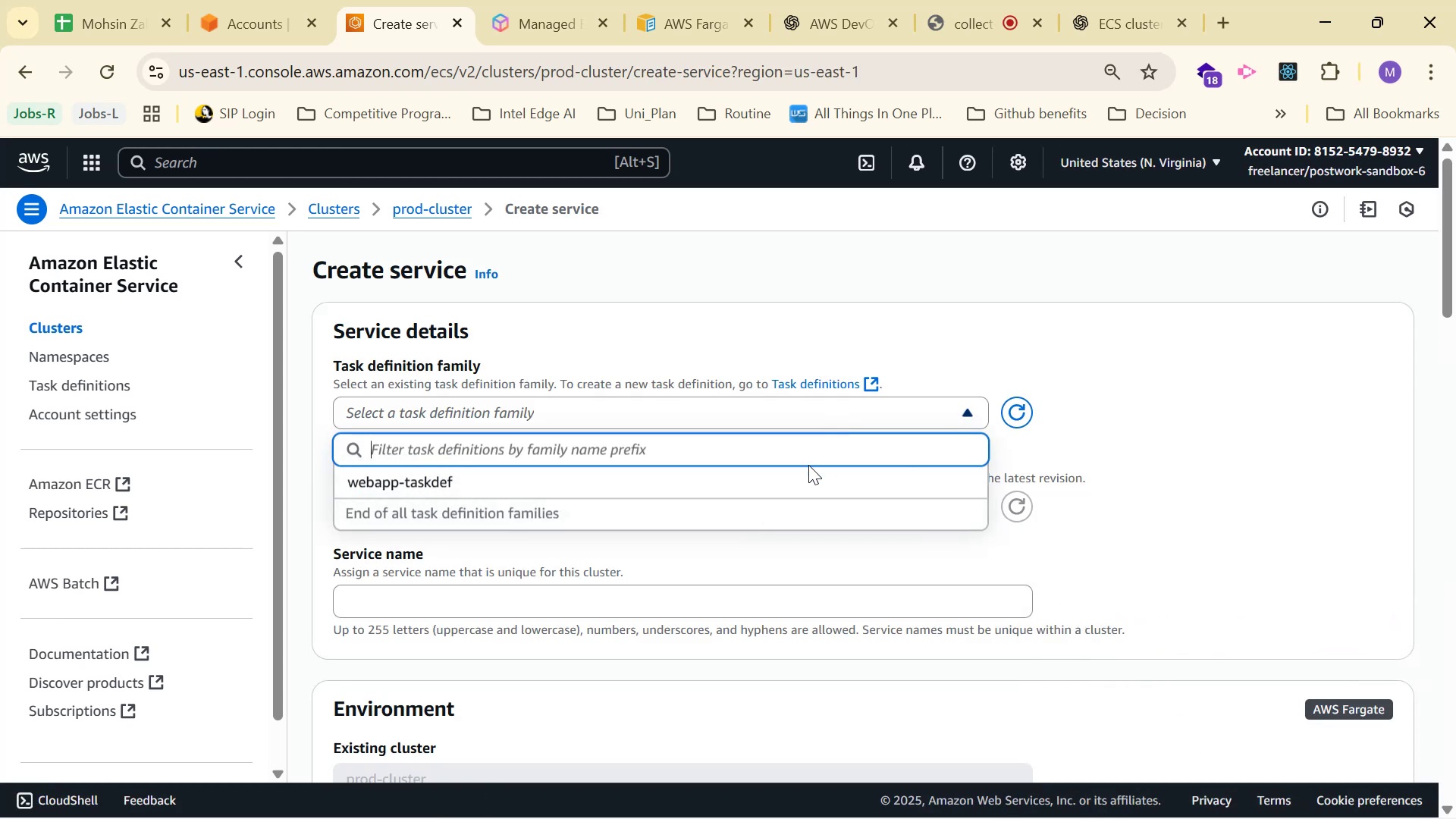 
left_click([808, 494])
 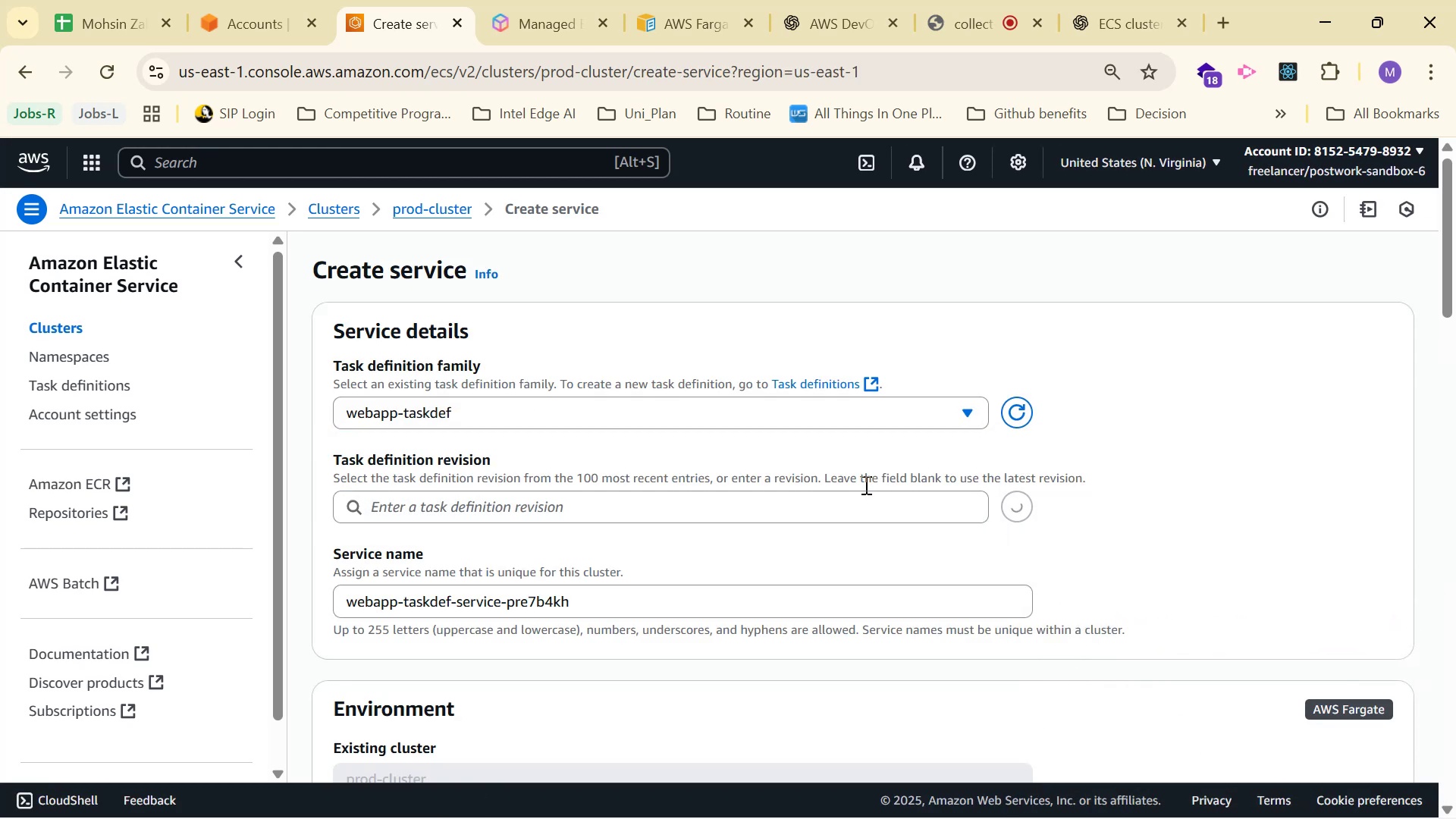 
scroll: coordinate [889, 494], scroll_direction: down, amount: 2.0
 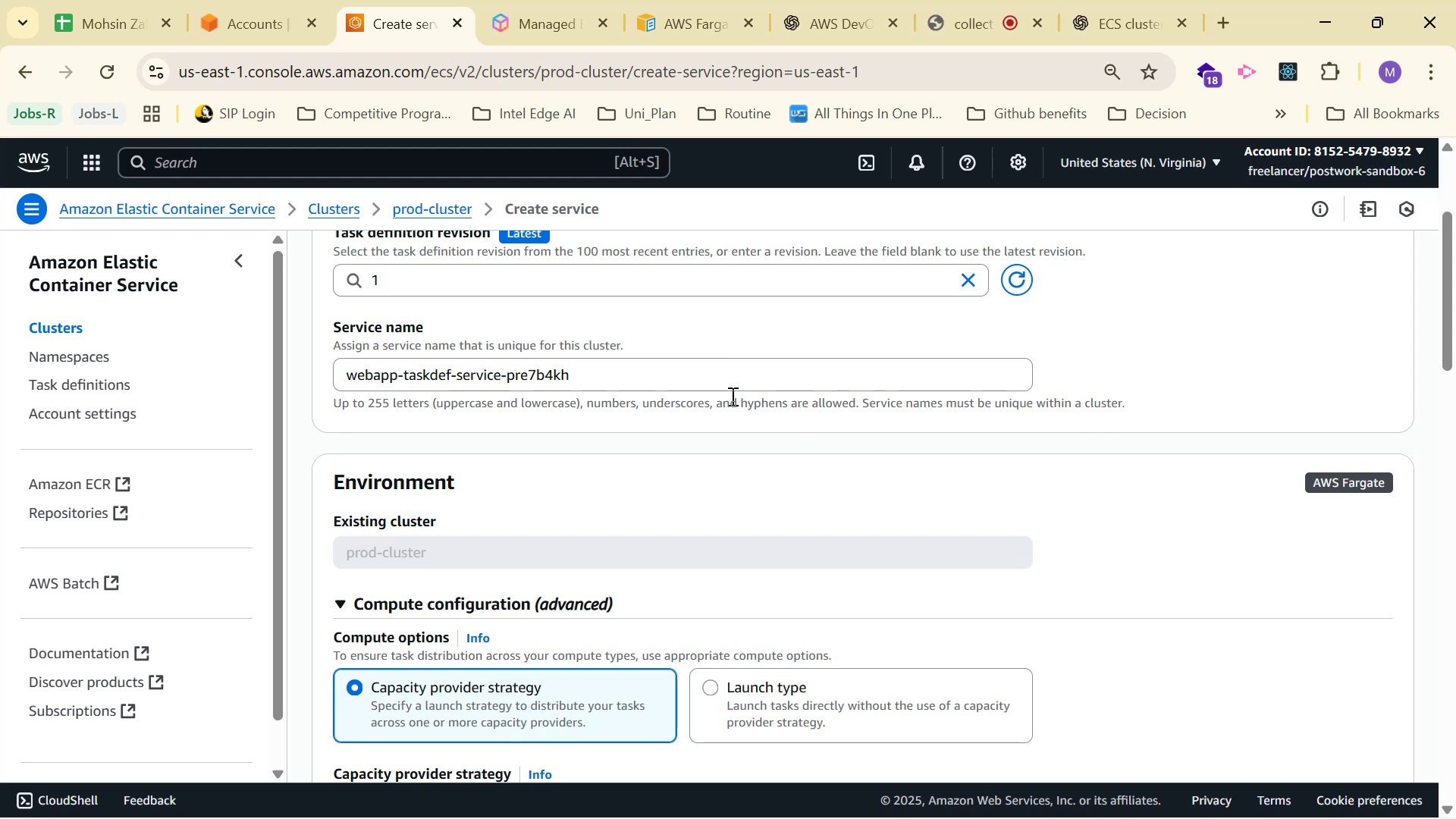 
key(Alt+Tab)
 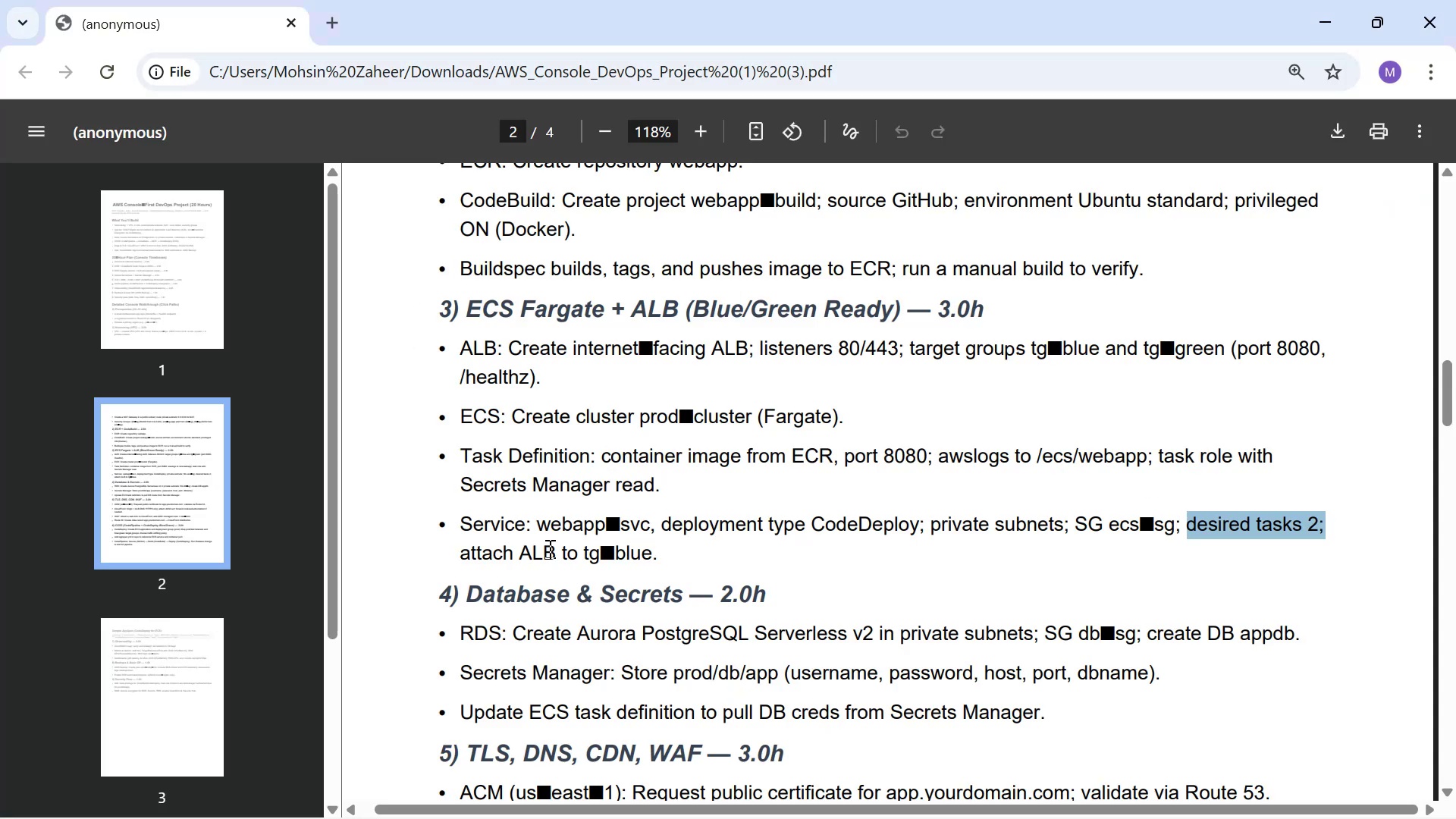 
left_click_drag(start_coordinate=[538, 519], to_coordinate=[648, 522])
 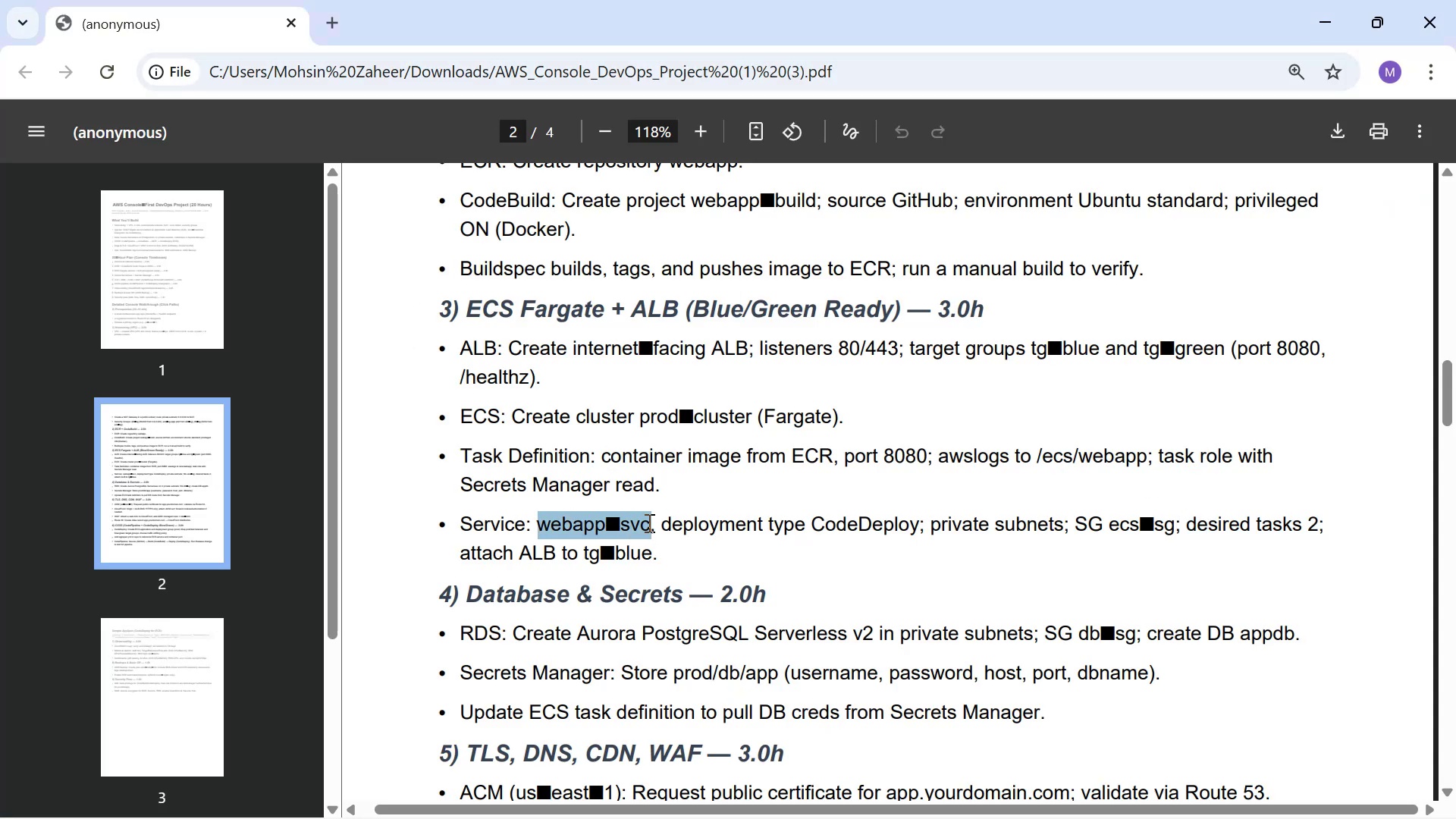 
key(Control+ControlLeft)
 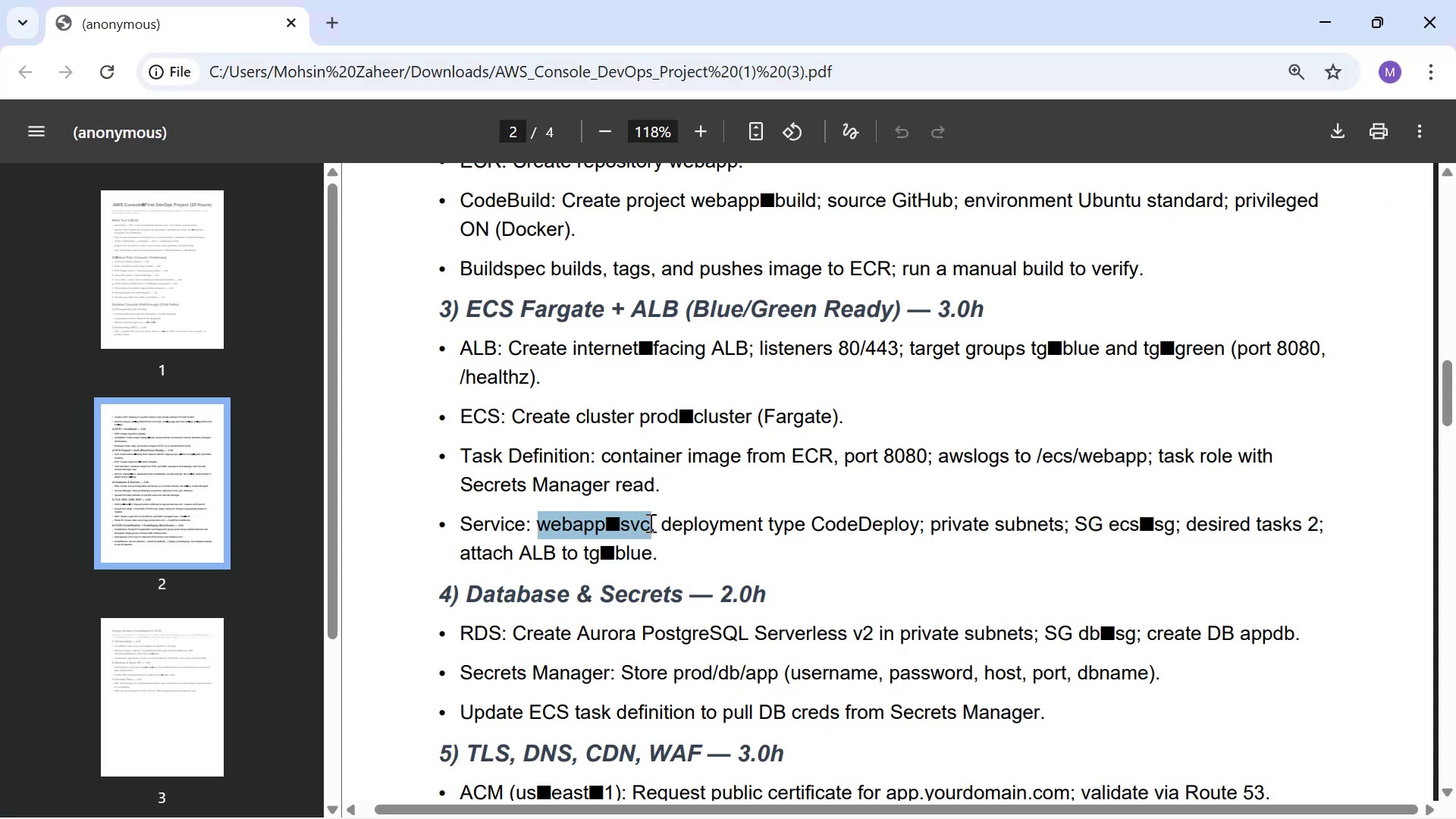 
key(Control+C)
 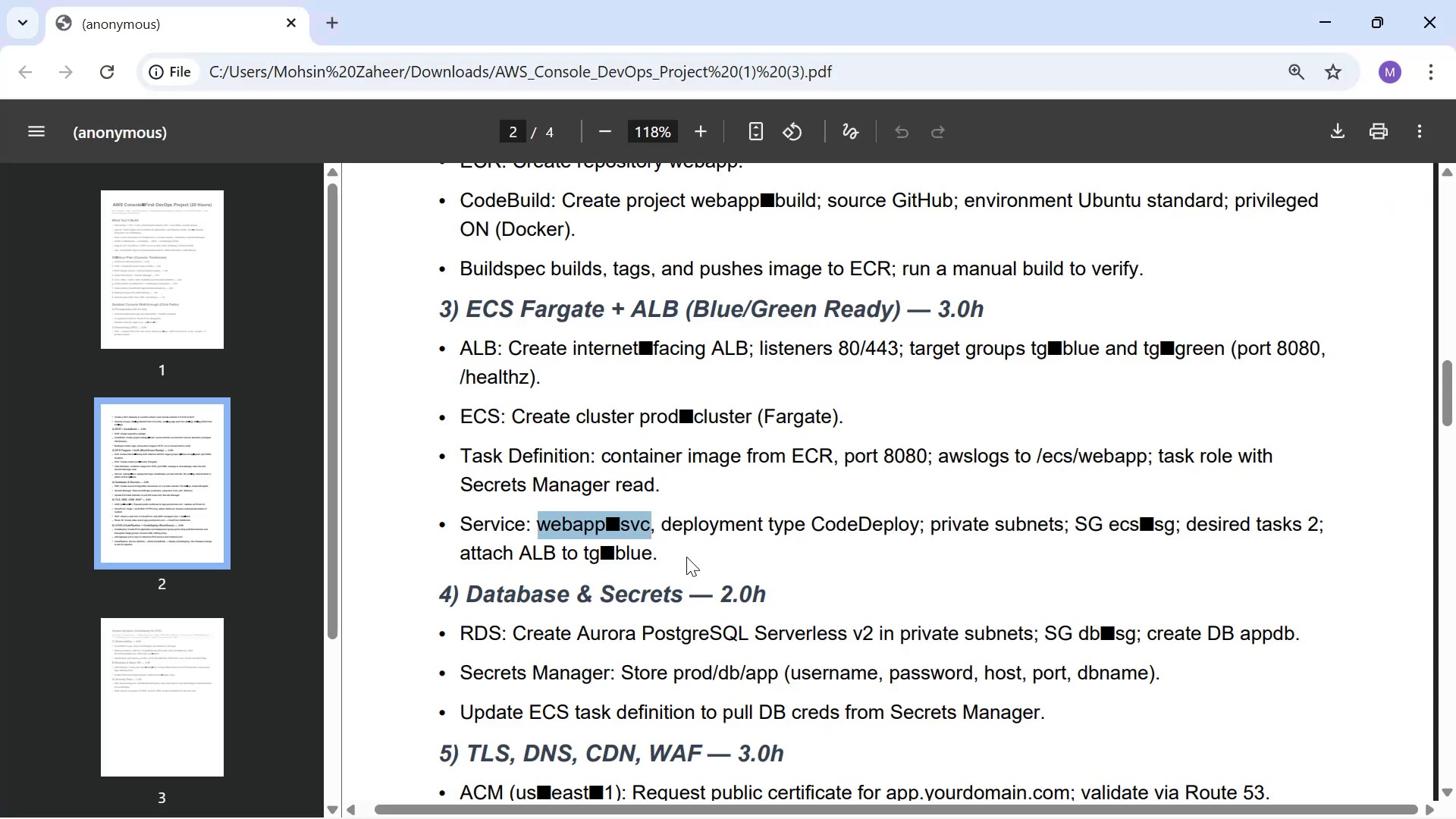 
key(Alt+AltLeft)
 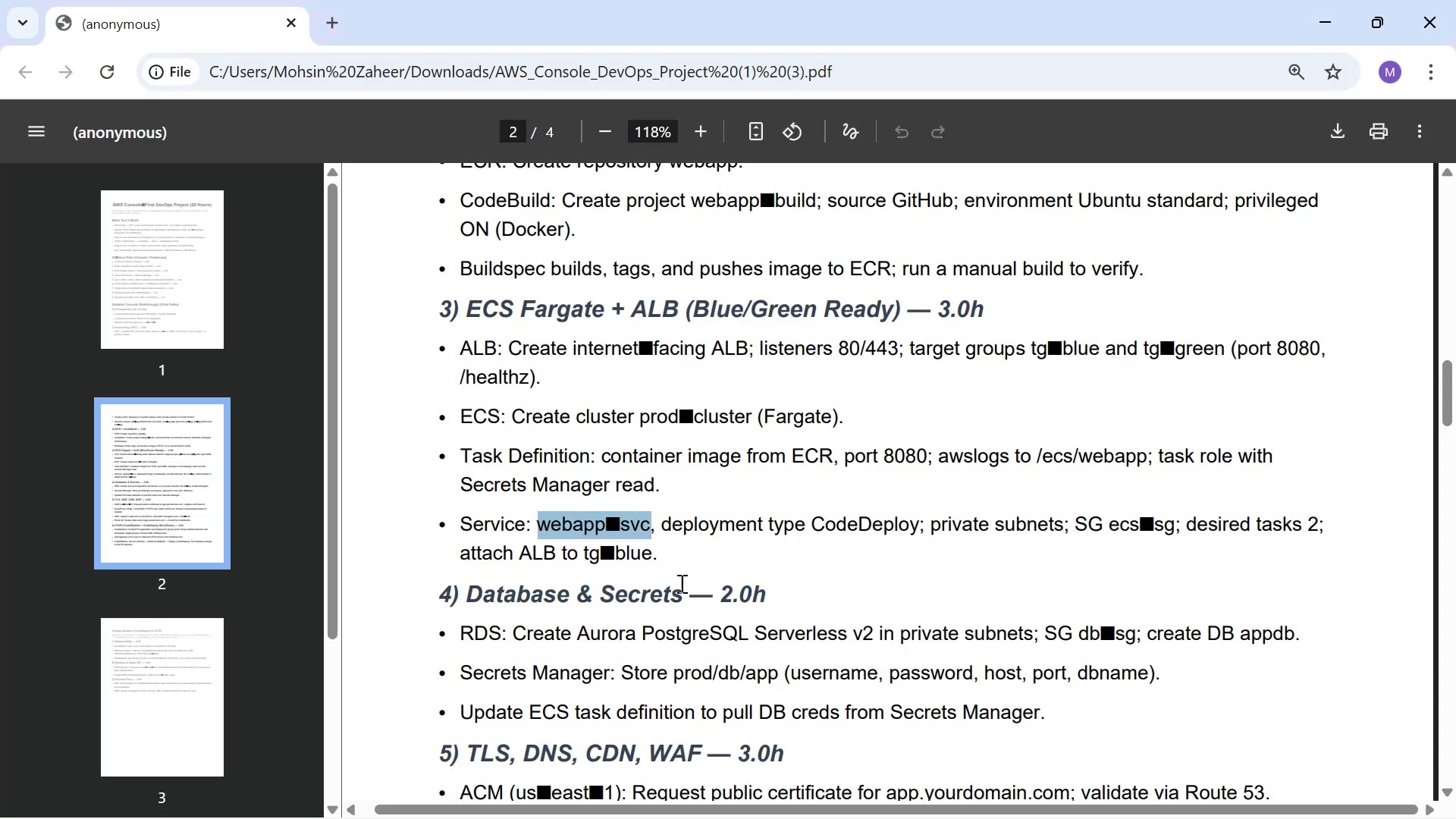 
key(Alt+Tab)
 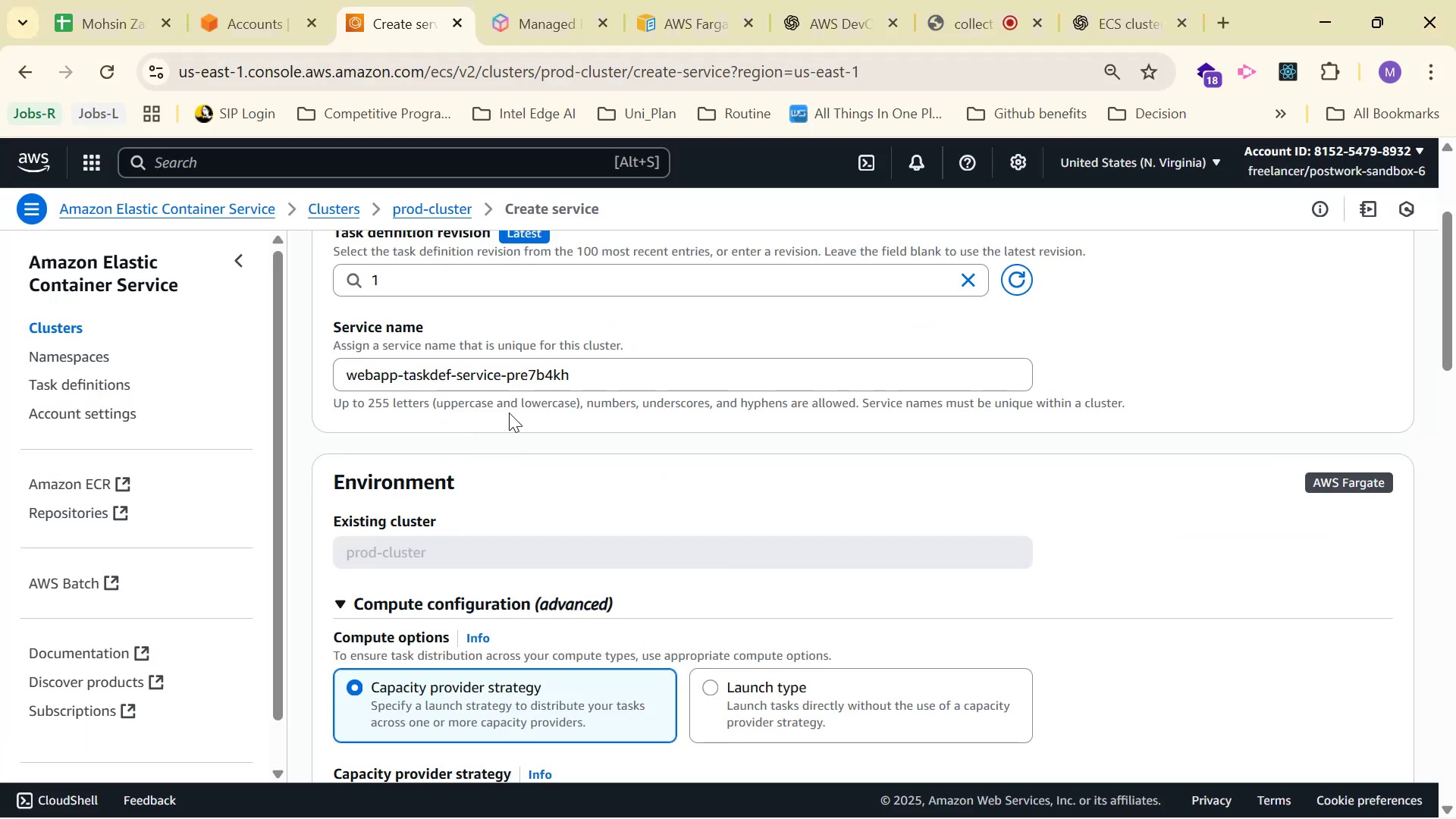 
left_click([564, 381])
 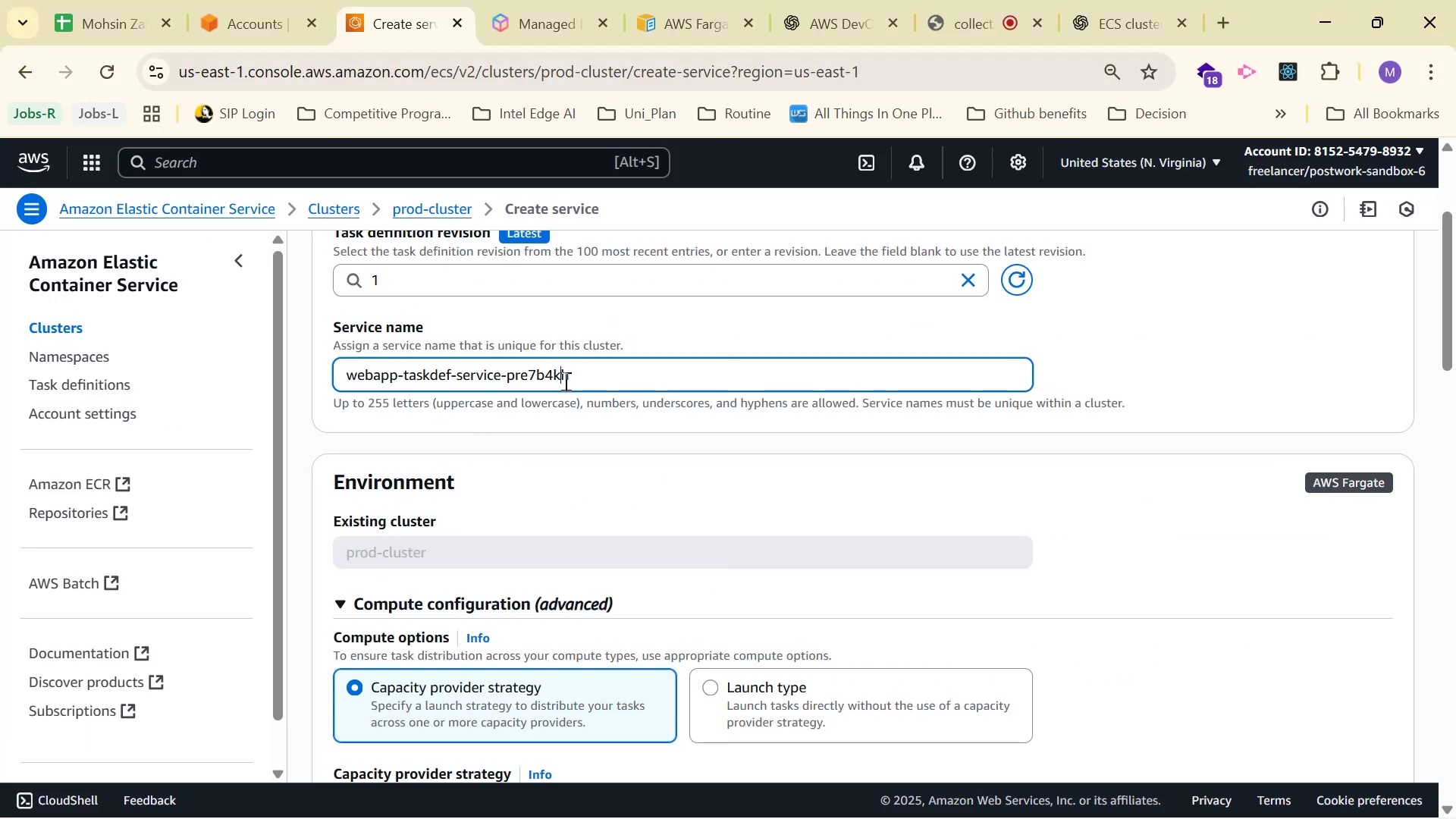 
key(Control+A)
 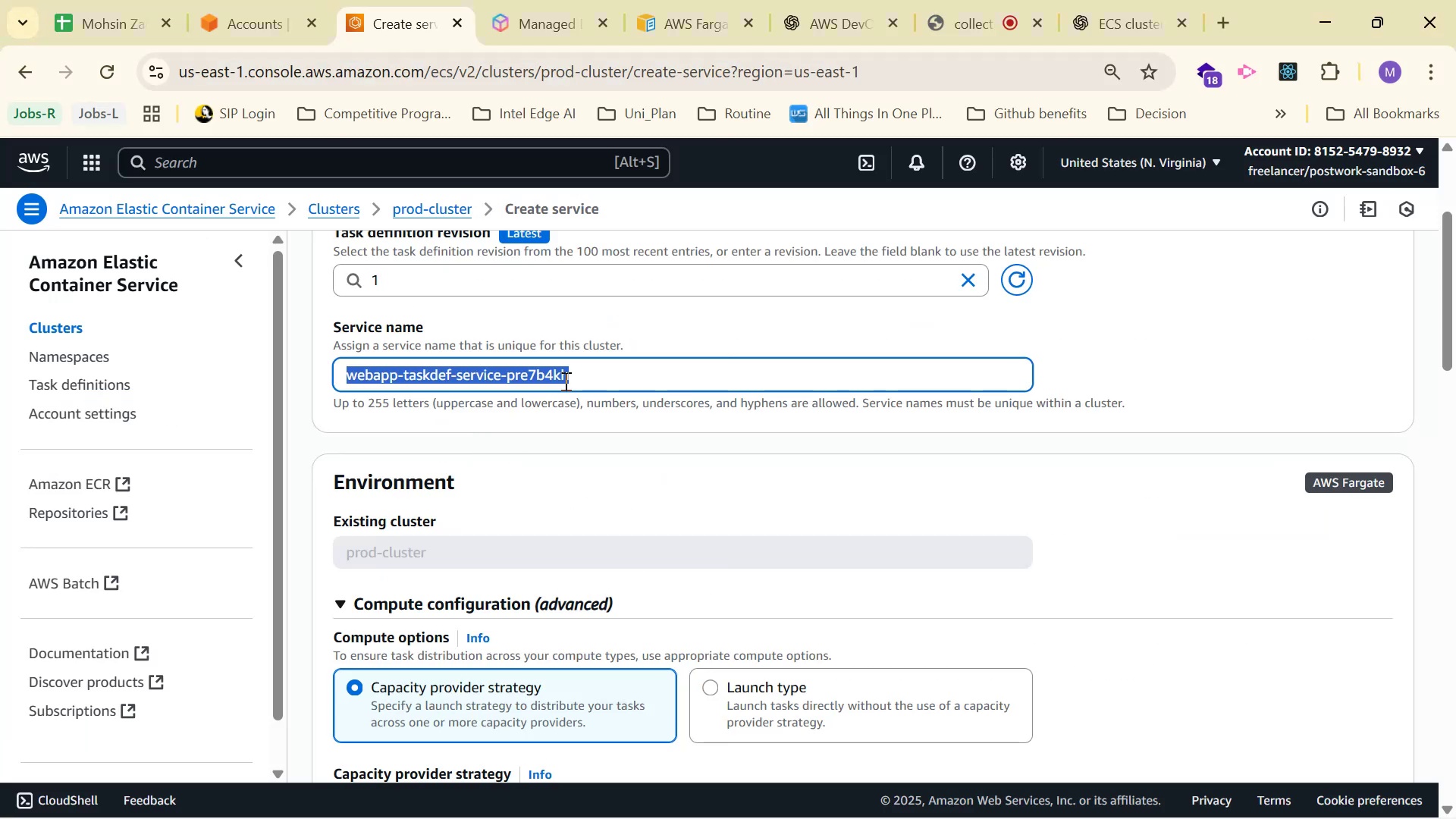 
key(Control+V)
 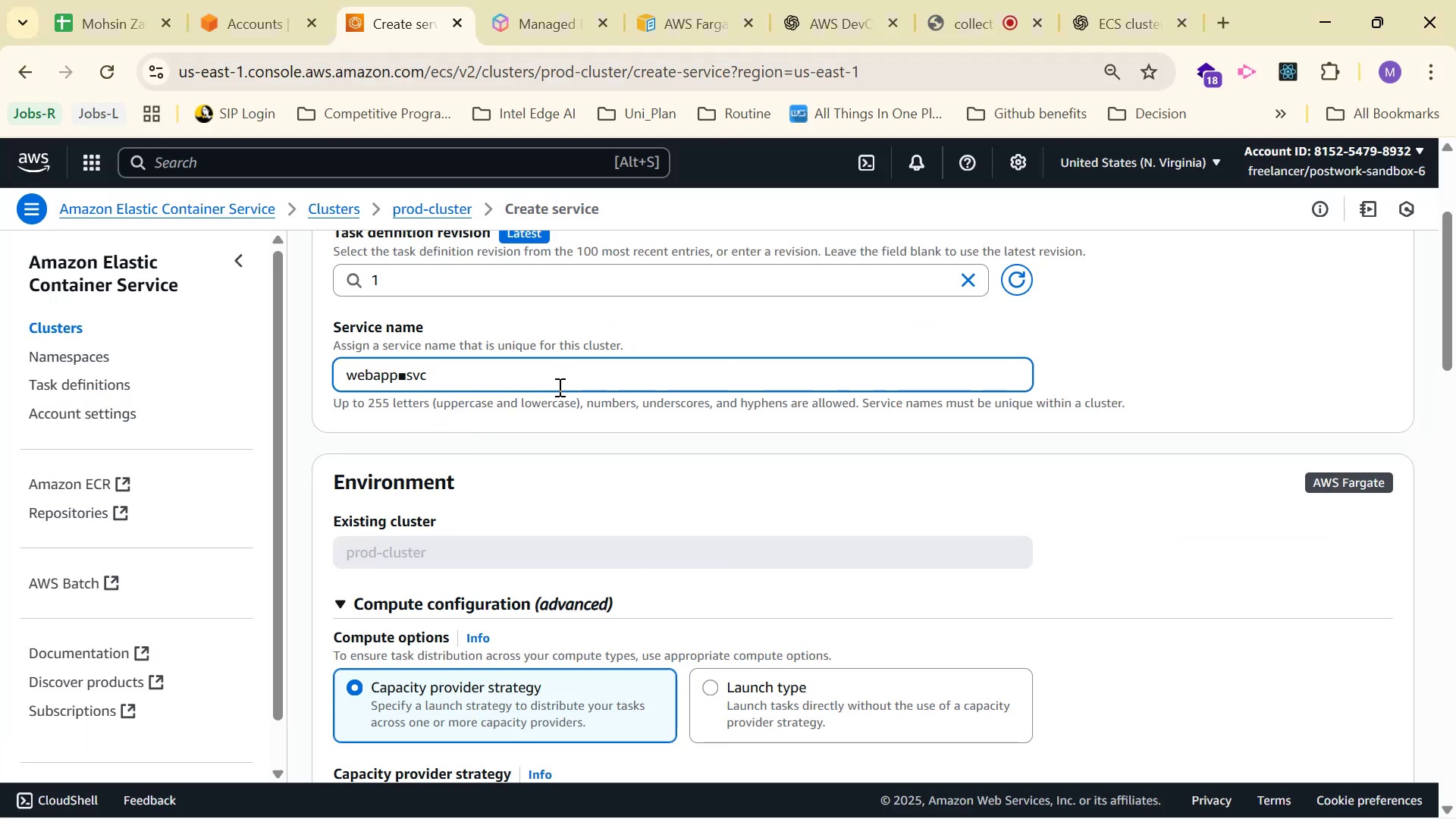 
key(ArrowLeft)
 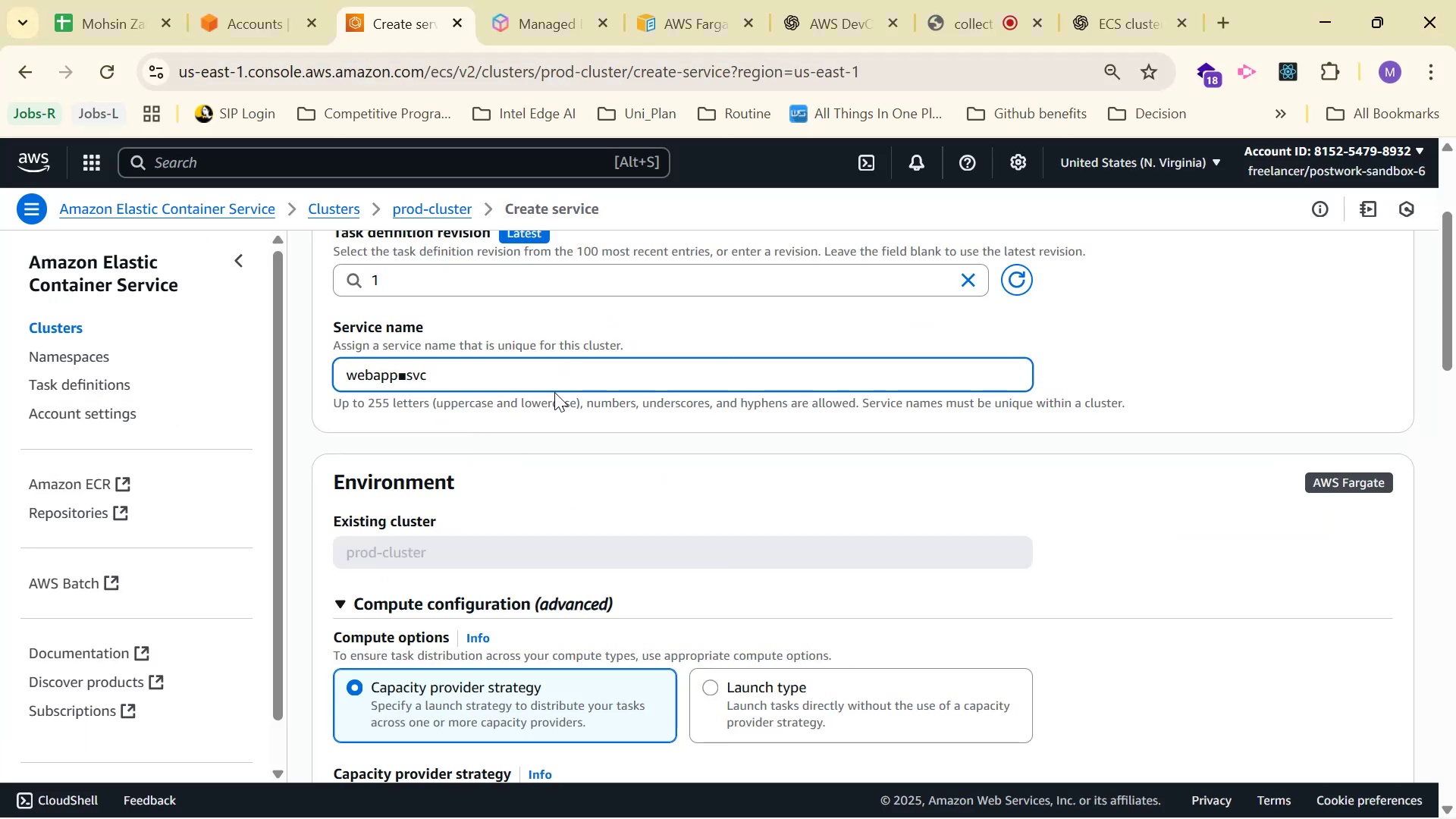 
key(ArrowLeft)
 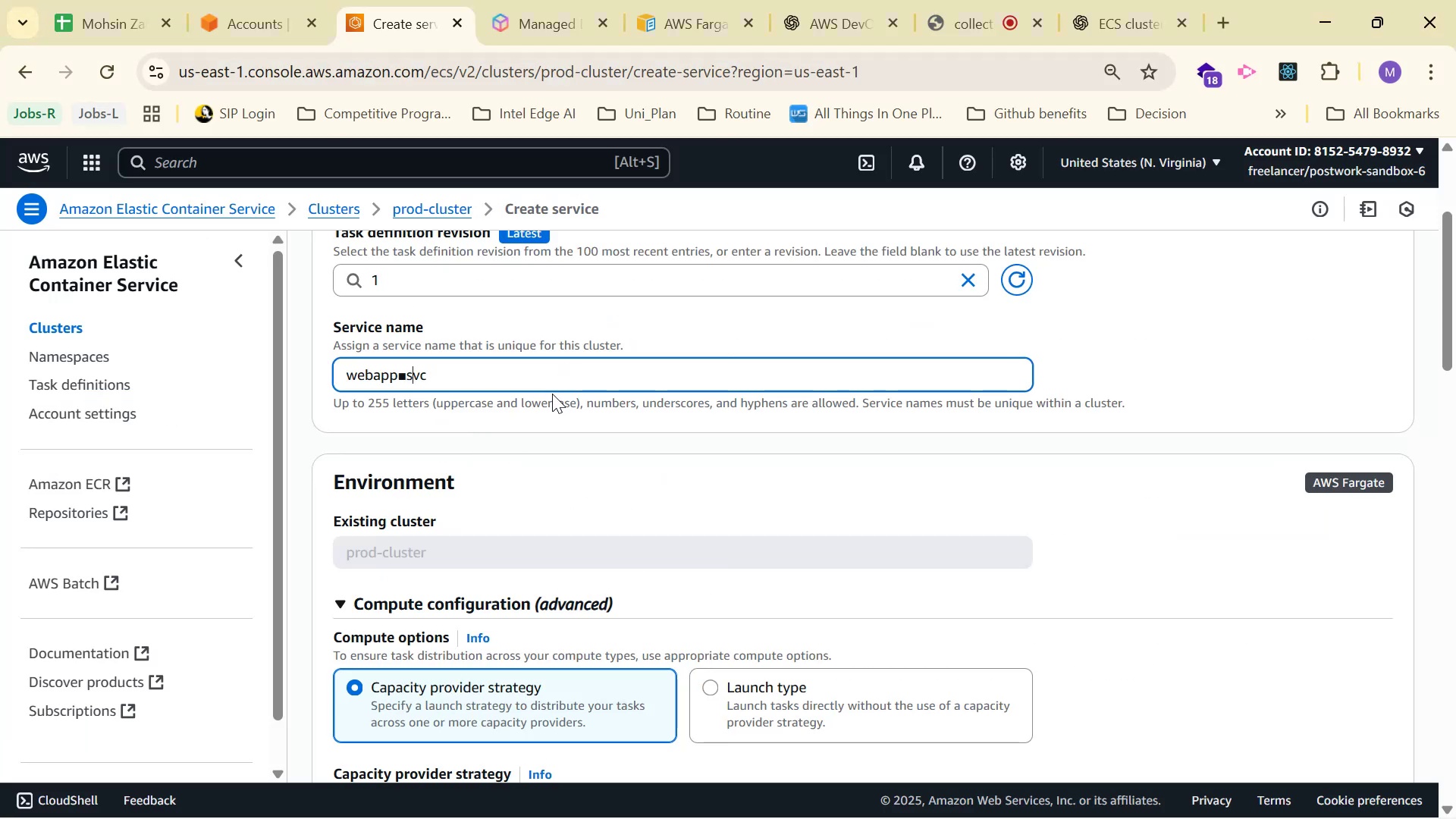 
key(ArrowLeft)
 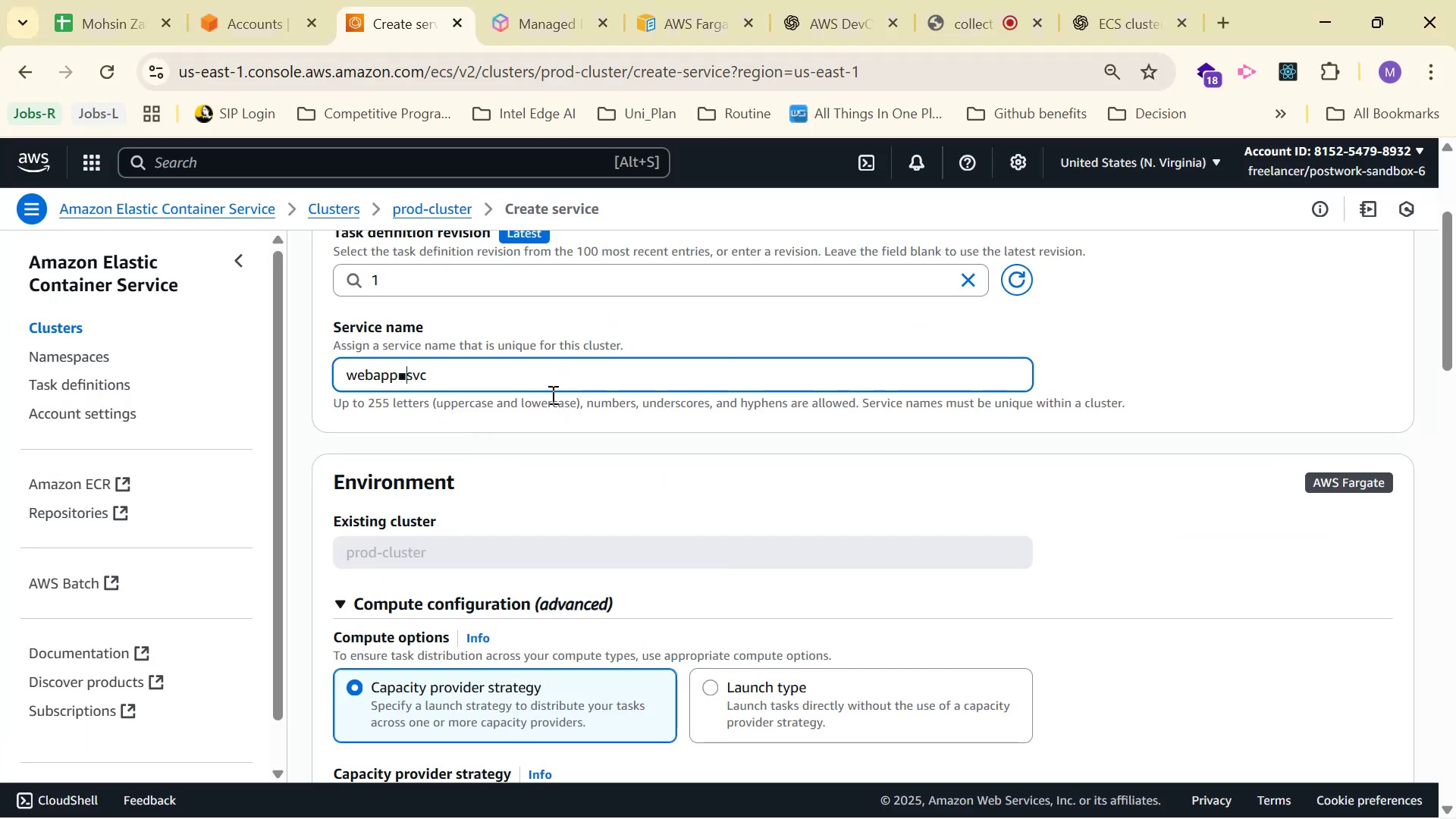 
key(Backslash)
 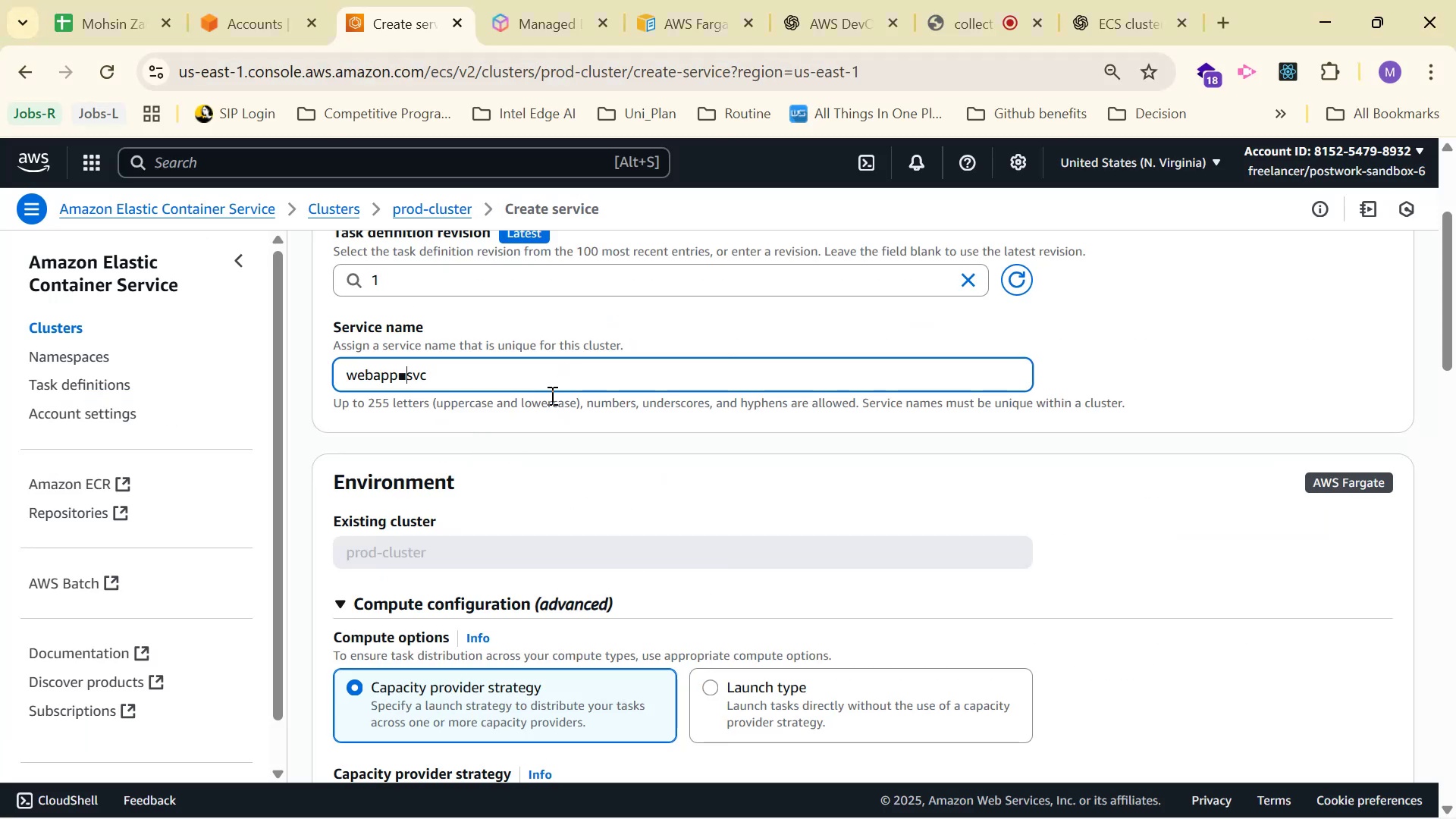 
key(Backspace)
 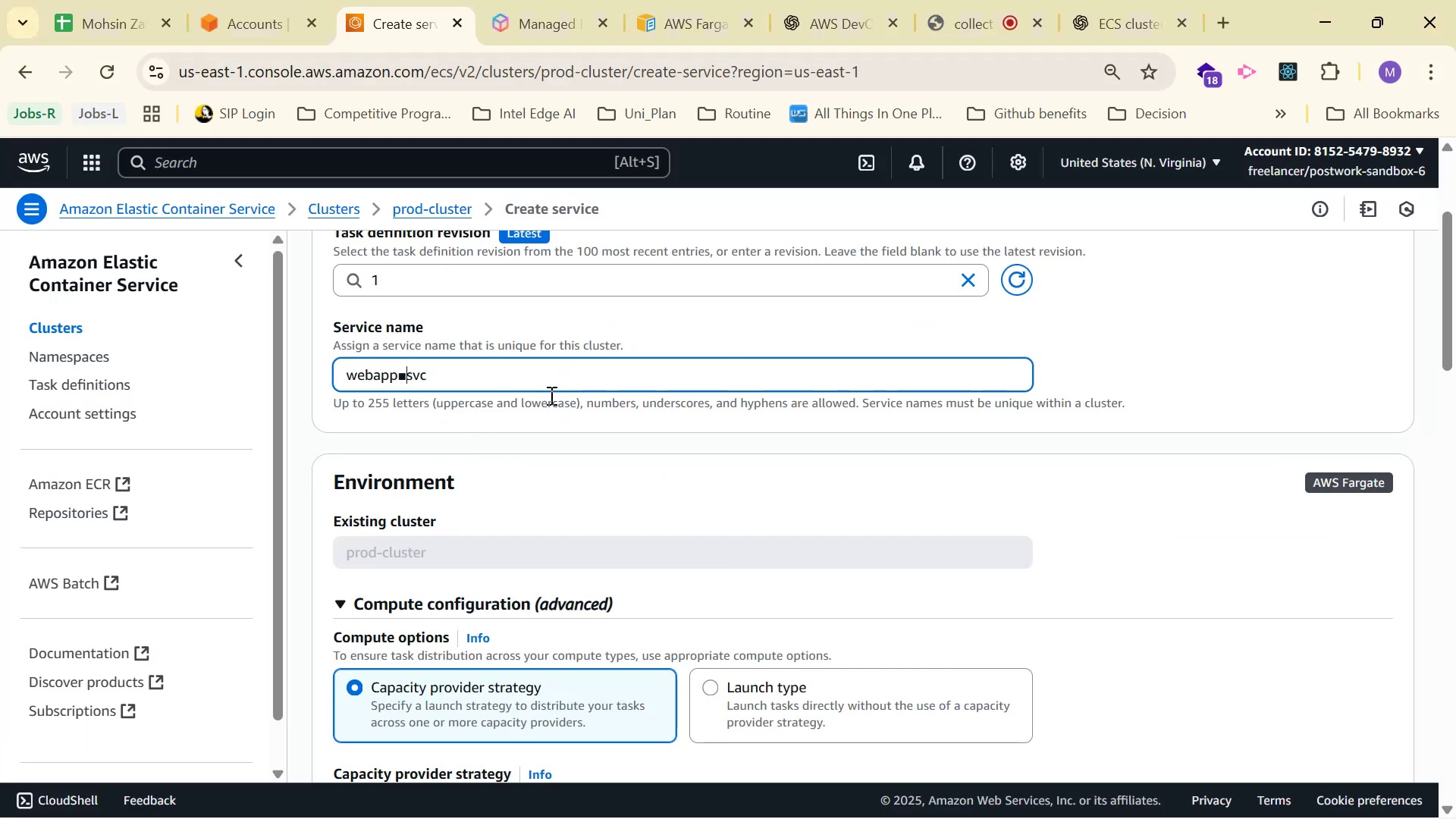 
key(Minus)
 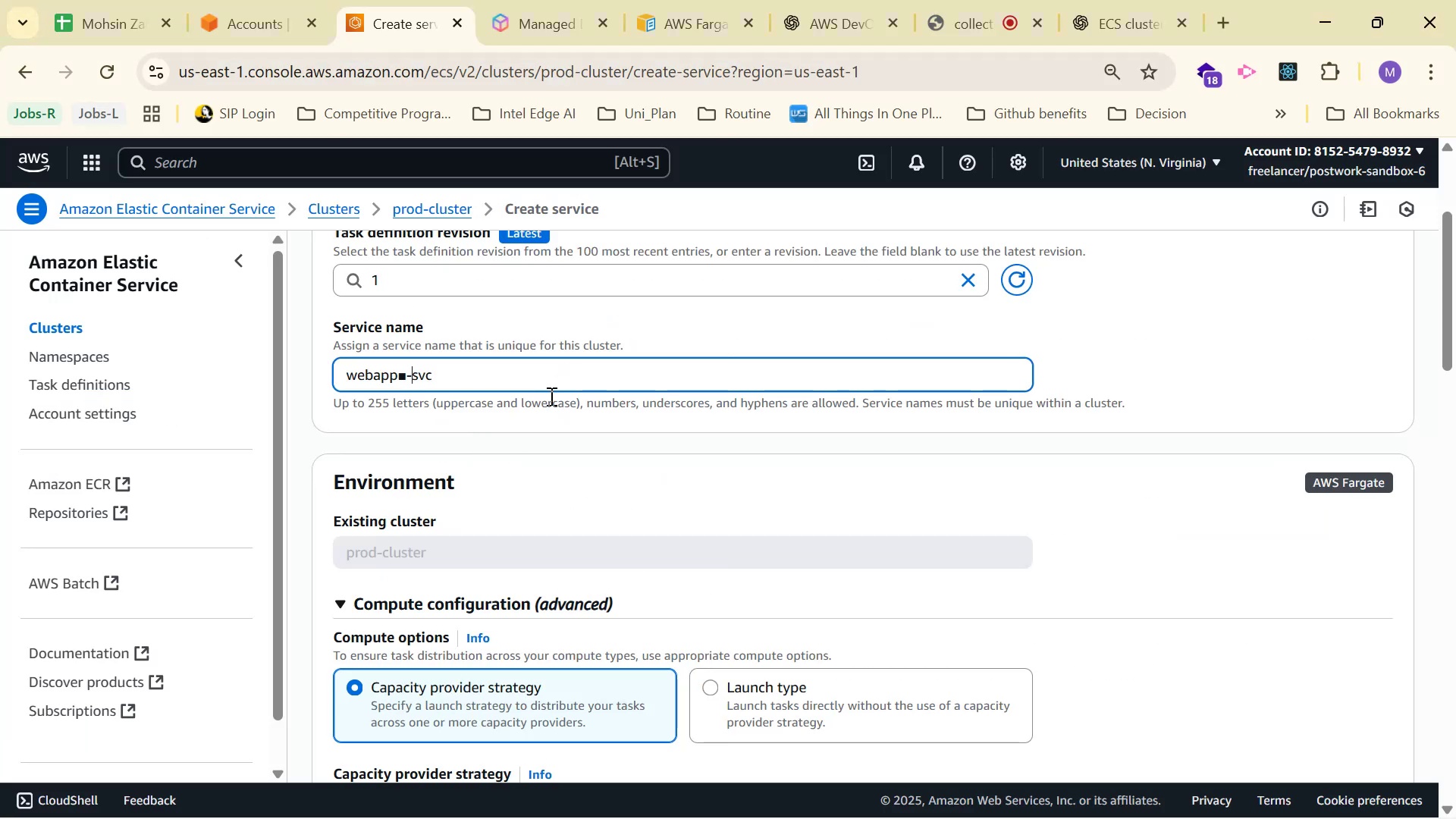 
key(Backspace)
 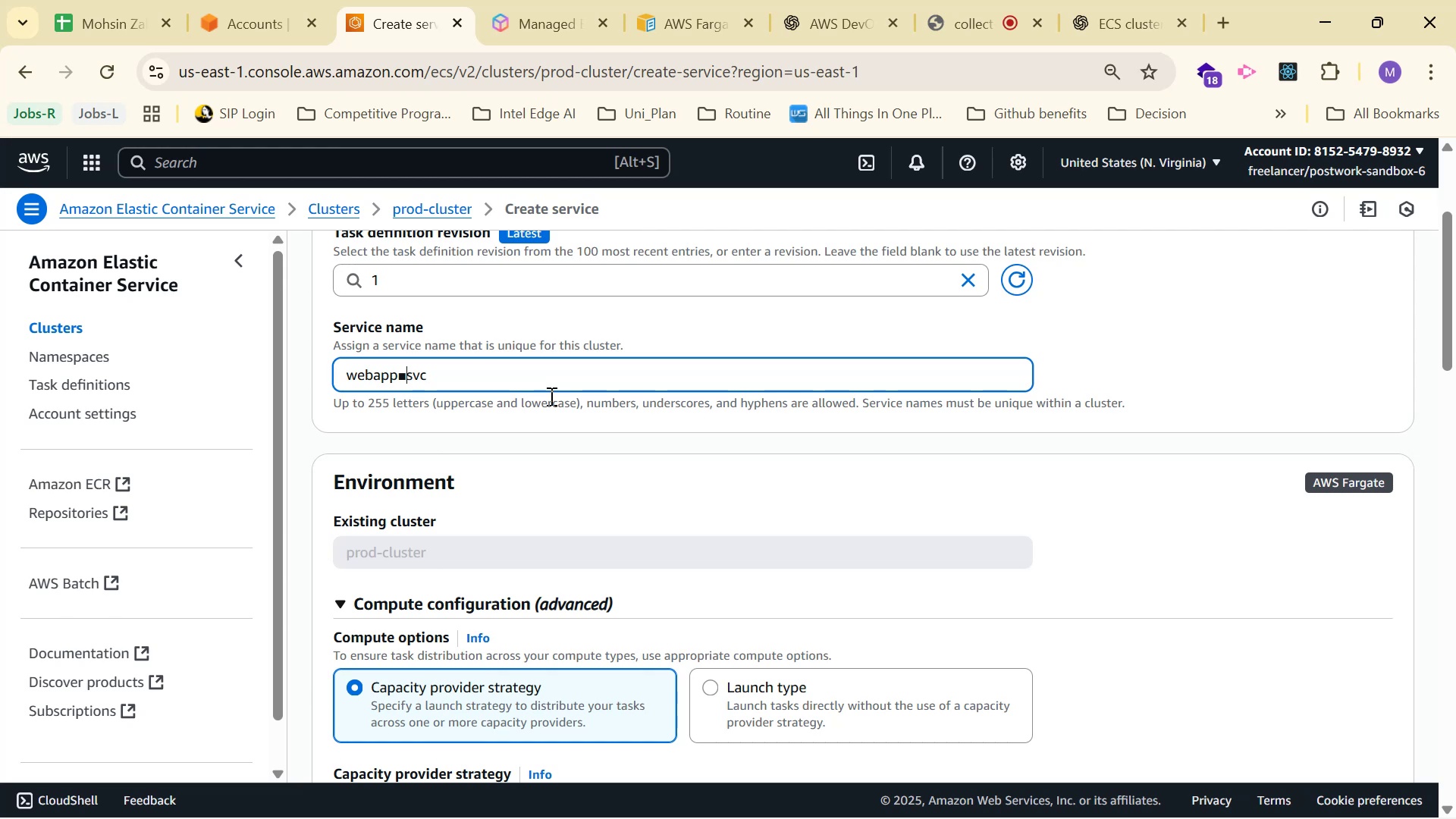 
key(Minus)
 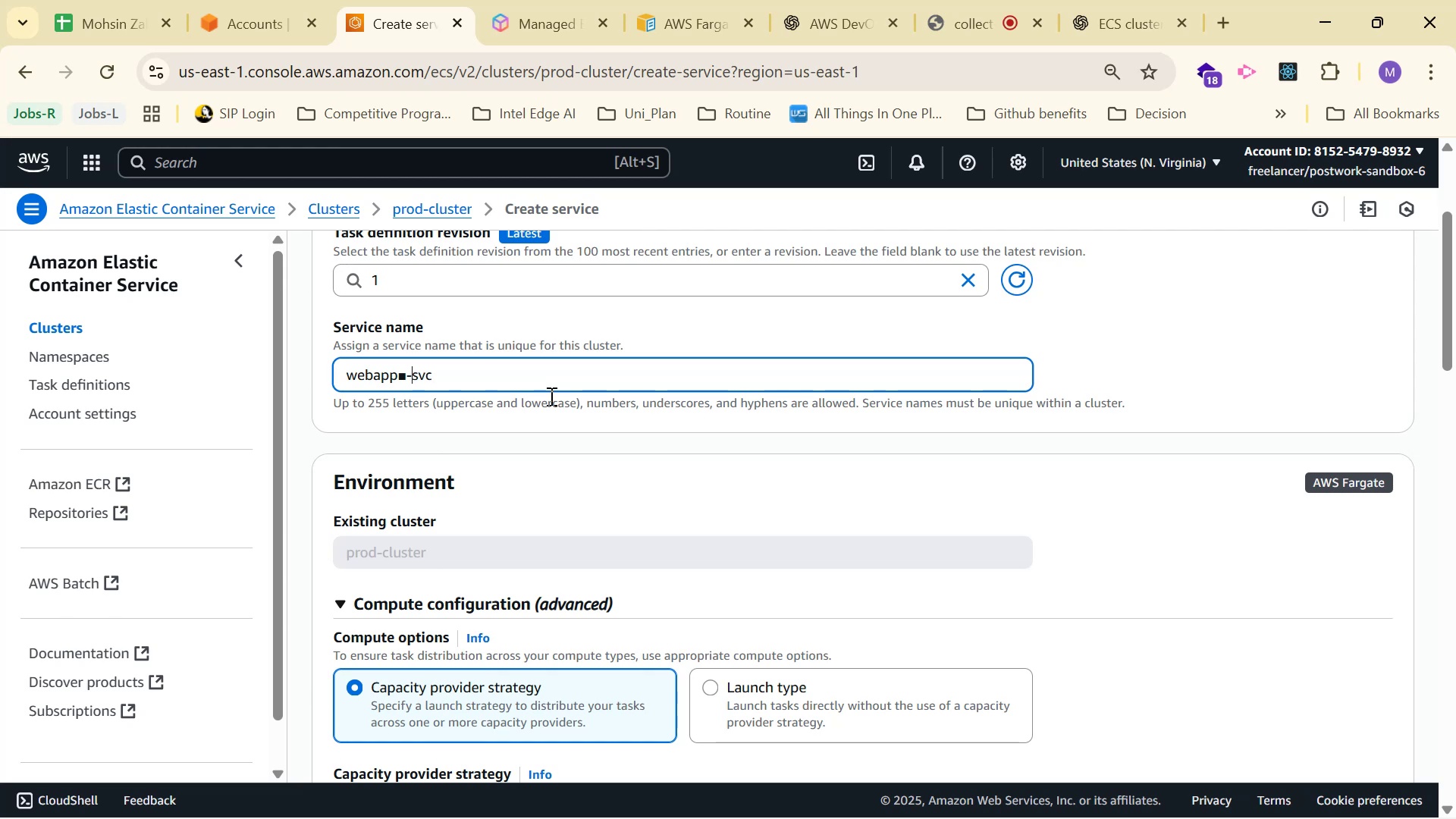 
key(Backspace)
 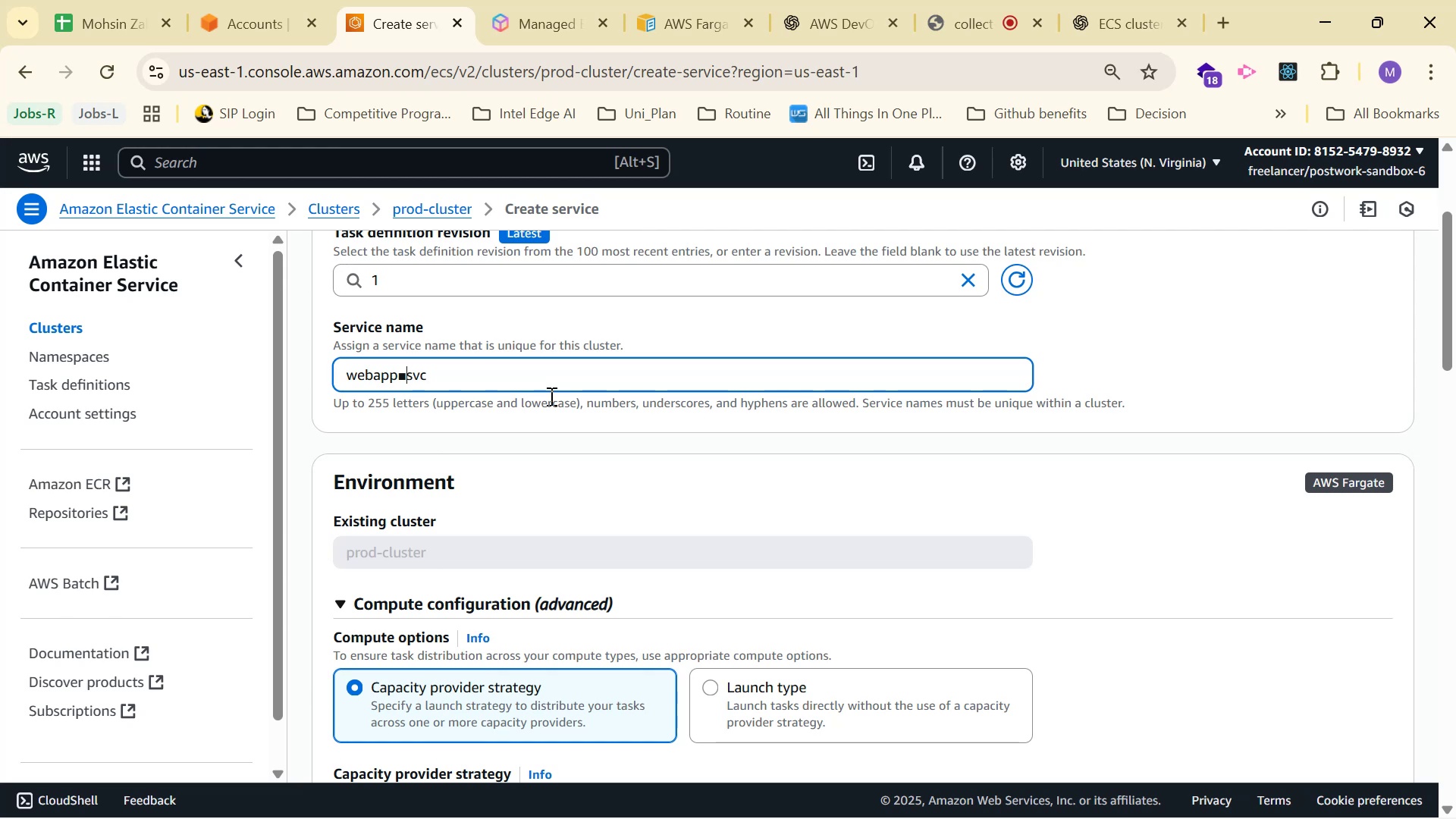 
key(Backspace)
 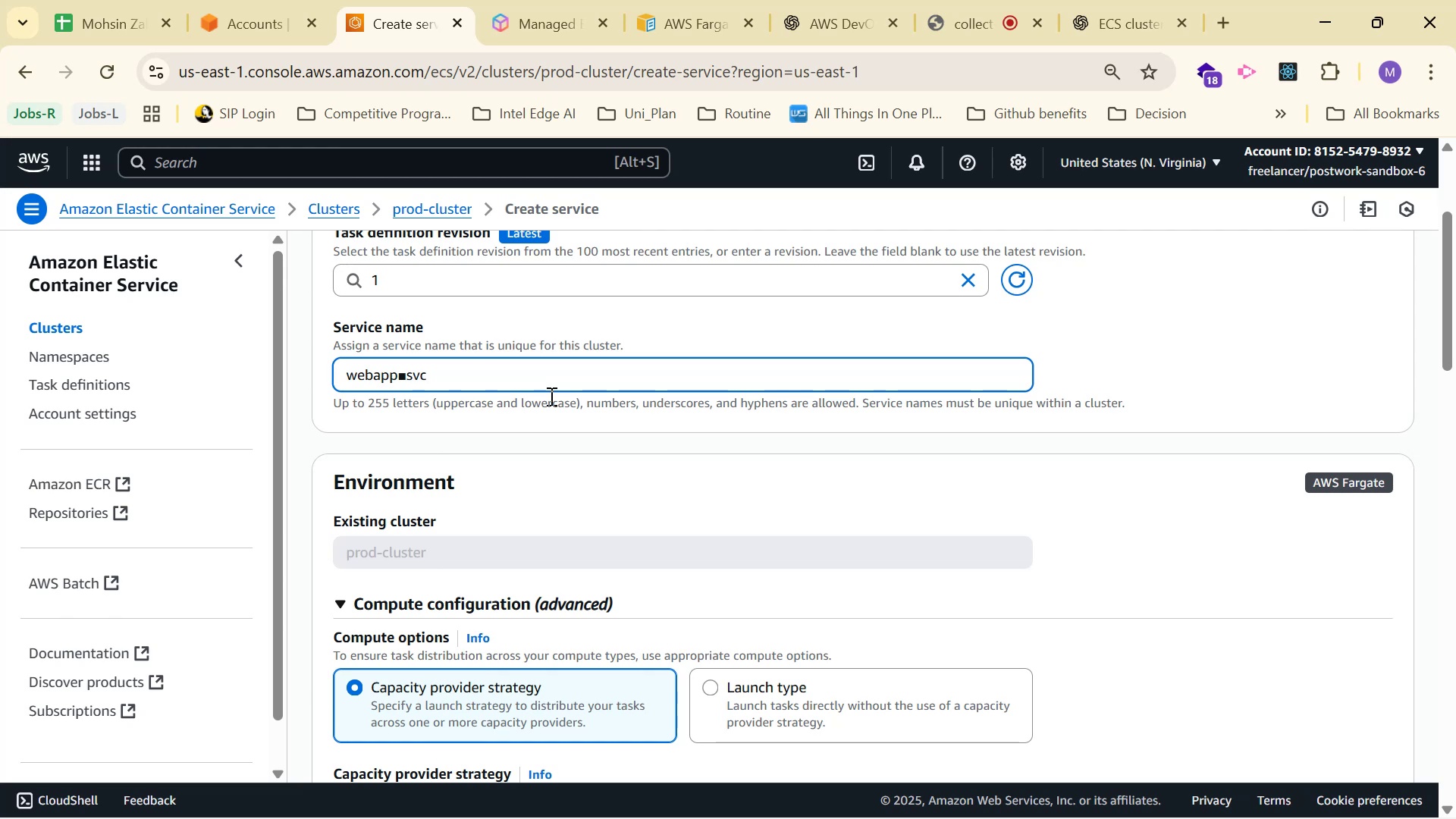 
key(Minus)
 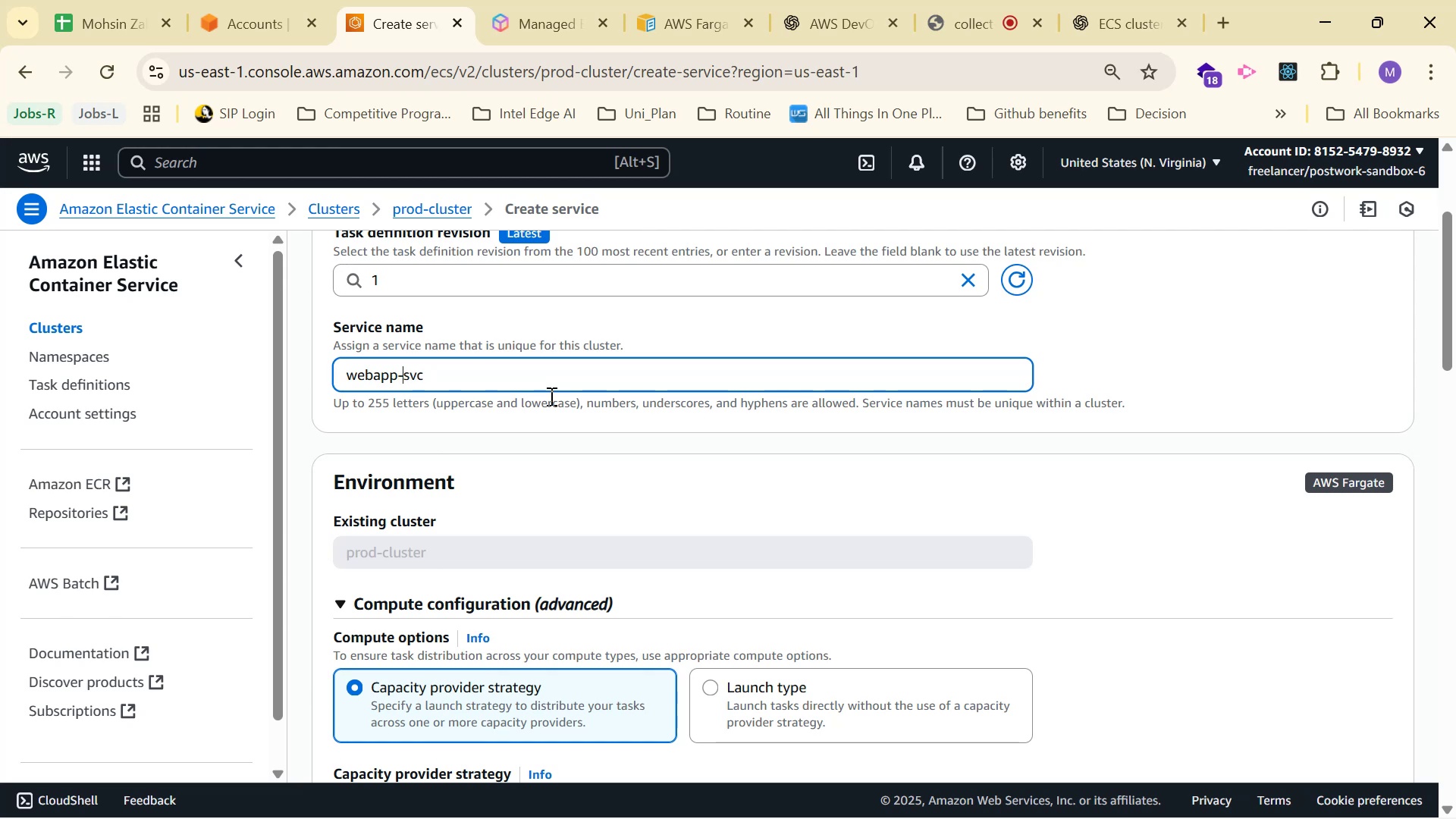 
hold_key(key=ArrowLeft, duration=0.86)
 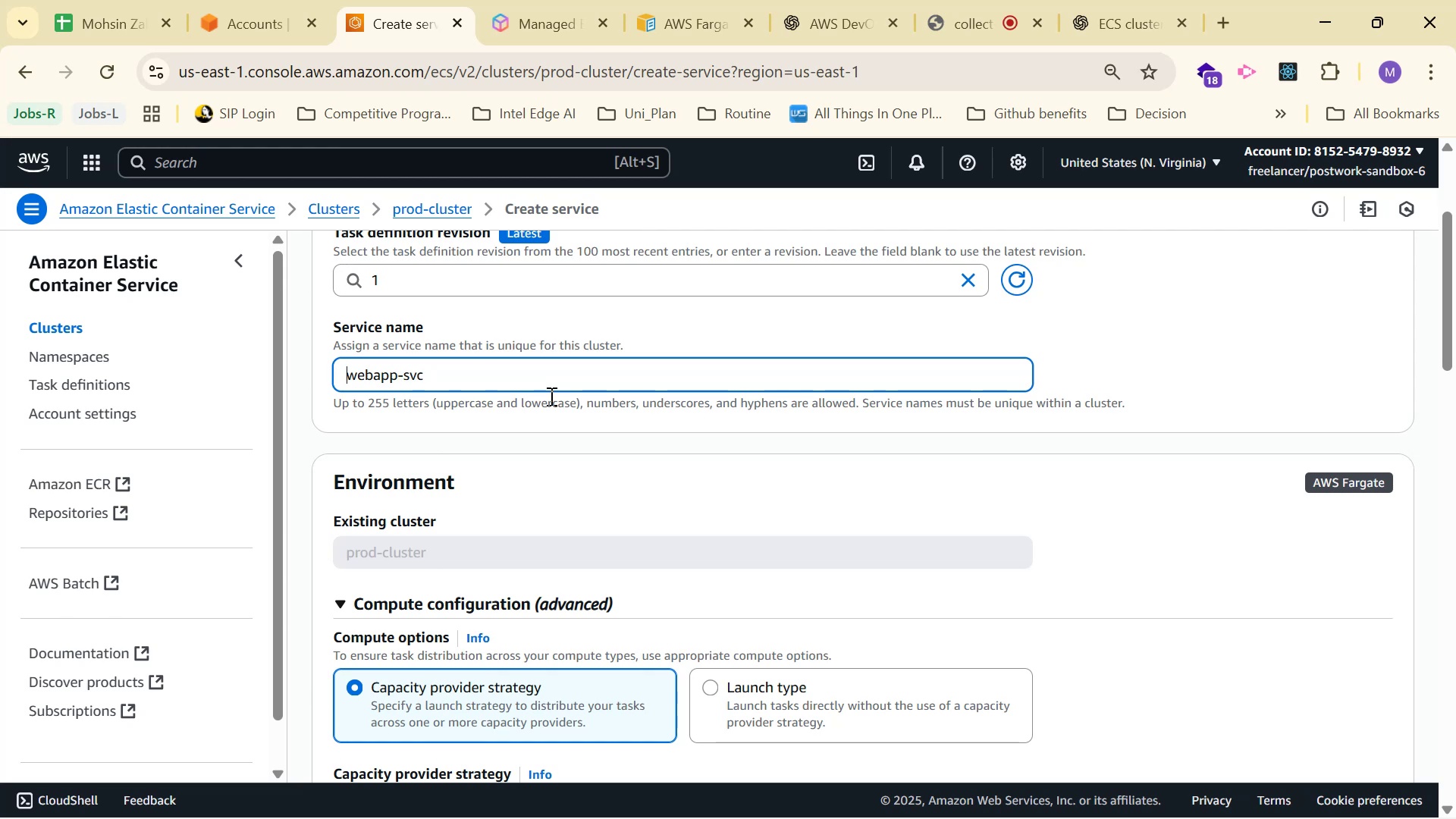 
key(Backspace)
 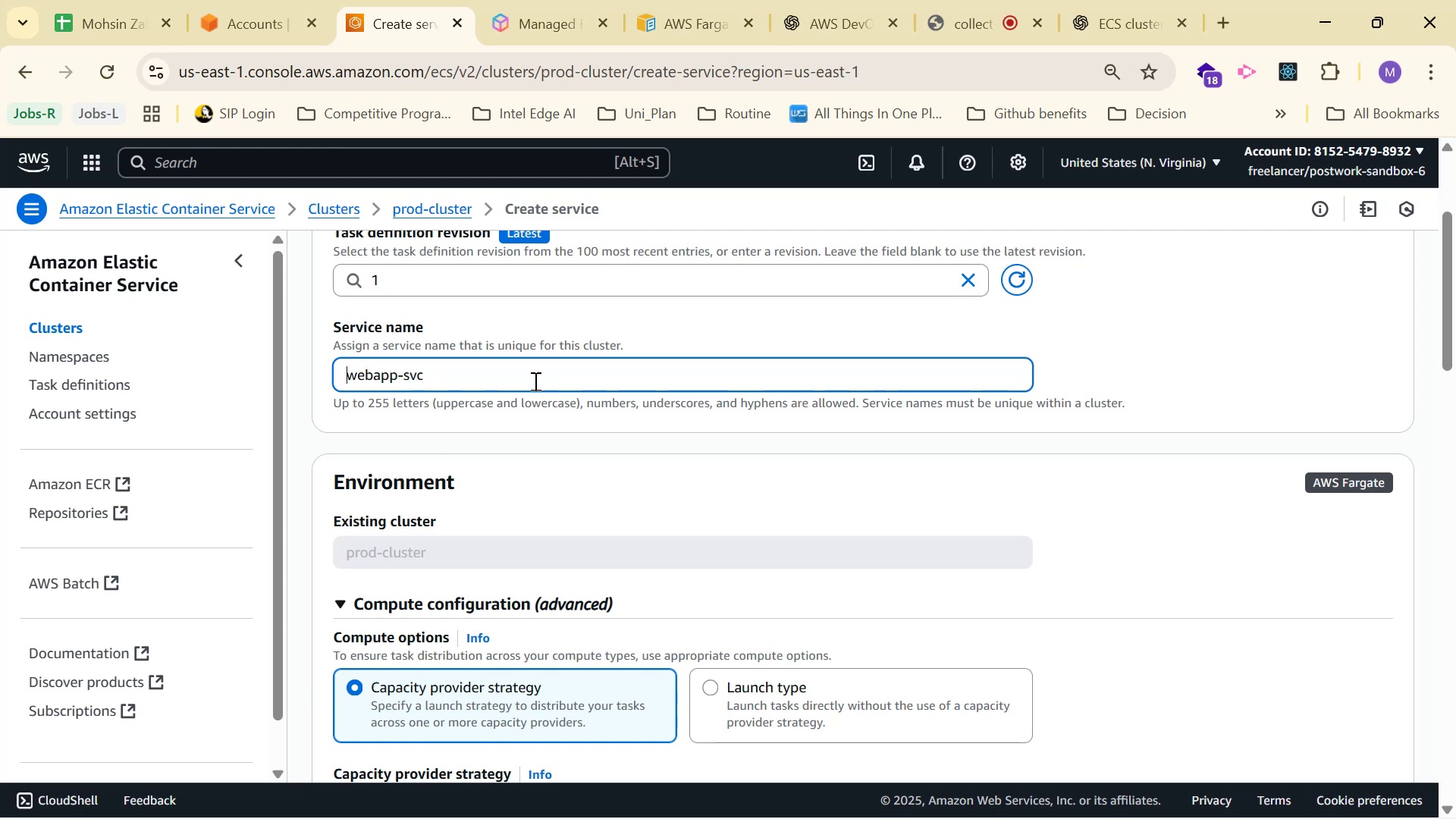 
scroll: coordinate [790, 477], scroll_direction: down, amount: 6.0
 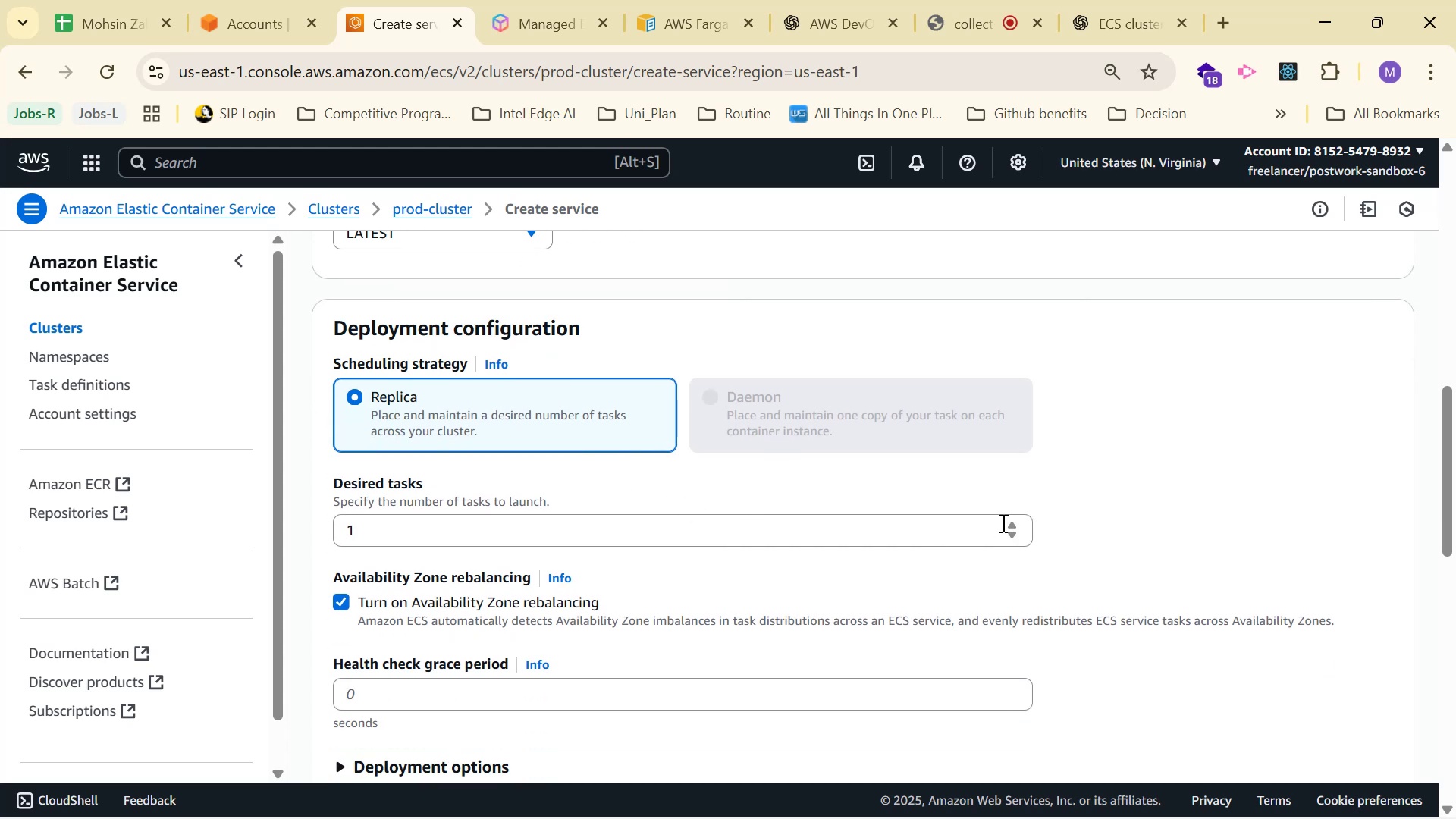 
left_click([1013, 524])
 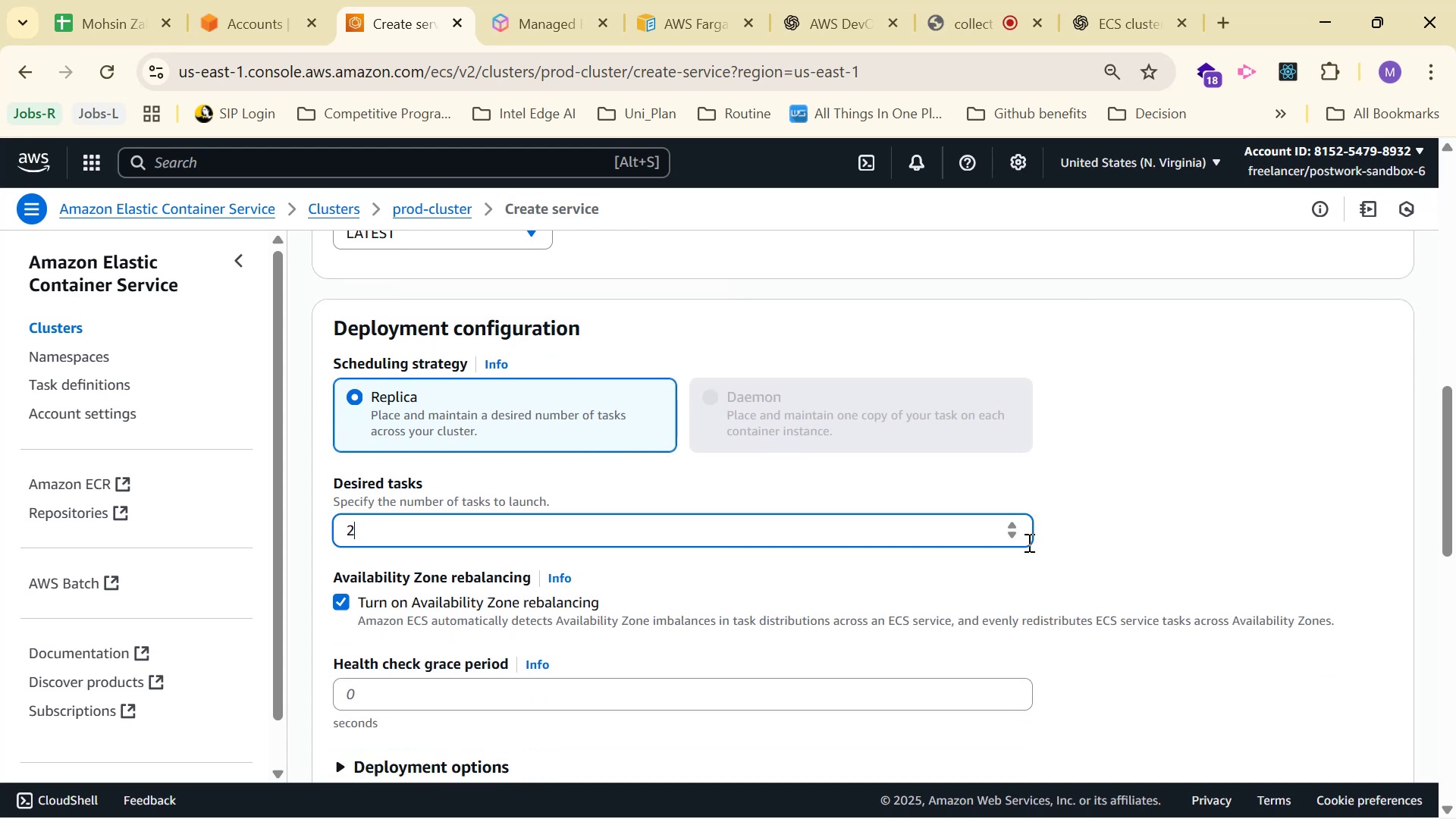 
scroll: coordinate [645, 526], scroll_direction: down, amount: 2.0
 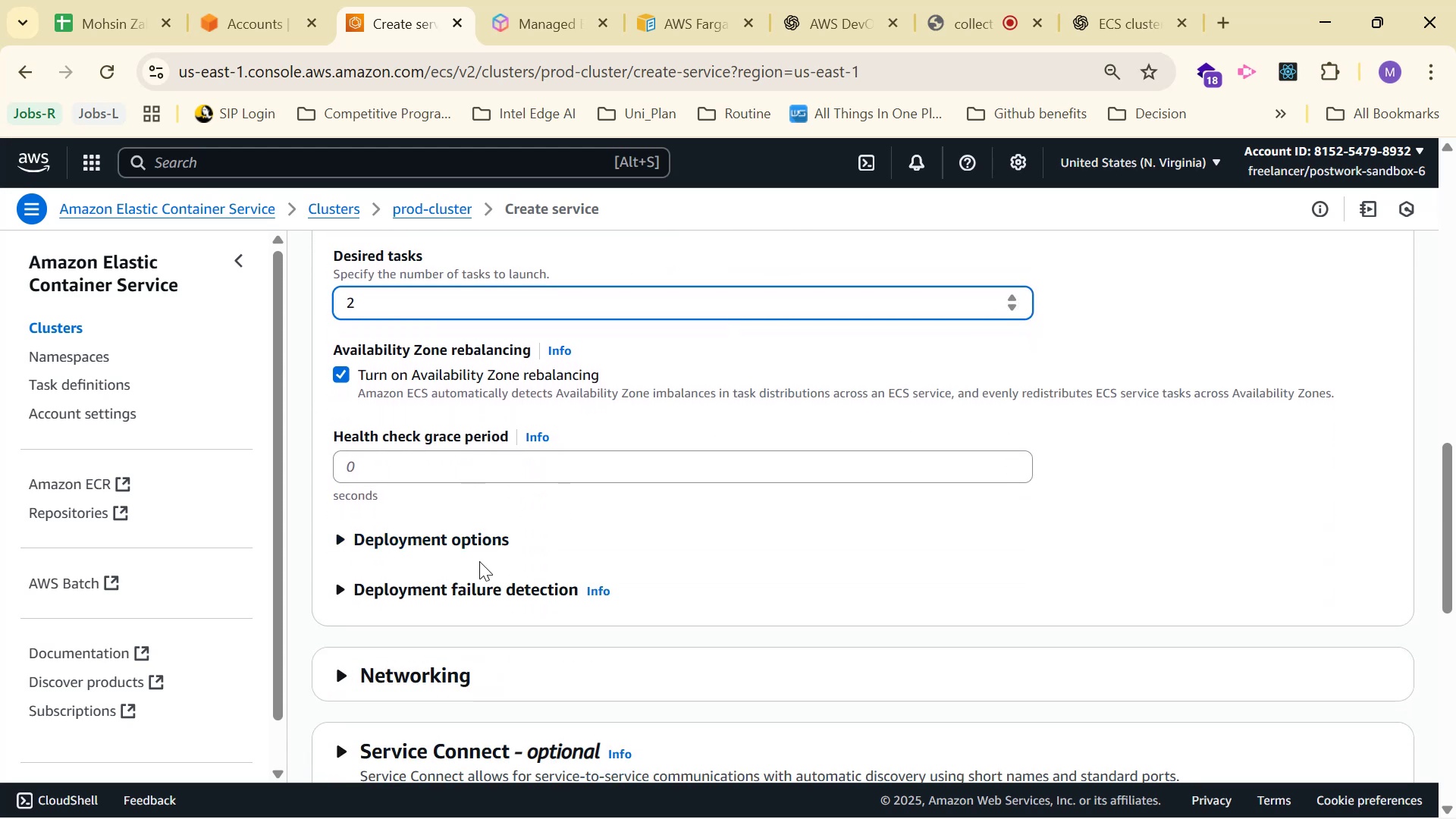 
left_click([487, 540])
 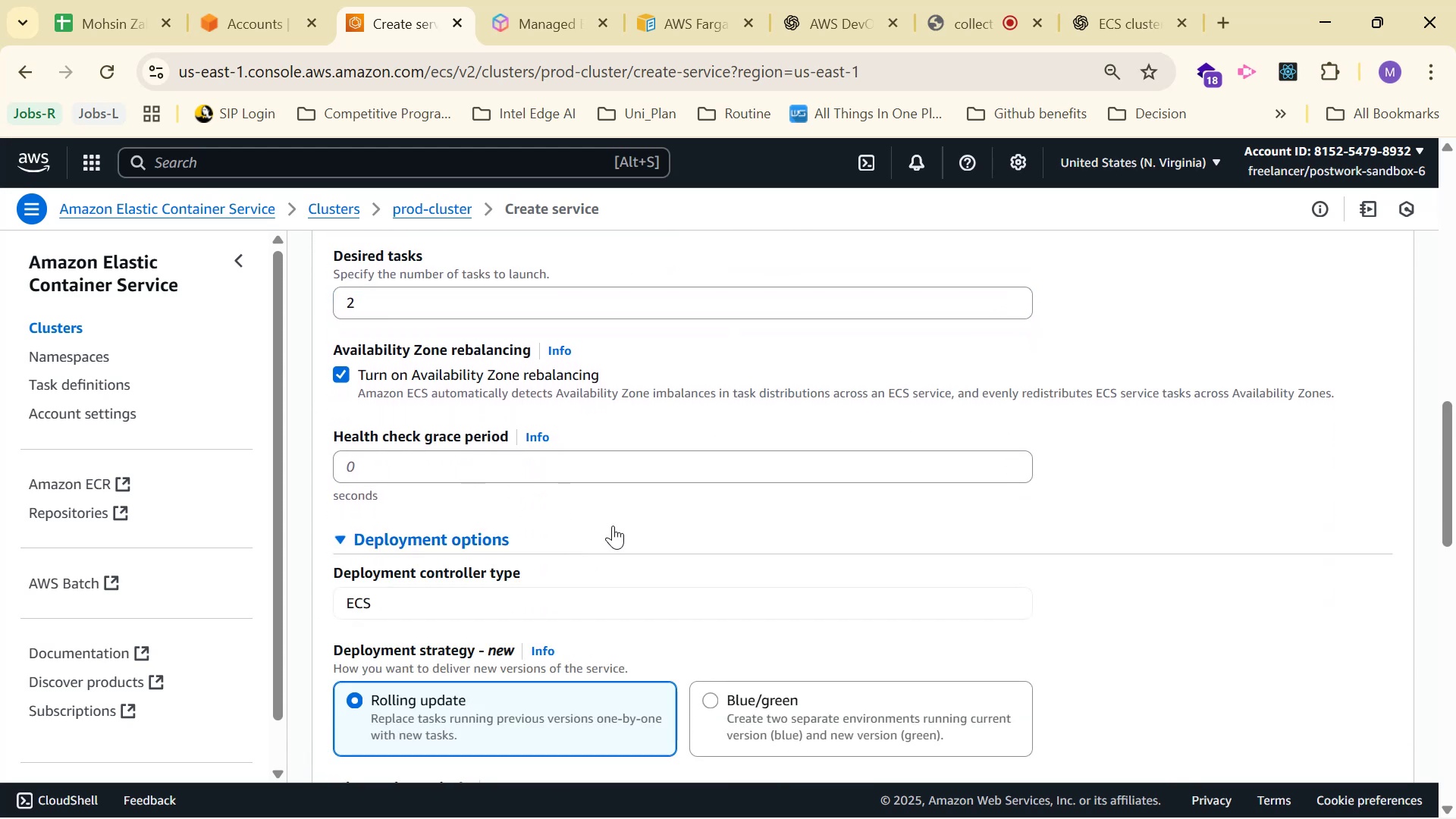 
scroll: coordinate [717, 528], scroll_direction: down, amount: 1.0
 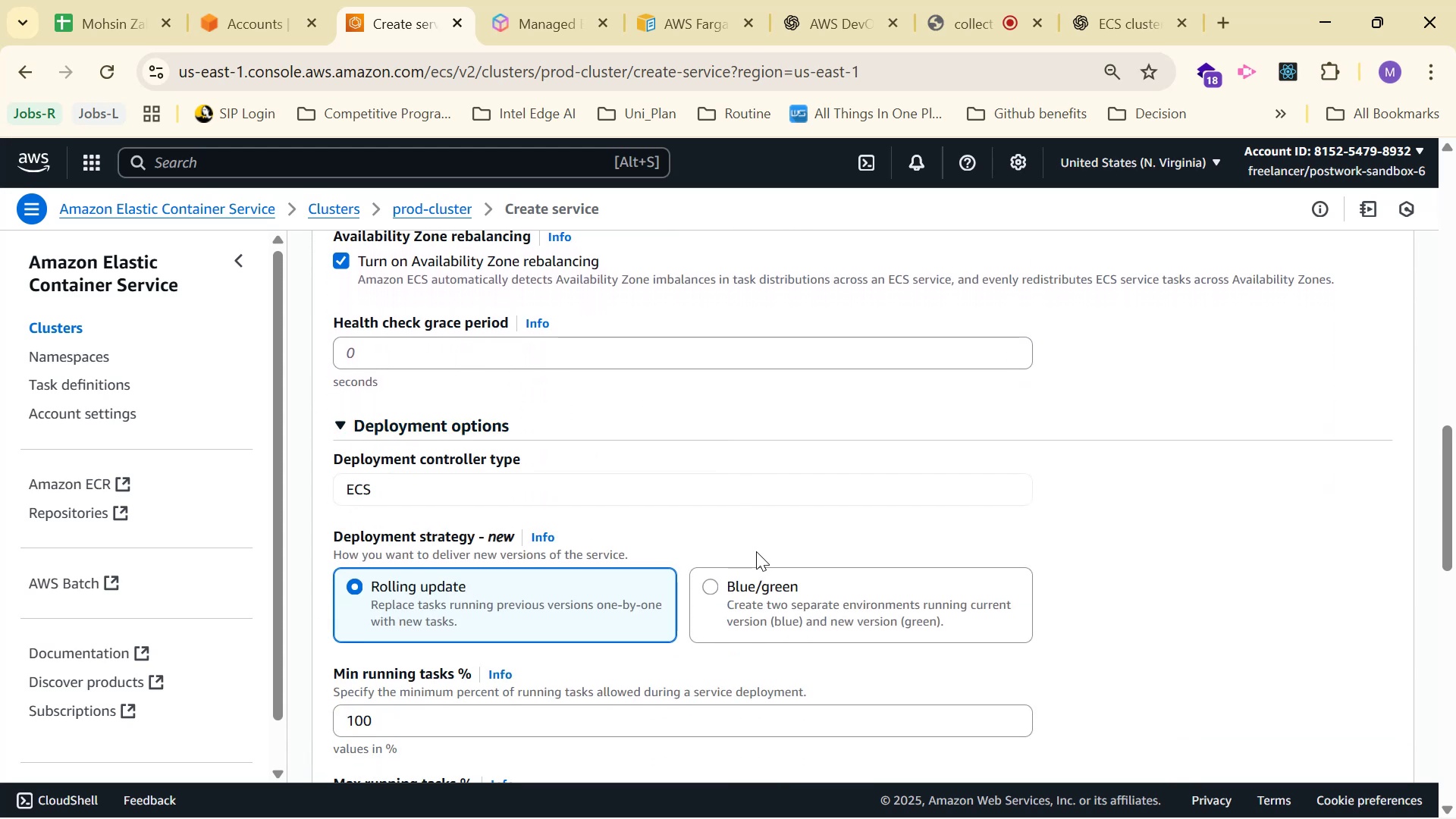 
left_click([748, 582])
 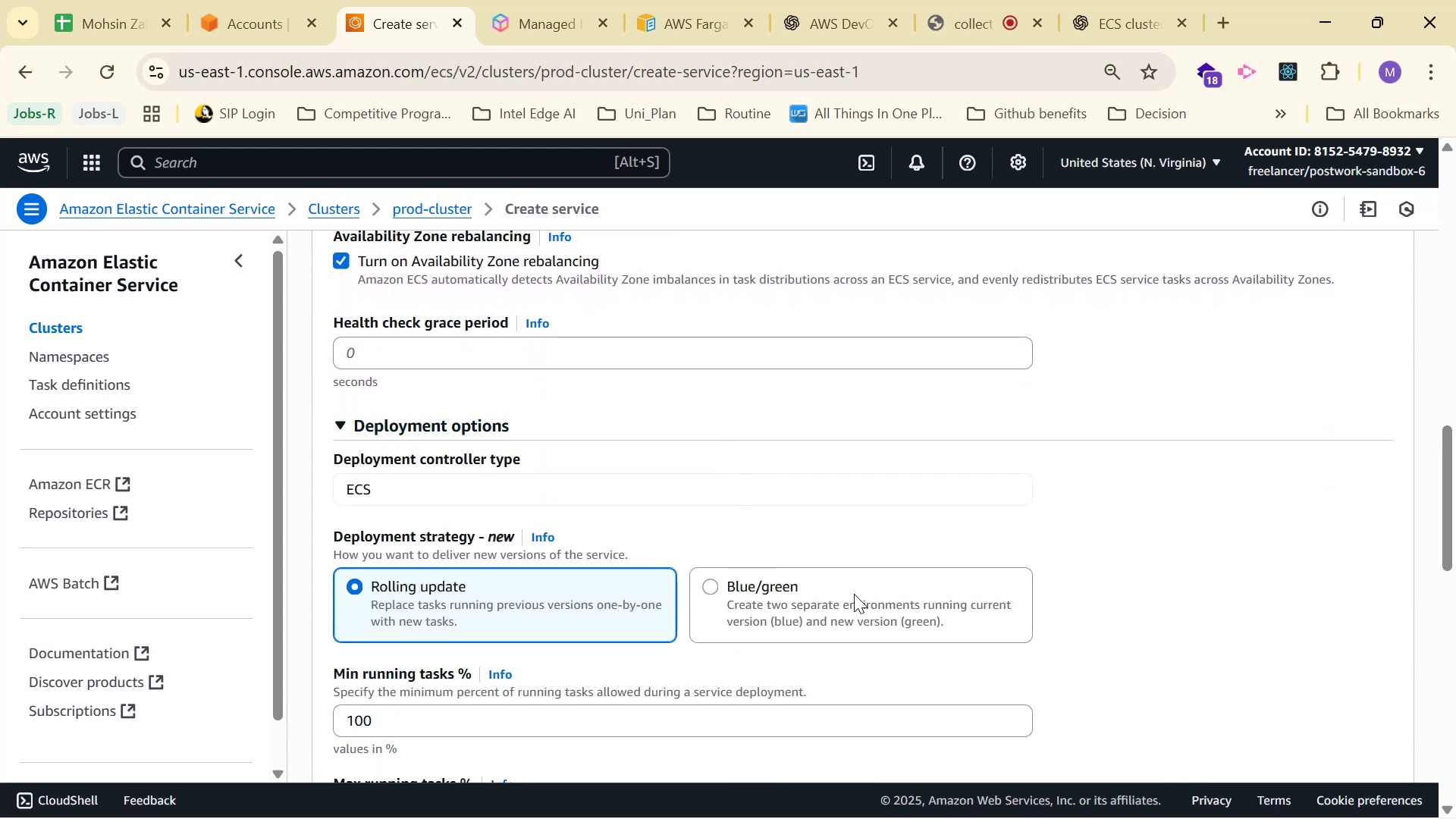 
scroll: coordinate [440, 446], scroll_direction: down, amount: 6.0
 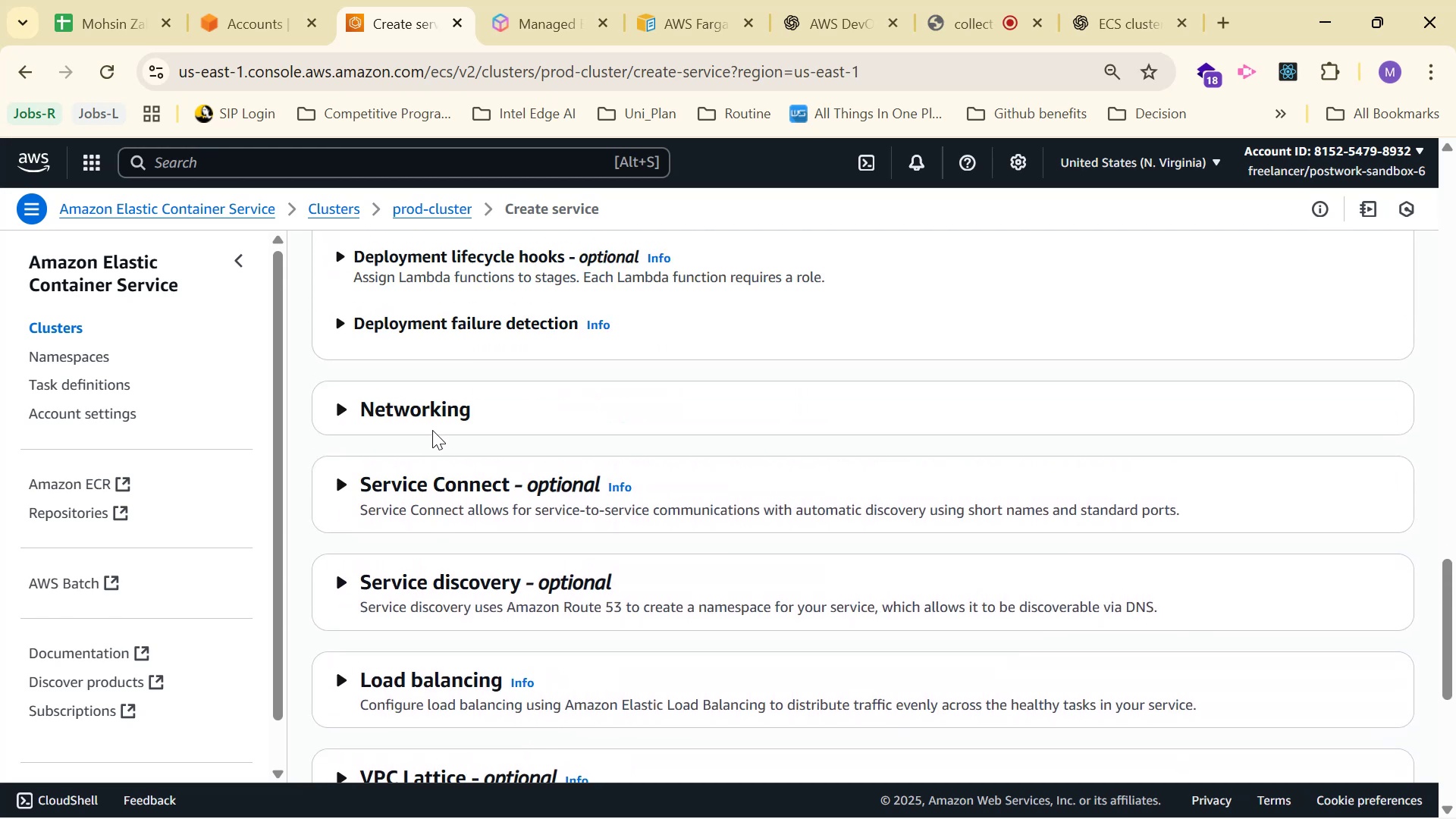 
left_click([432, 423])
 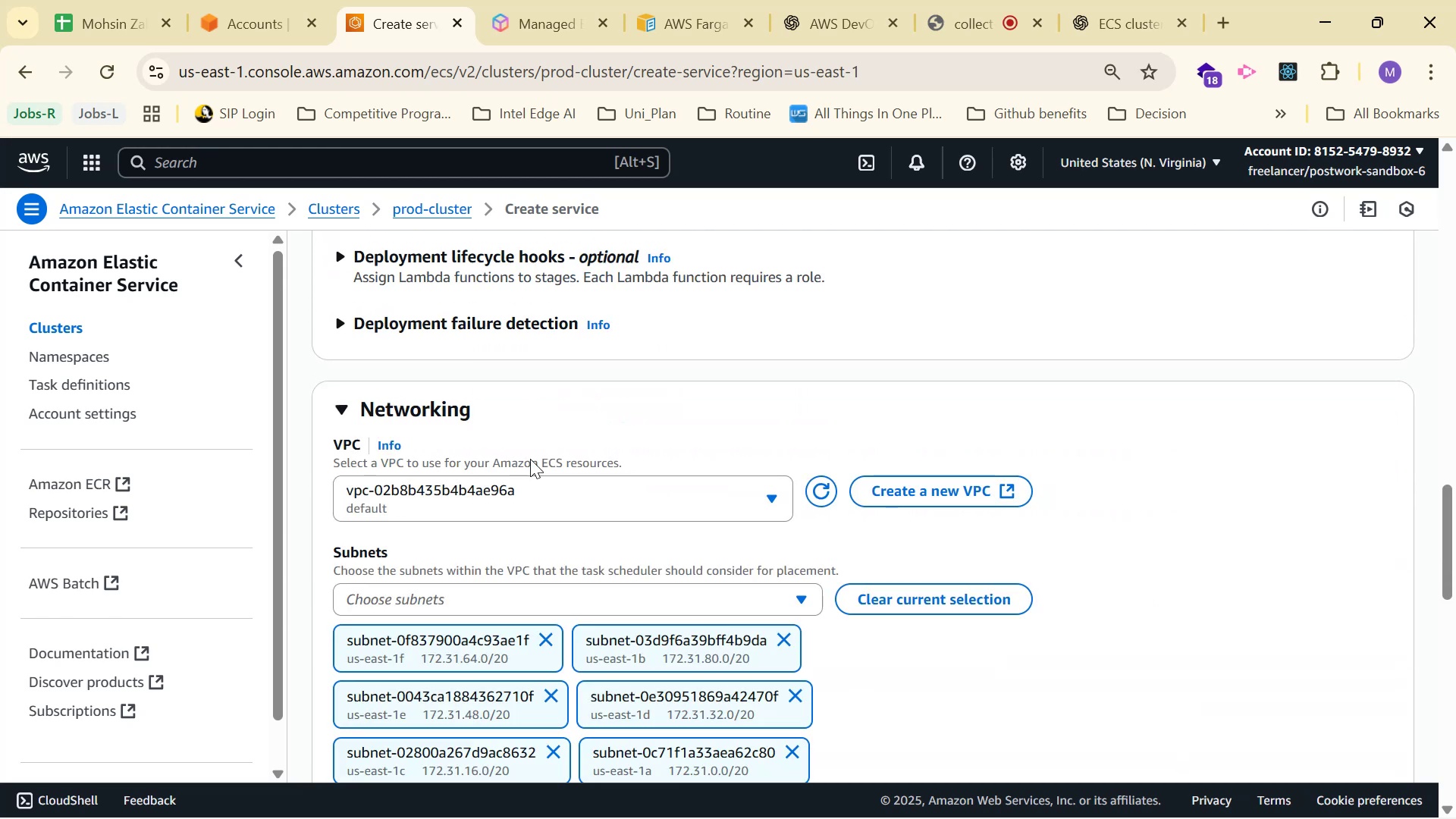 
left_click([585, 504])
 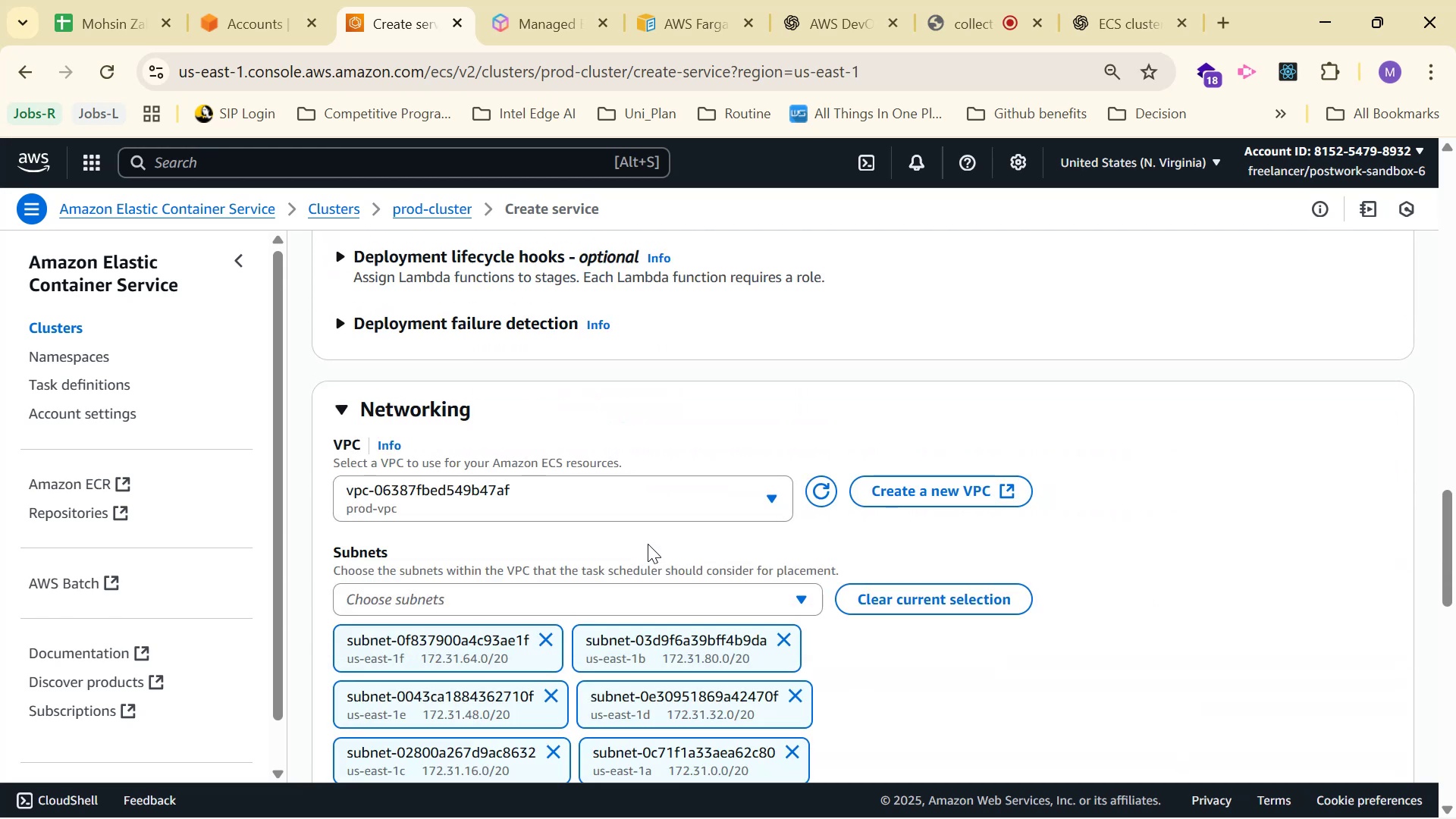 
left_click([826, 503])
 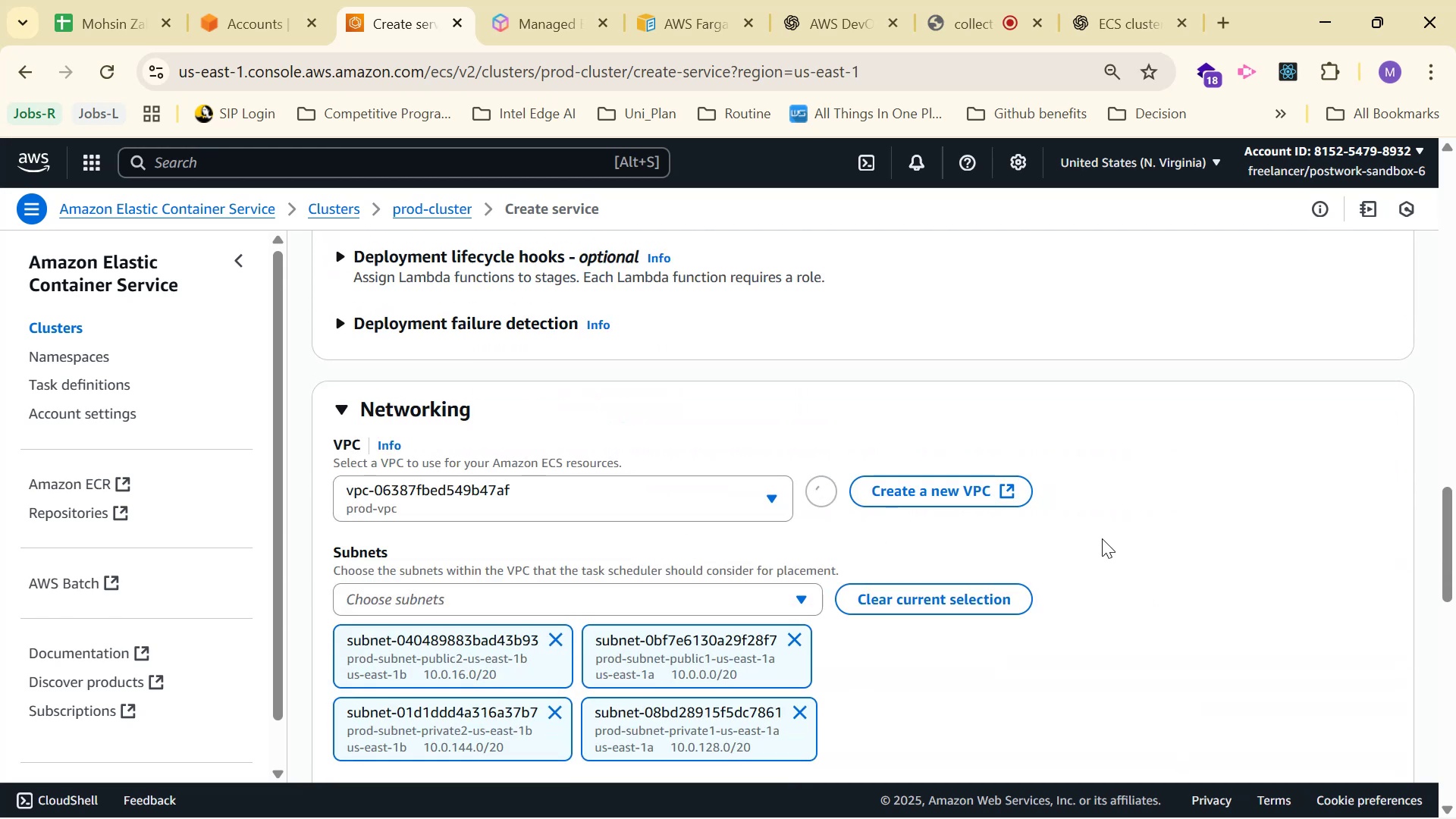 
scroll: coordinate [940, 522], scroll_direction: down, amount: 2.0
 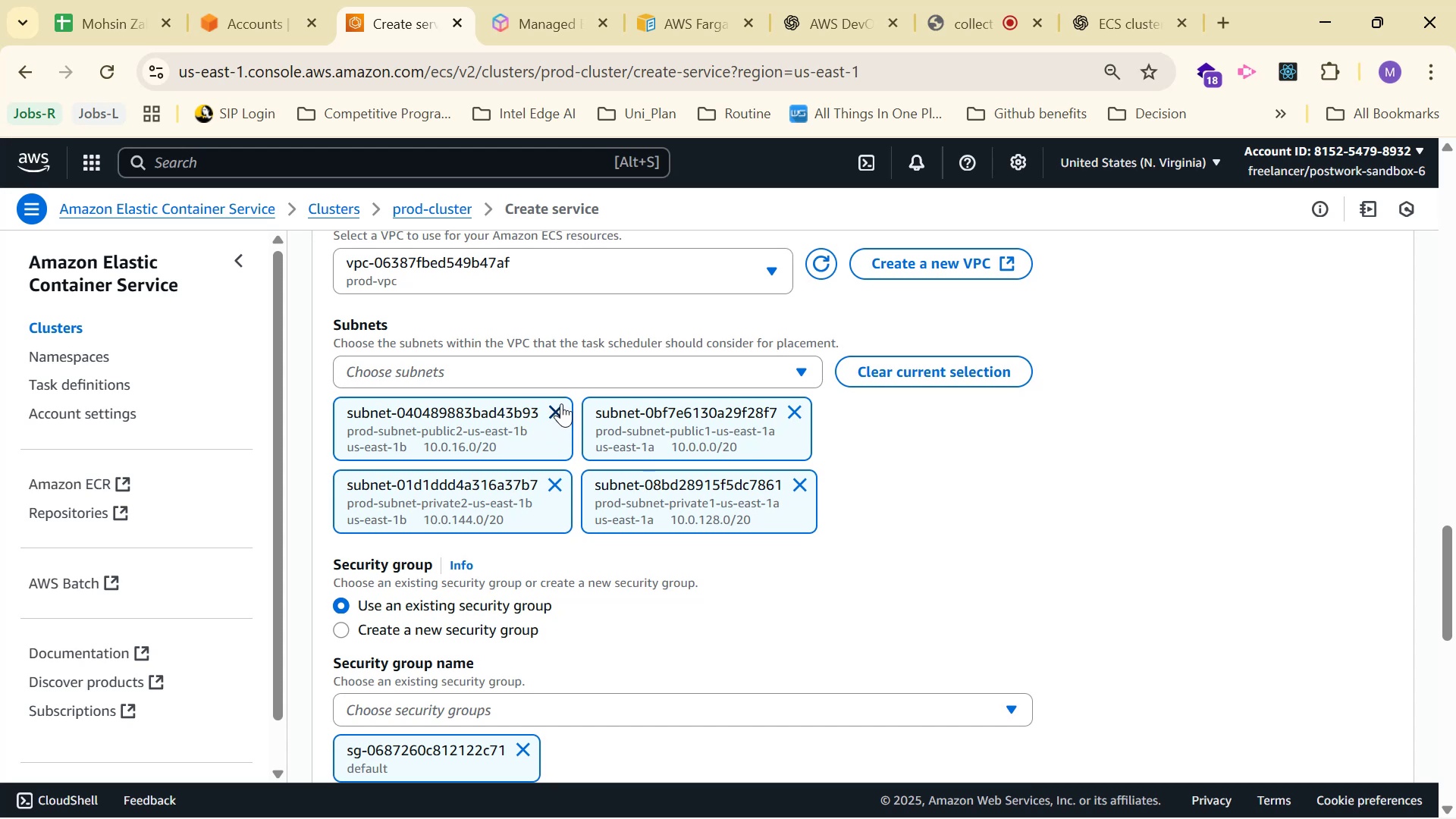 
left_click([546, 411])
 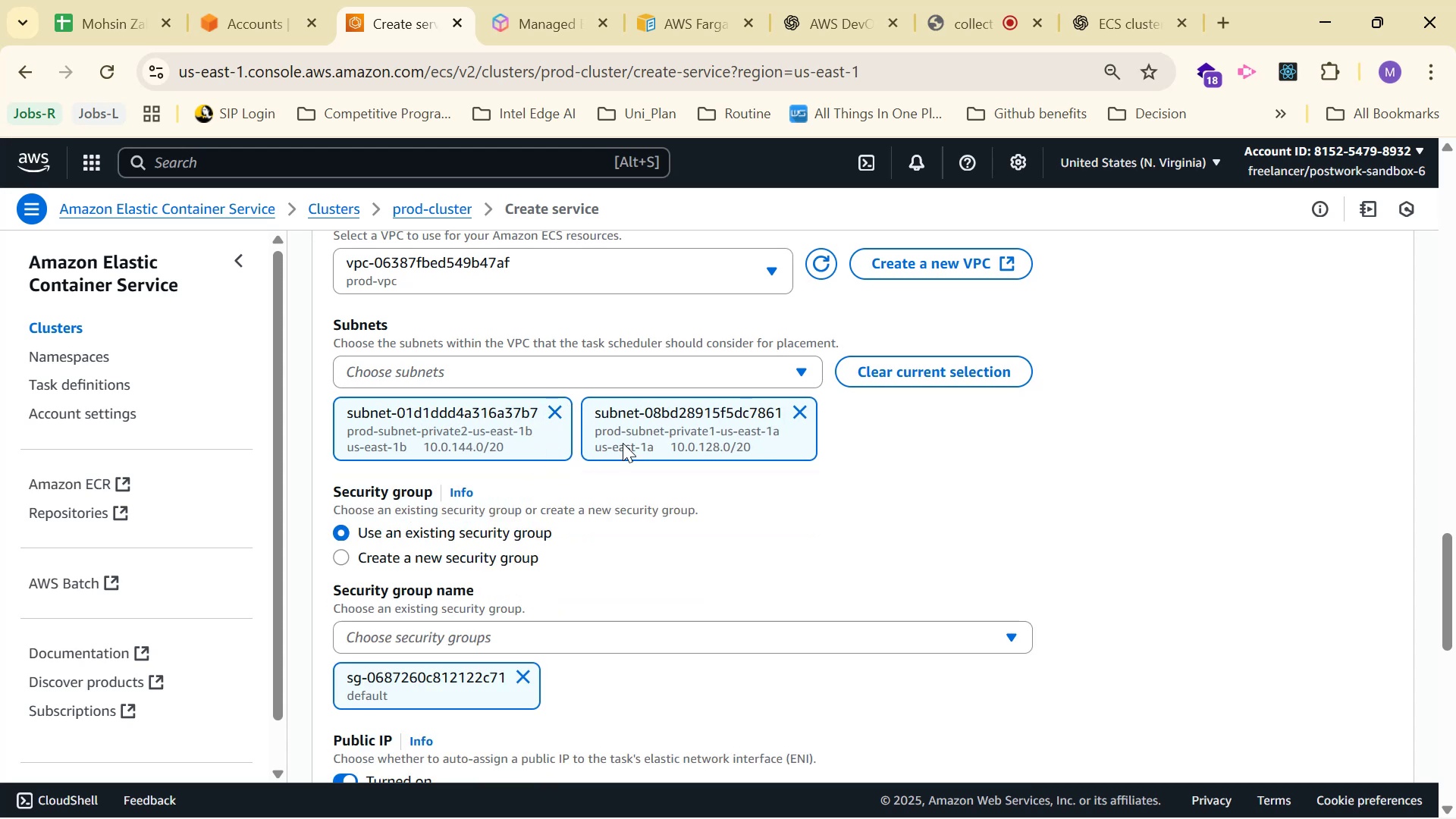 
scroll: coordinate [1004, 435], scroll_direction: down, amount: 1.0
 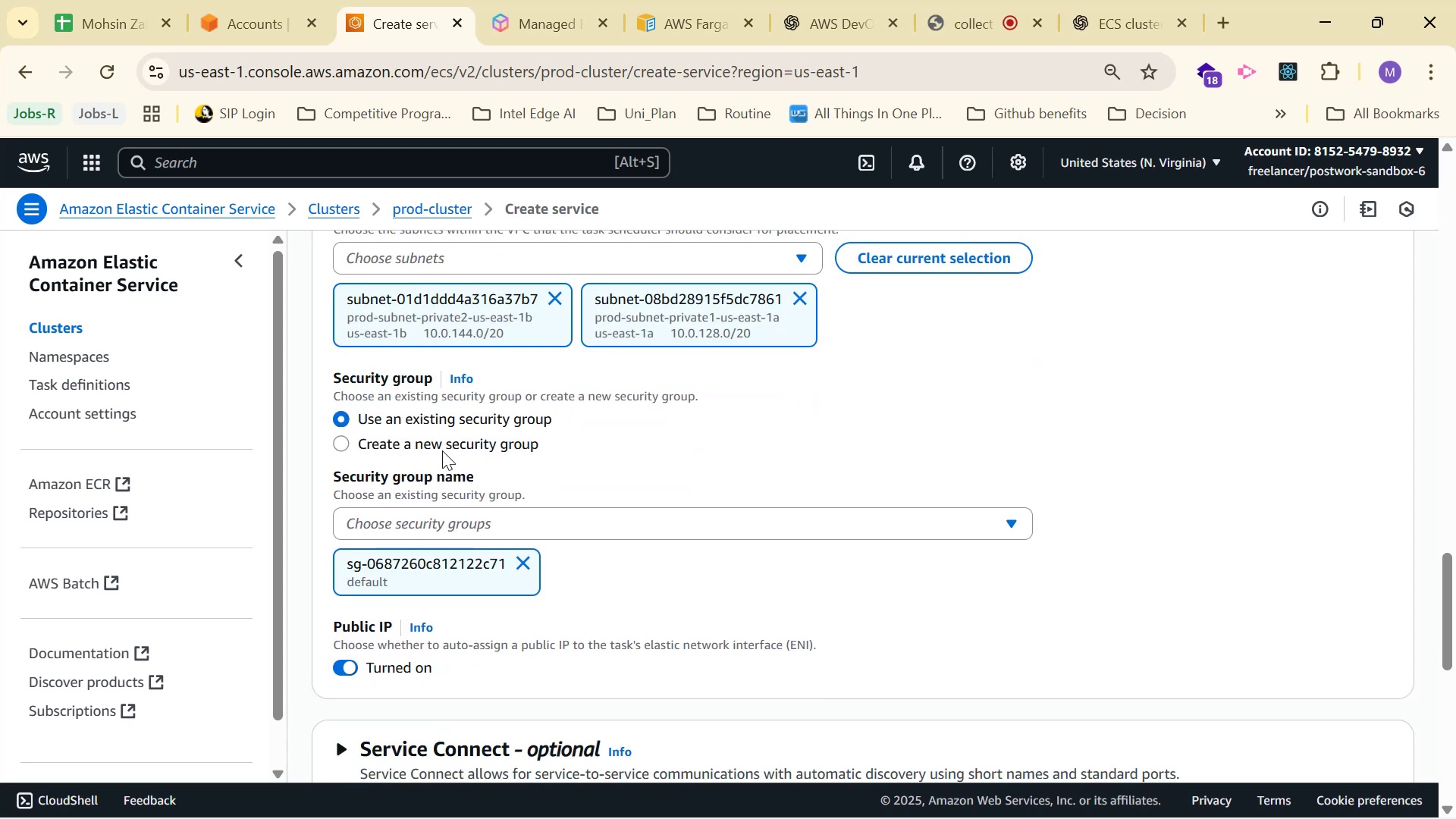 
left_click([472, 517])
 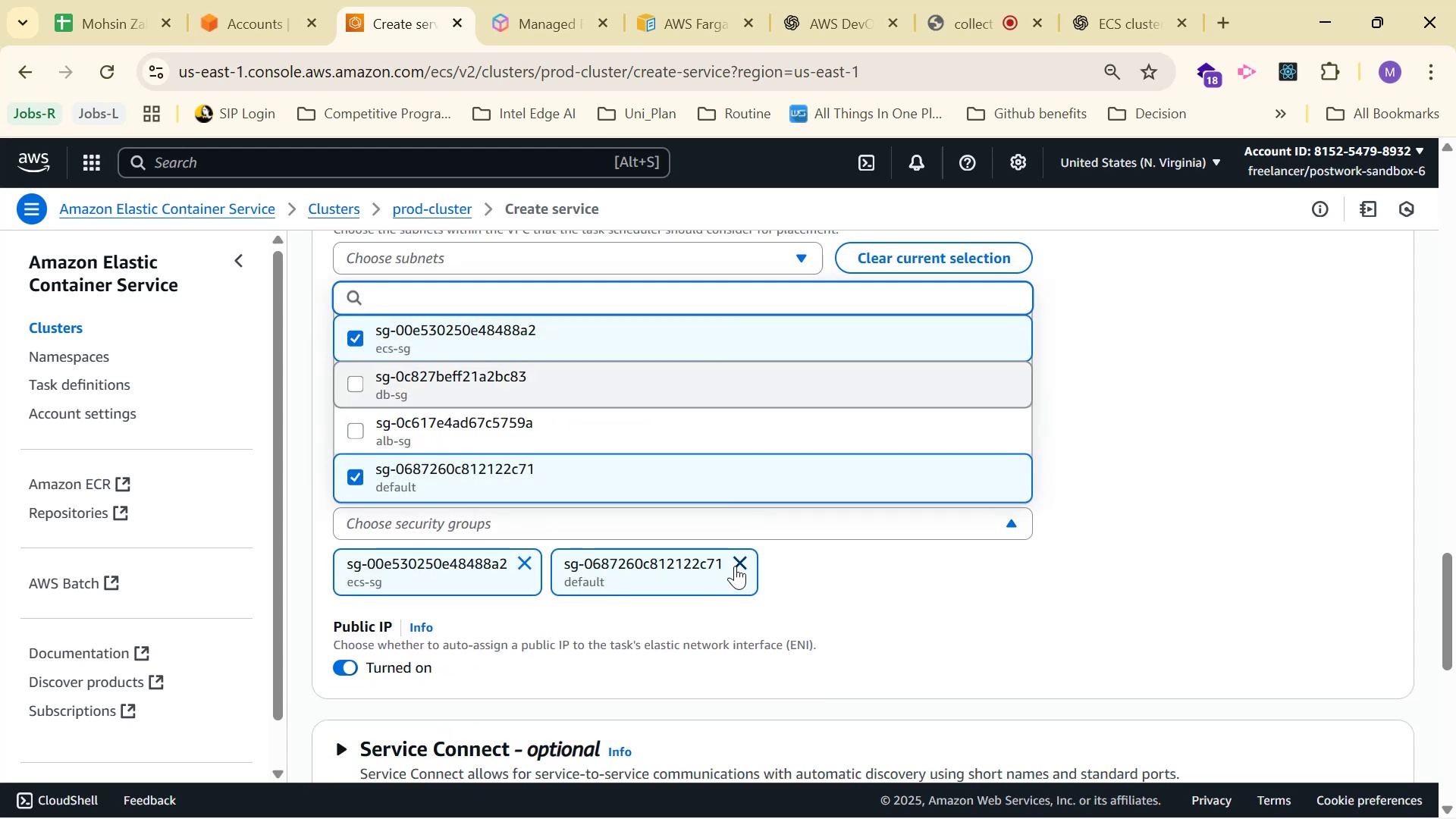 
scroll: coordinate [557, 478], scroll_direction: down, amount: 4.0
 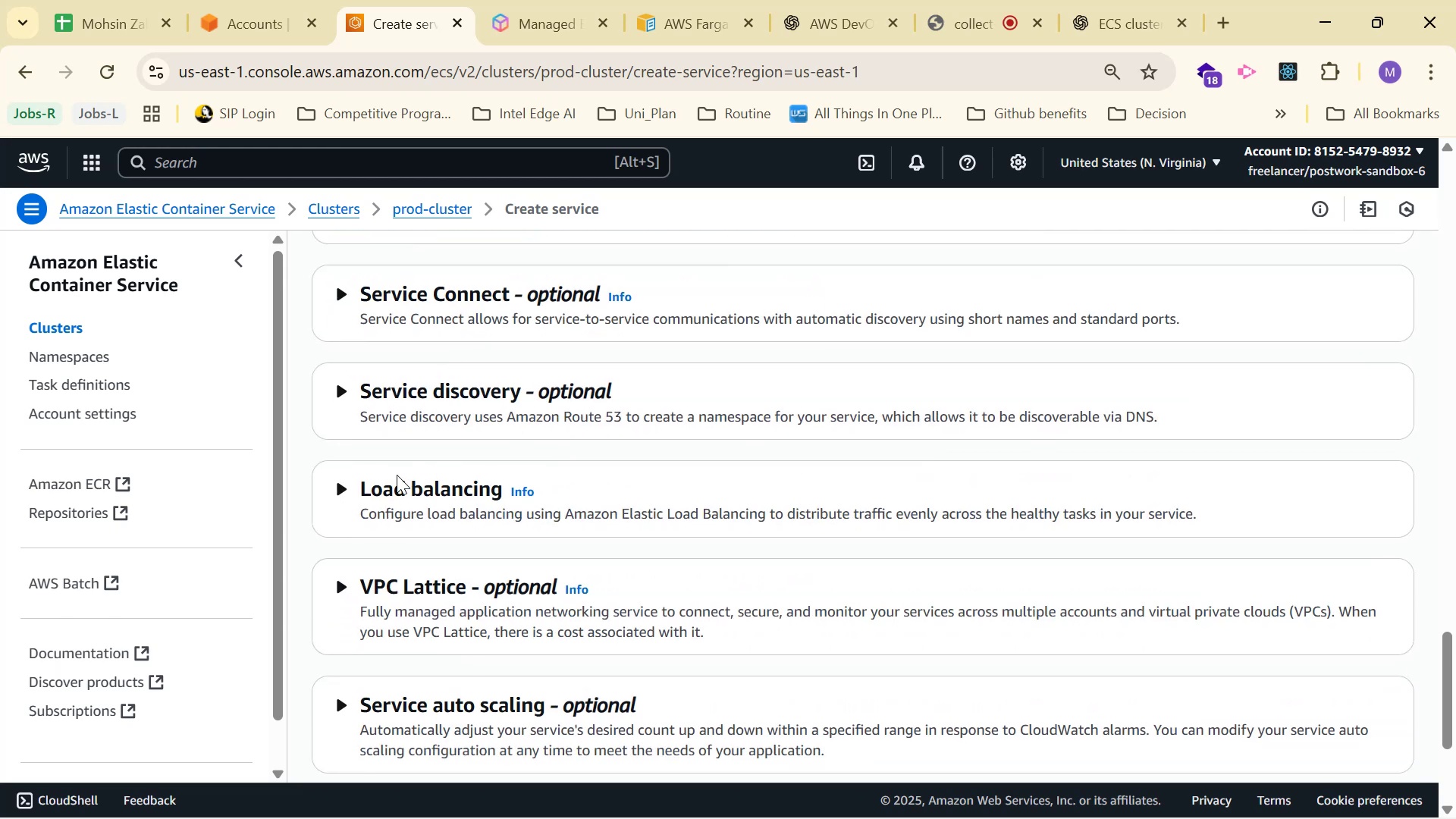 
left_click([394, 485])
 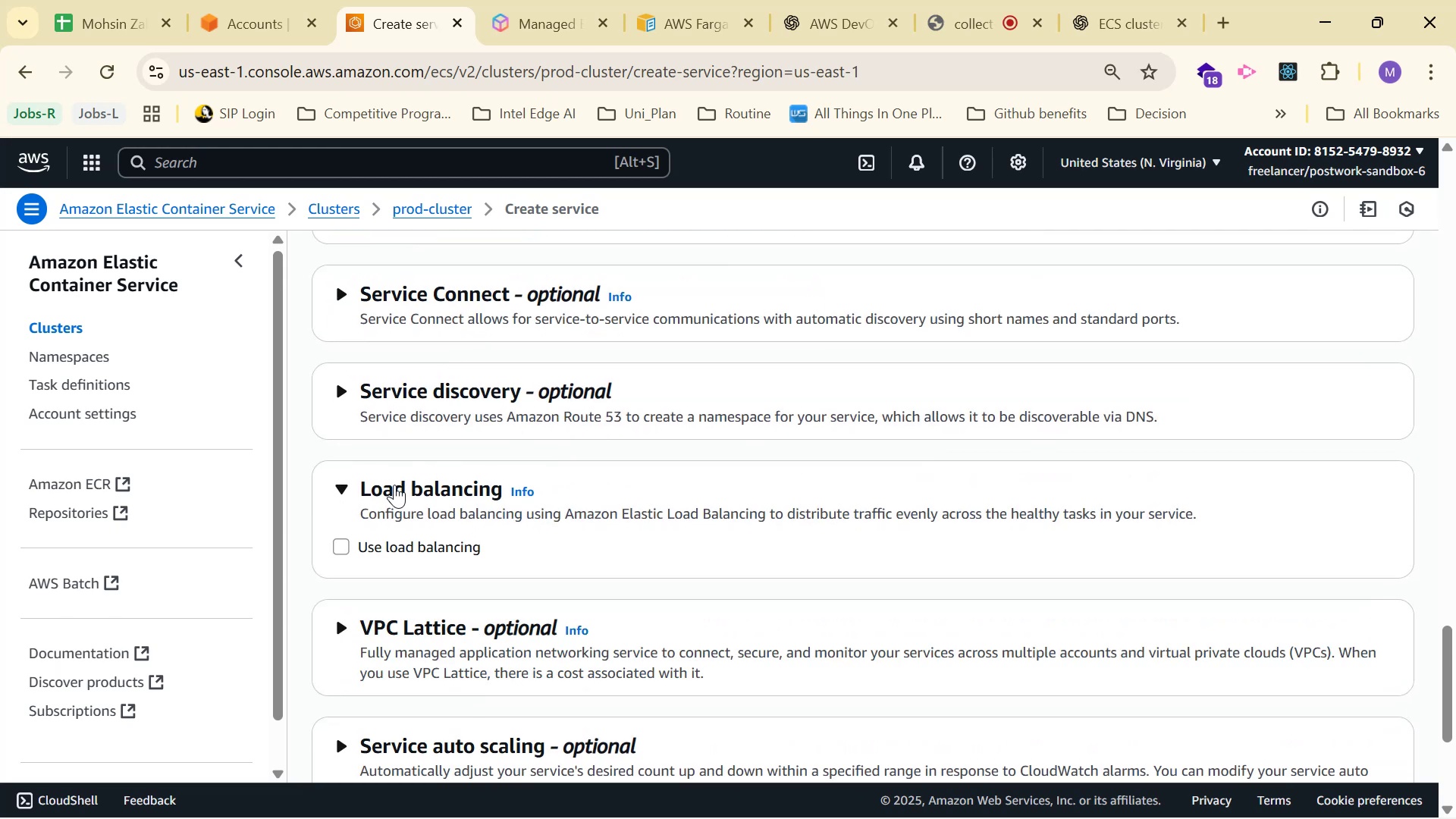 
scroll: coordinate [847, 387], scroll_direction: down, amount: 2.0
 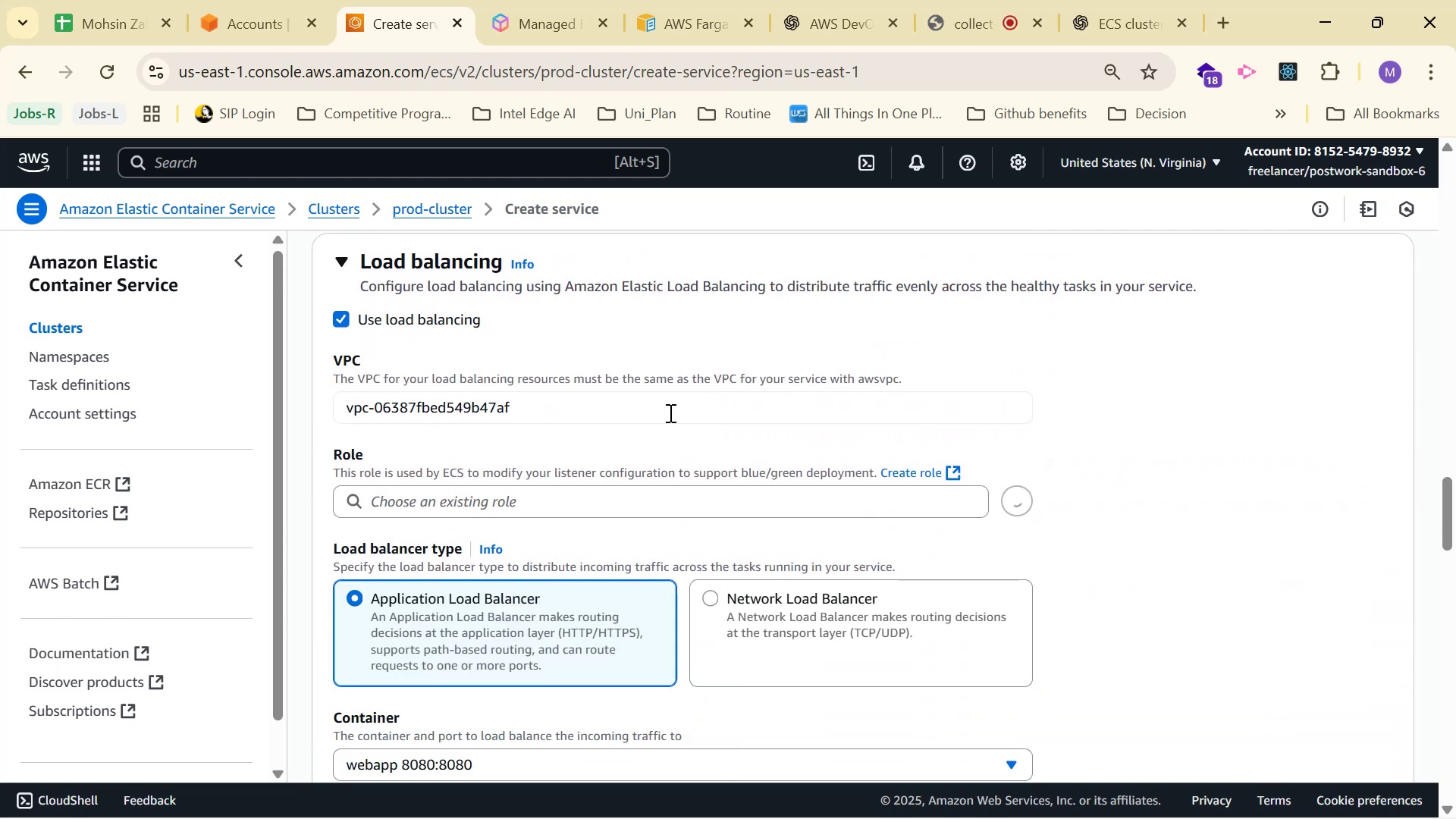 
left_click([660, 416])
 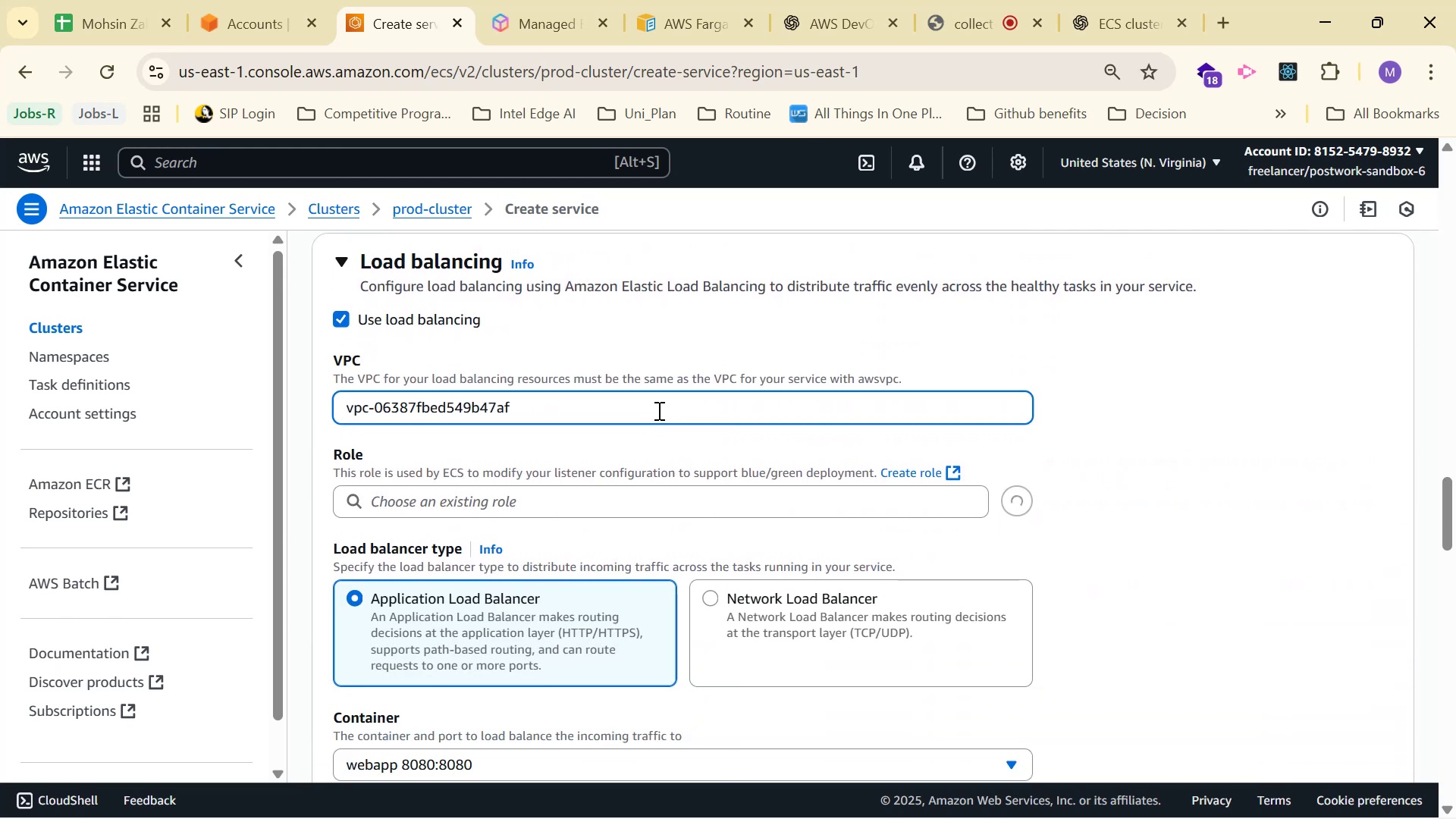 
left_click([634, 500])
 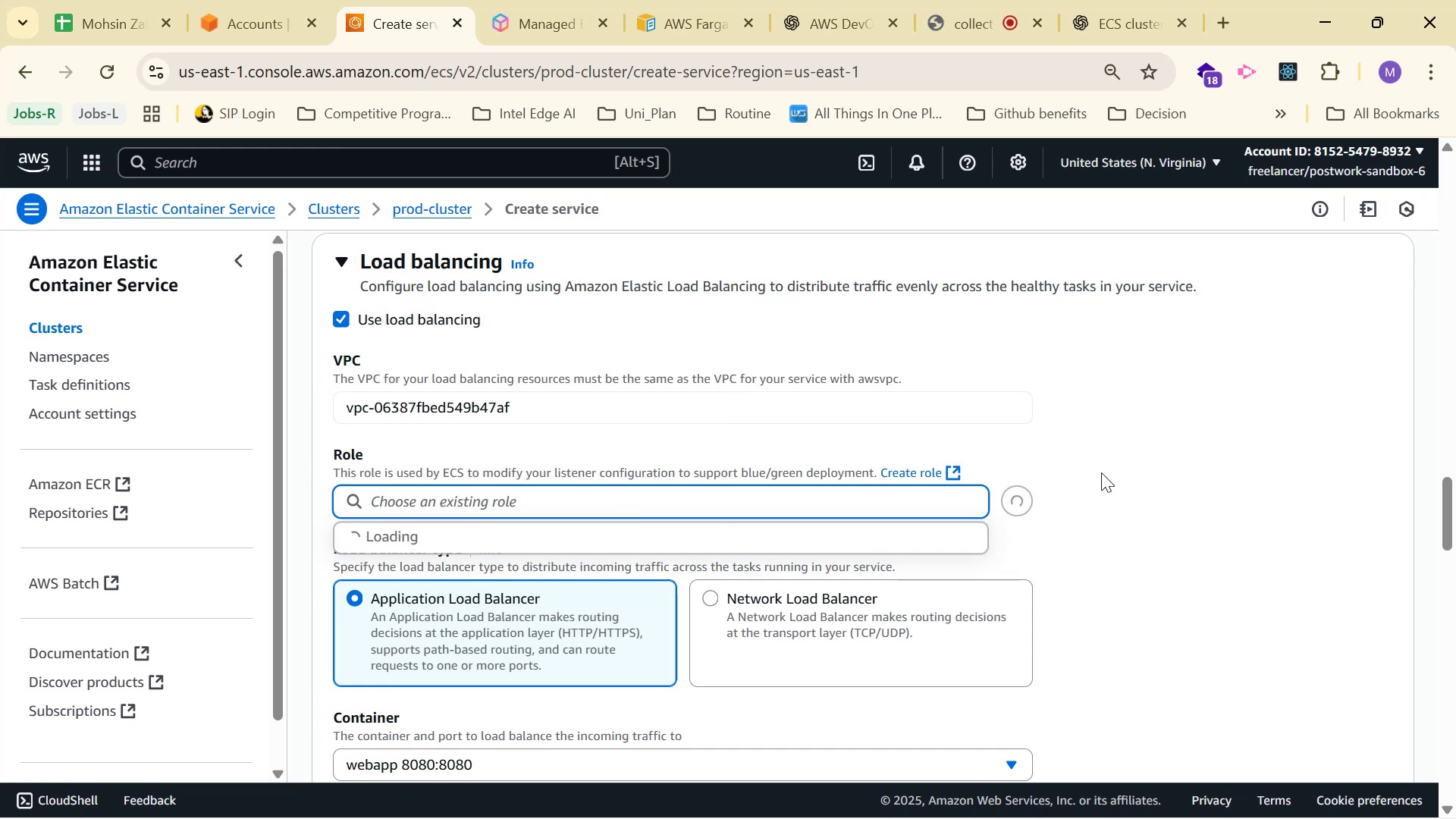 
wait(12.18)
 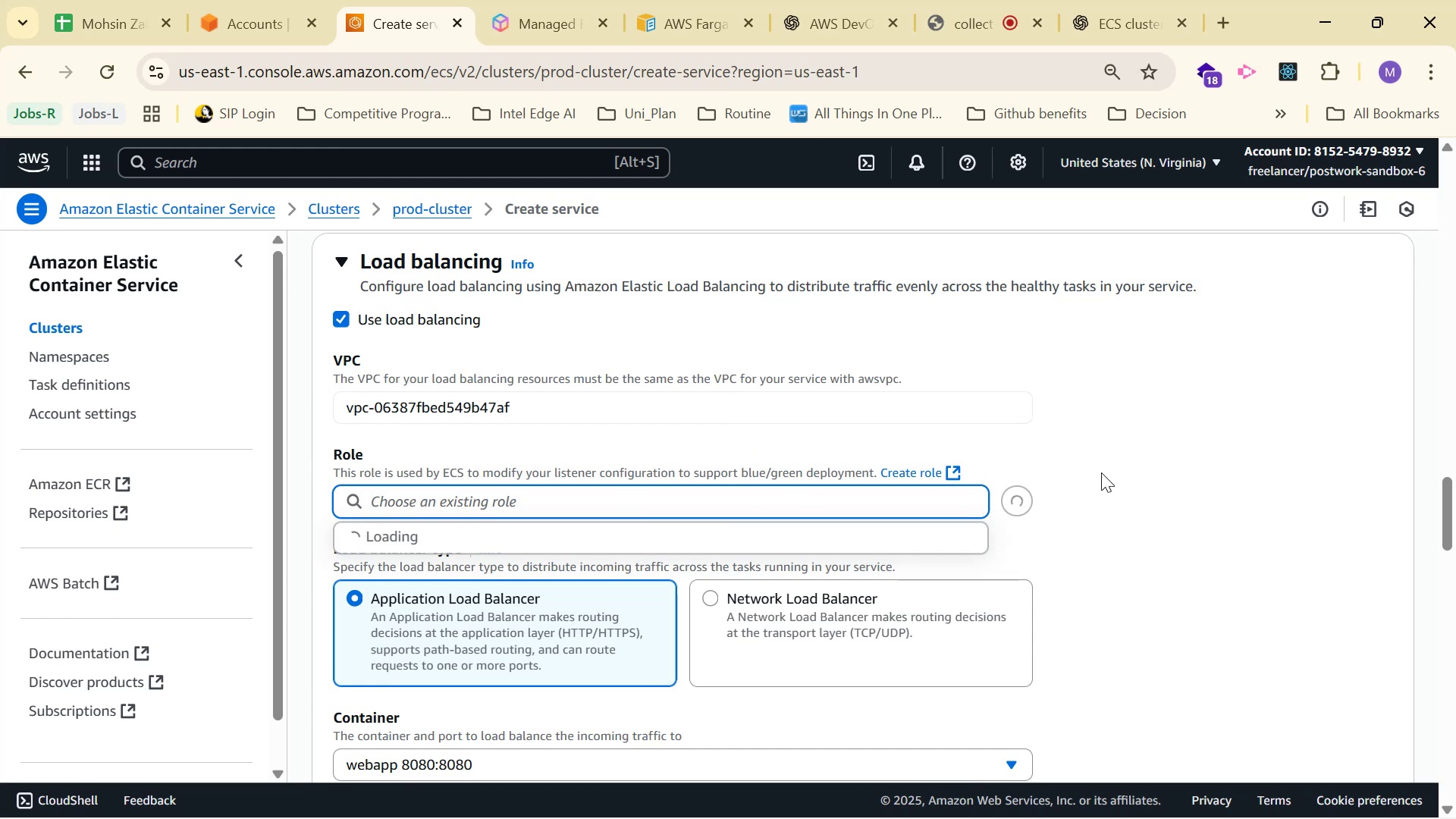 
scroll: coordinate [726, 489], scroll_direction: down, amount: 2.0
 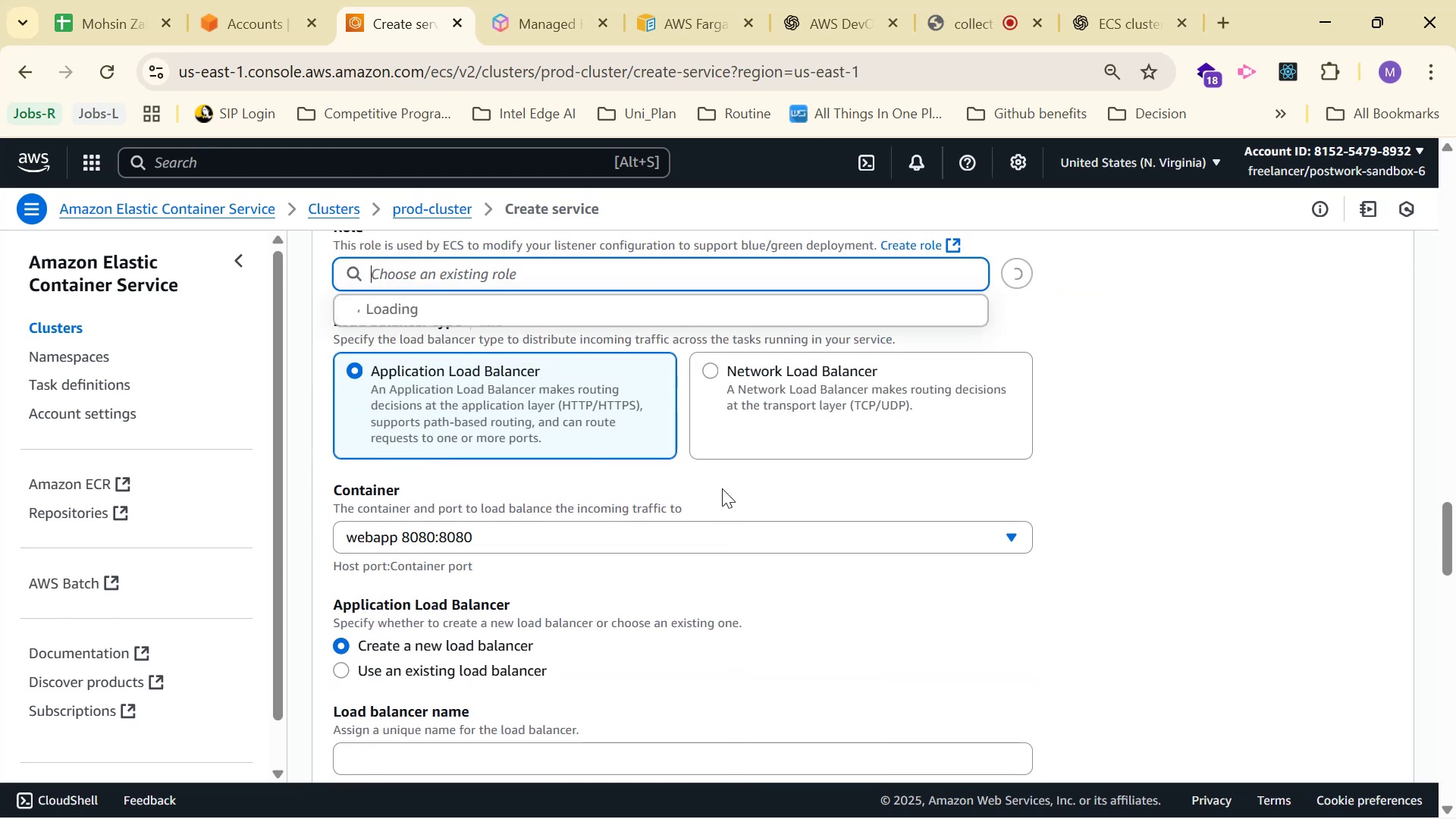 
scroll: coordinate [721, 488], scroll_direction: up, amount: 1.0
 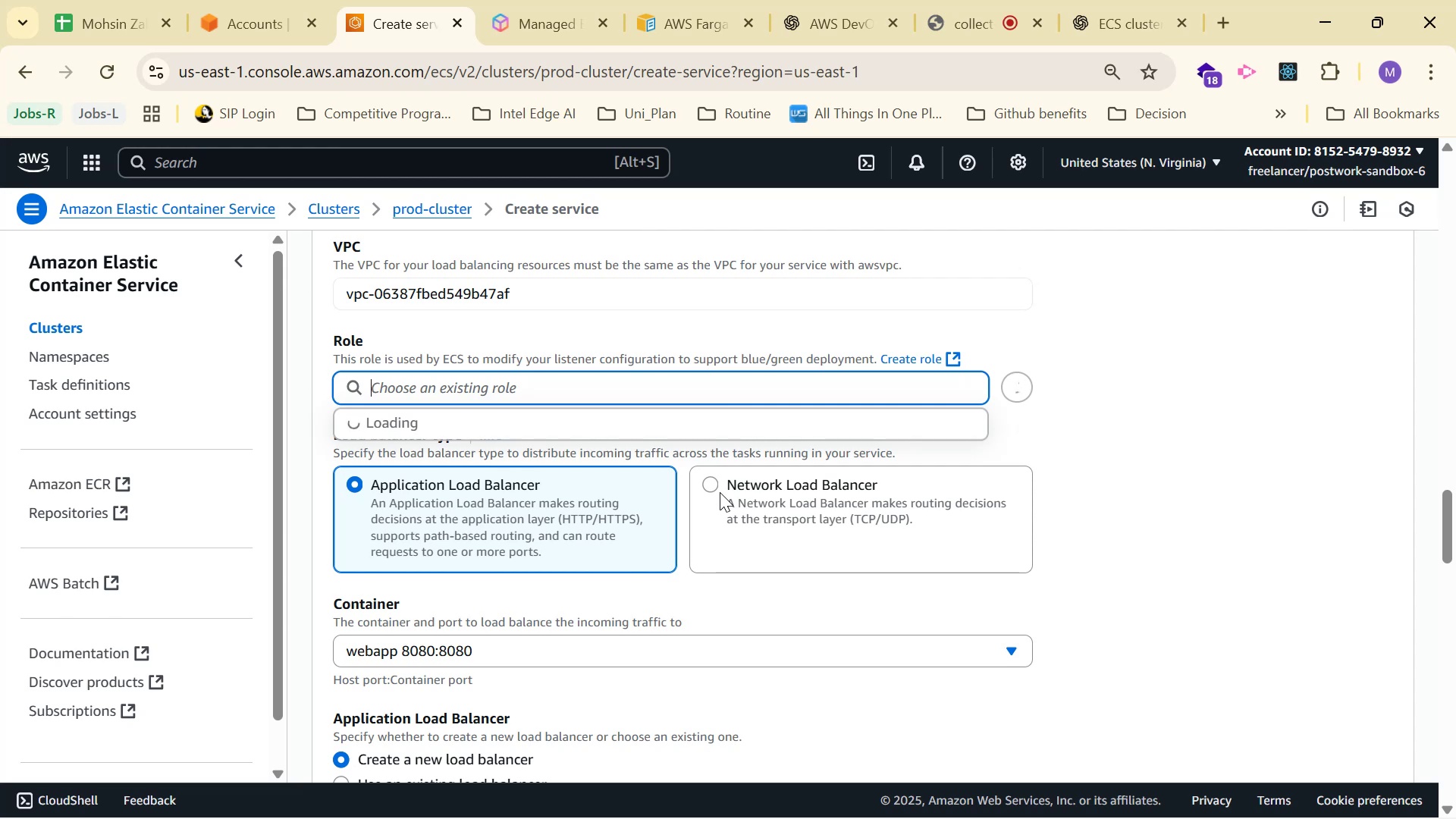 
wait(25.62)
 